 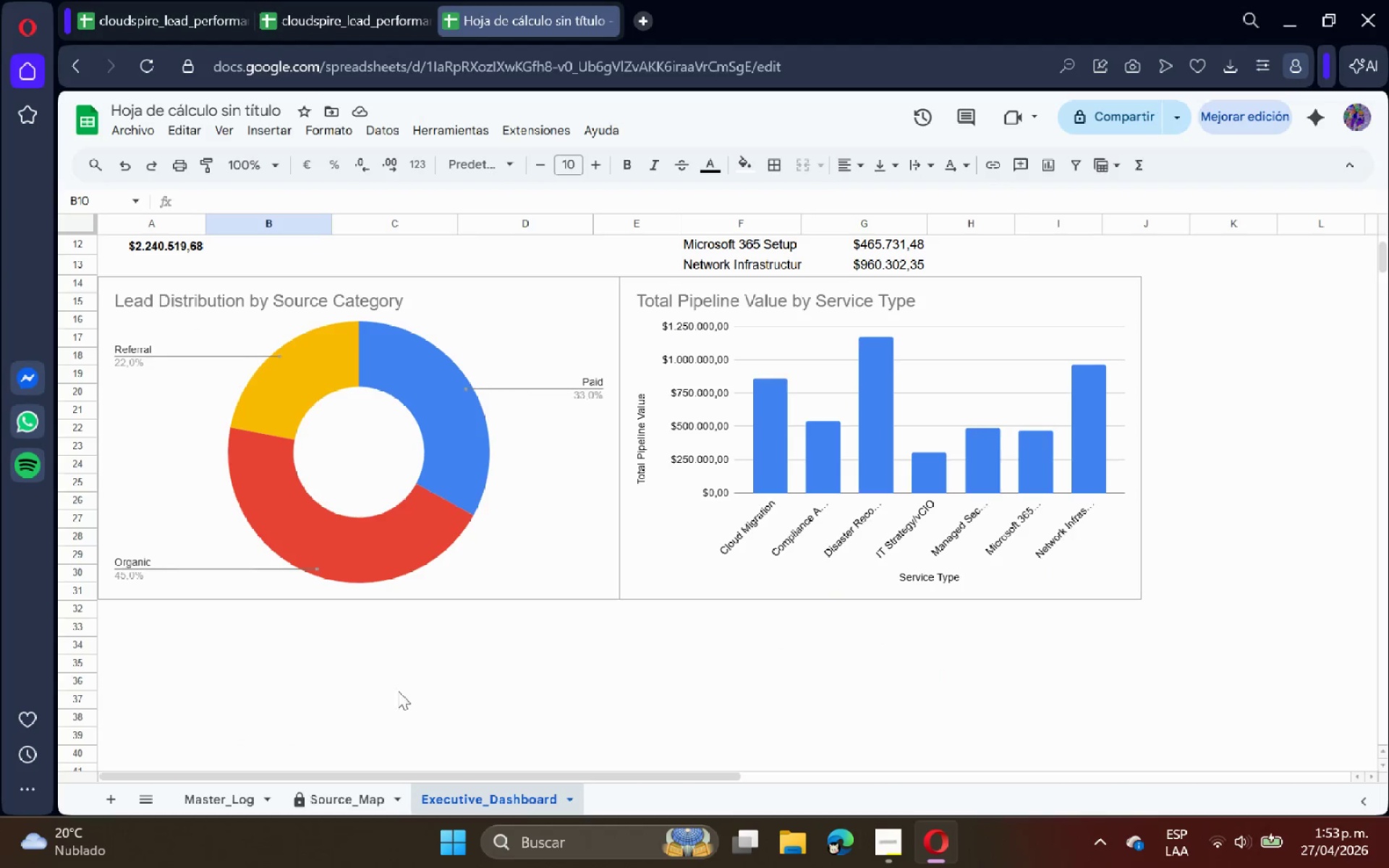 
left_click([373, 800])
 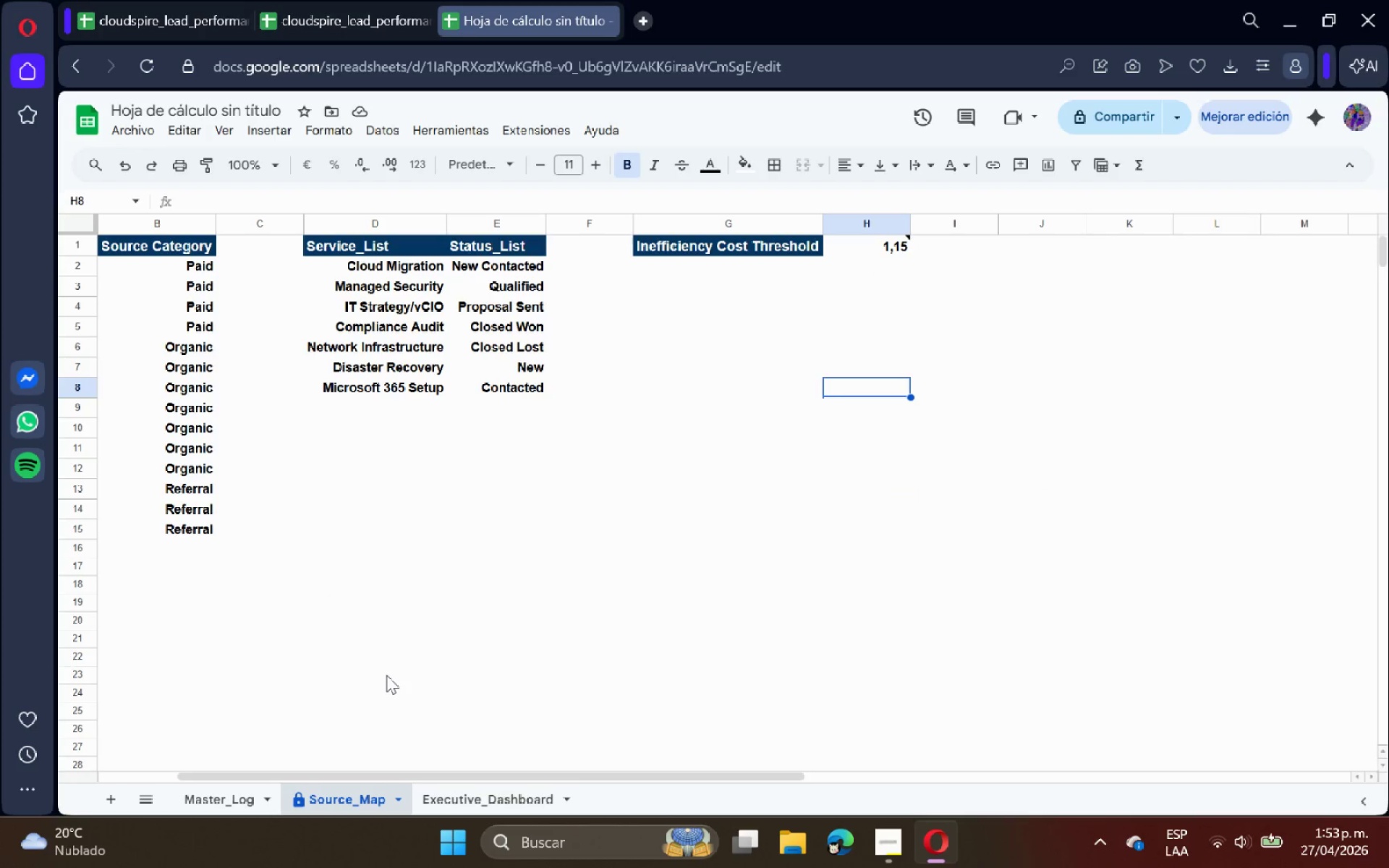 
scroll: coordinate [352, 542], scroll_direction: up, amount: 5.0
 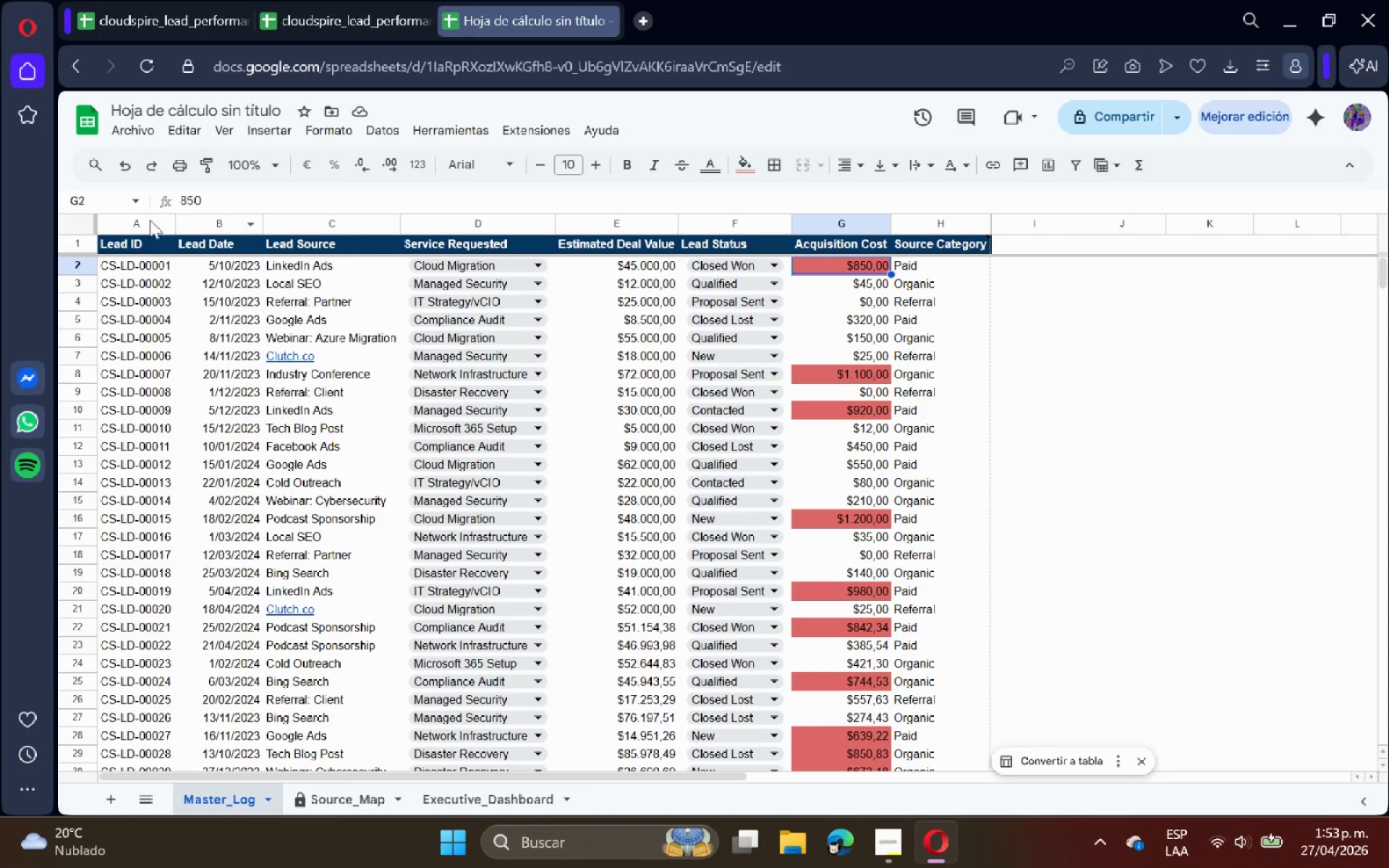 
left_click([75, 247])
 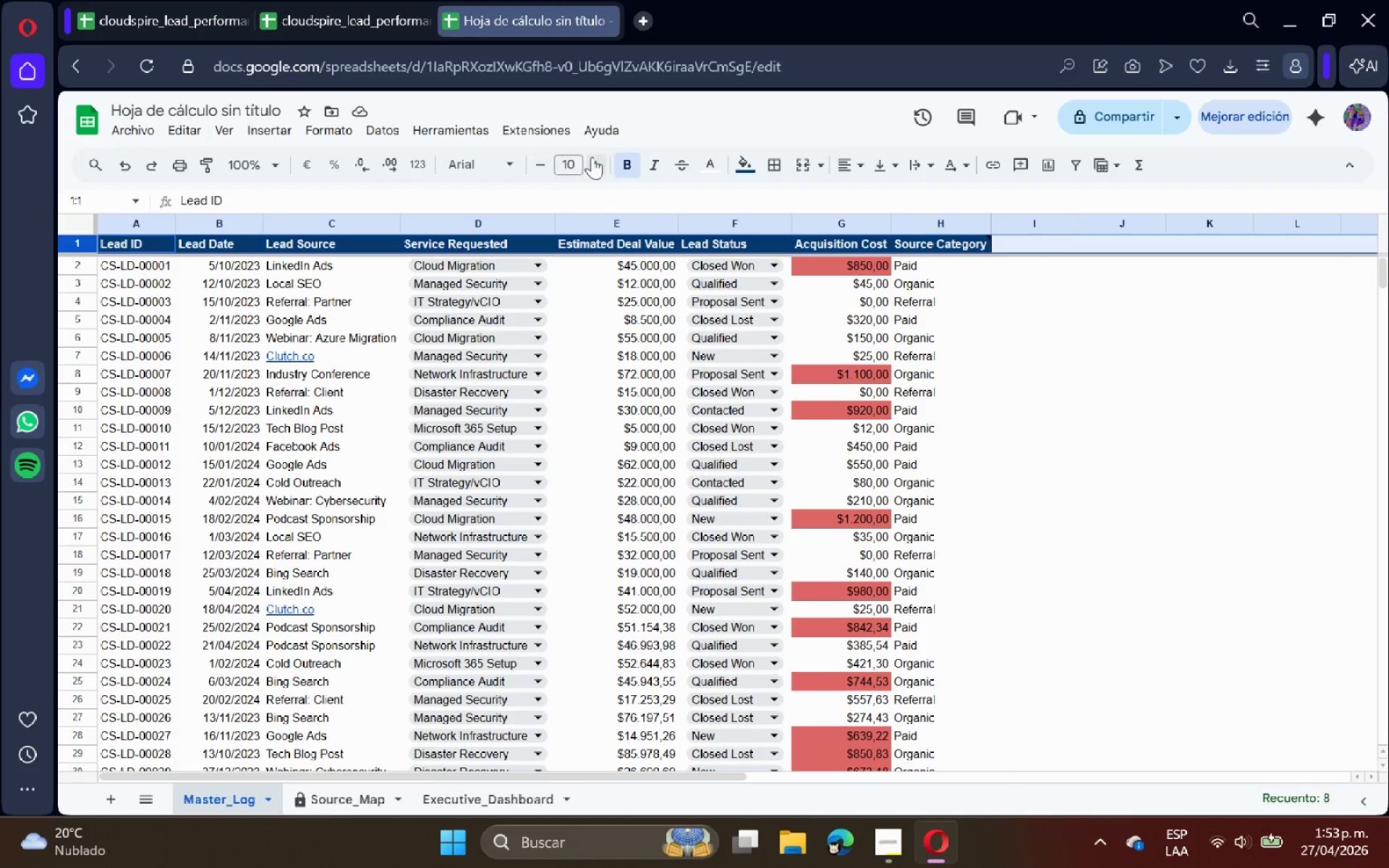 
left_click([601, 158])
 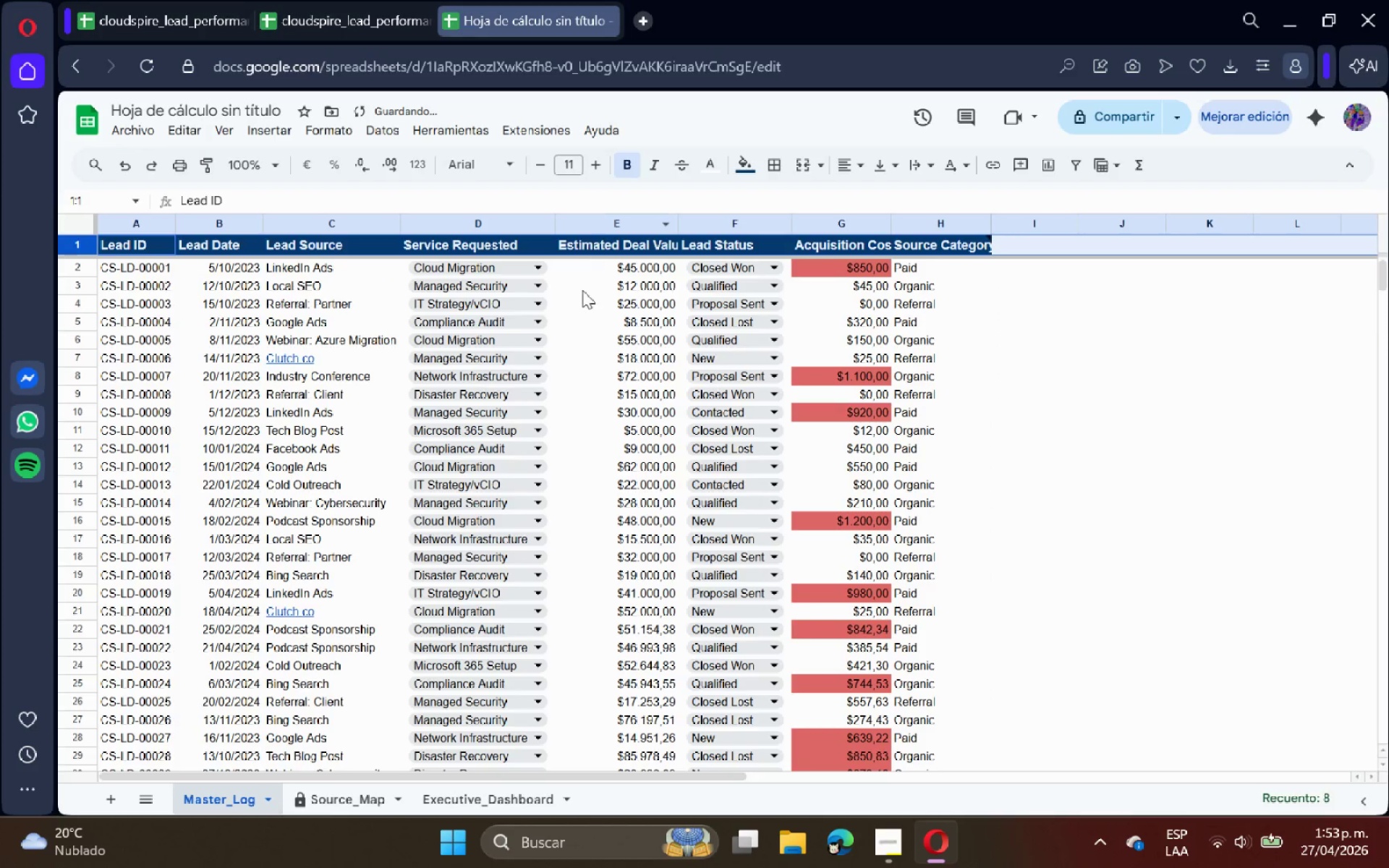 
left_click([582, 296])
 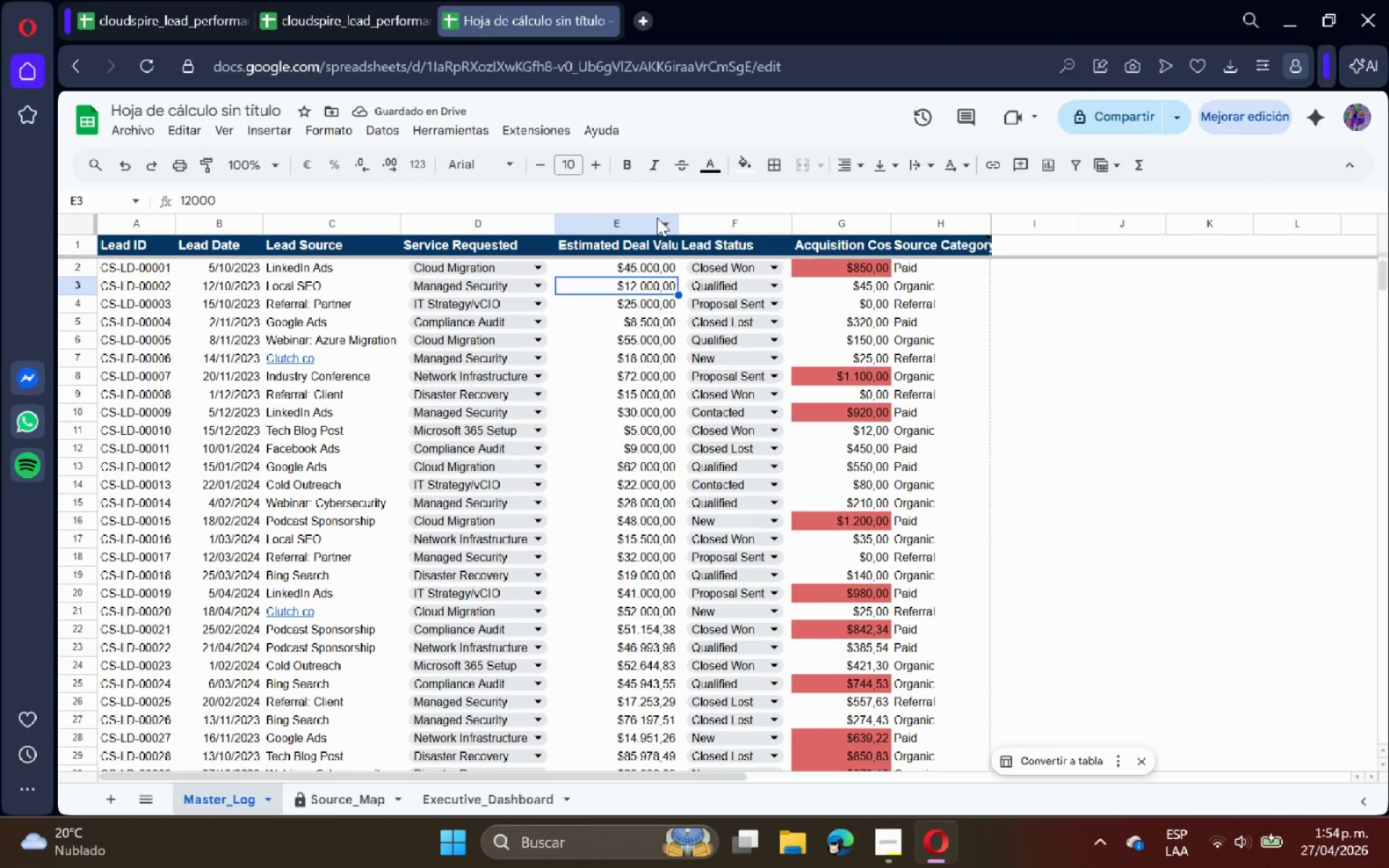 
double_click([677, 218])
 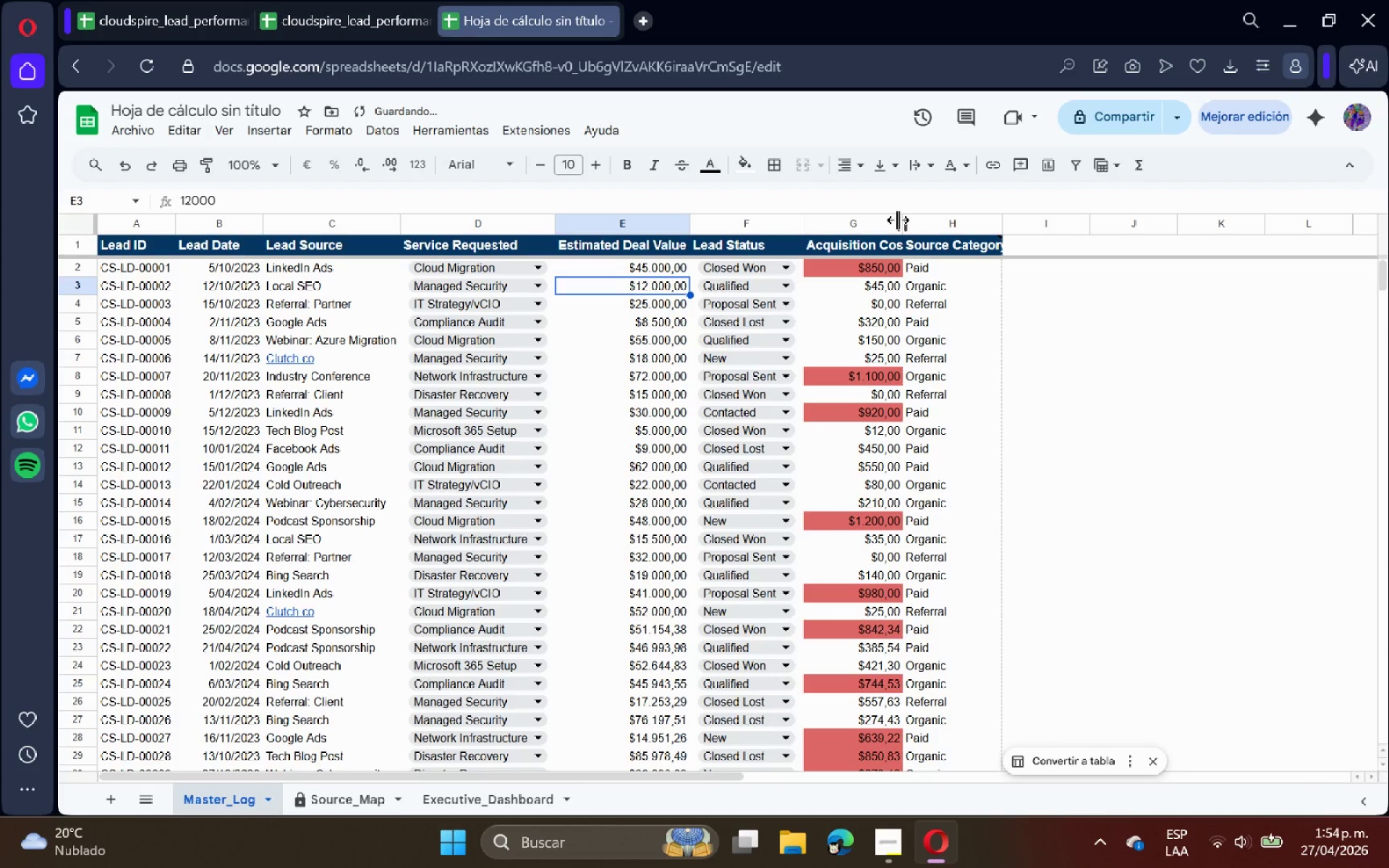 
double_click([898, 220])
 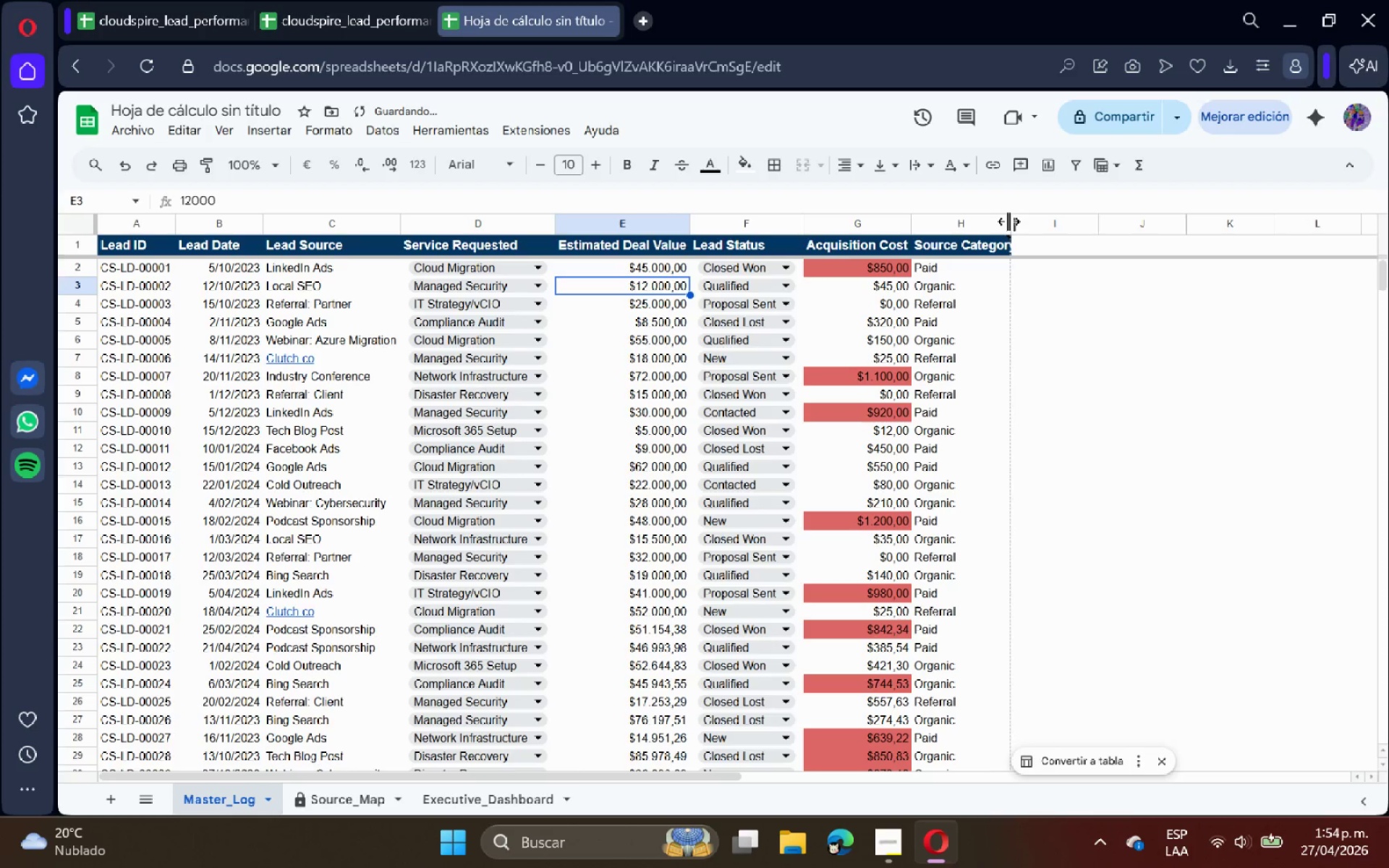 
double_click([1008, 221])
 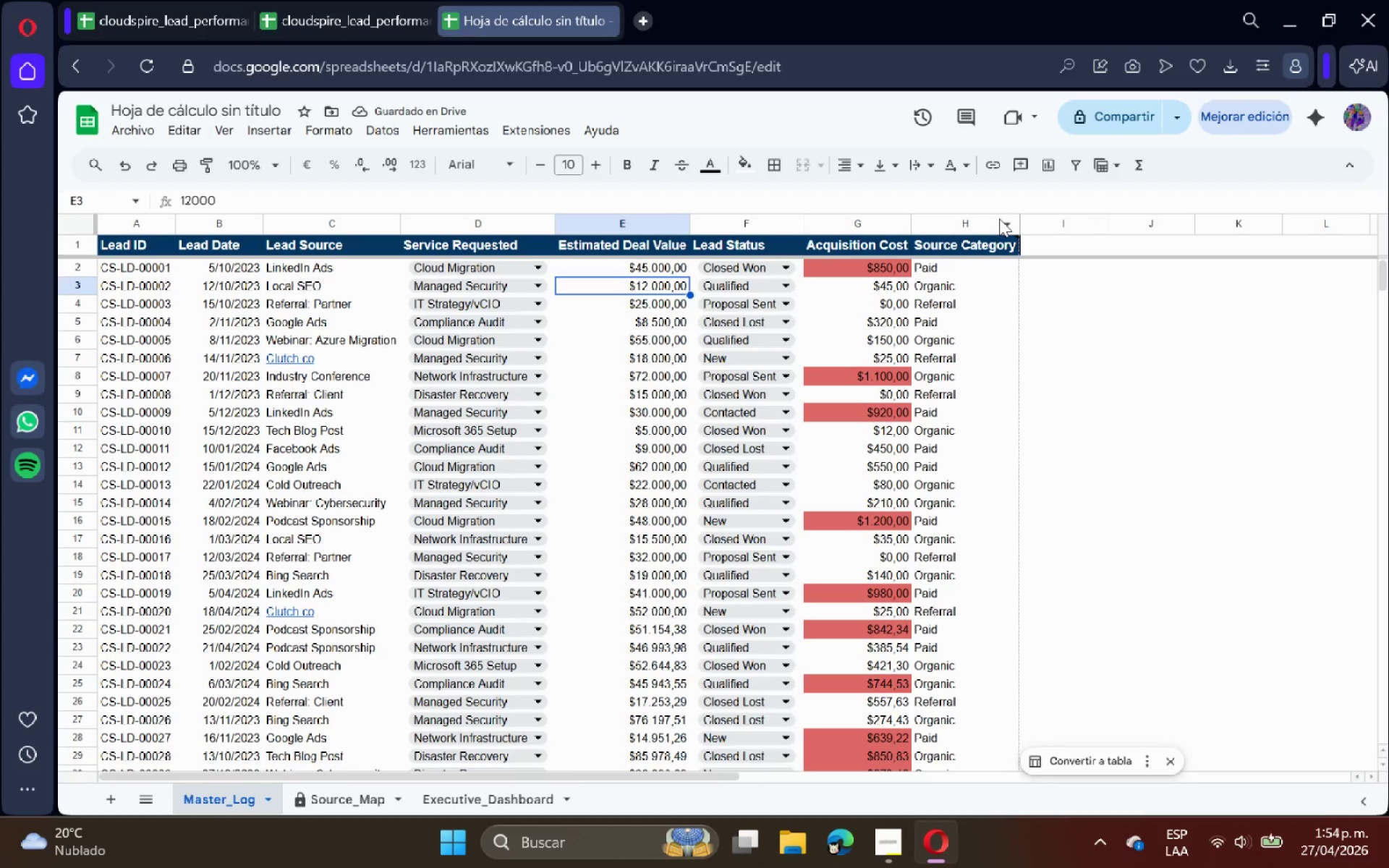 
wait(9.8)
 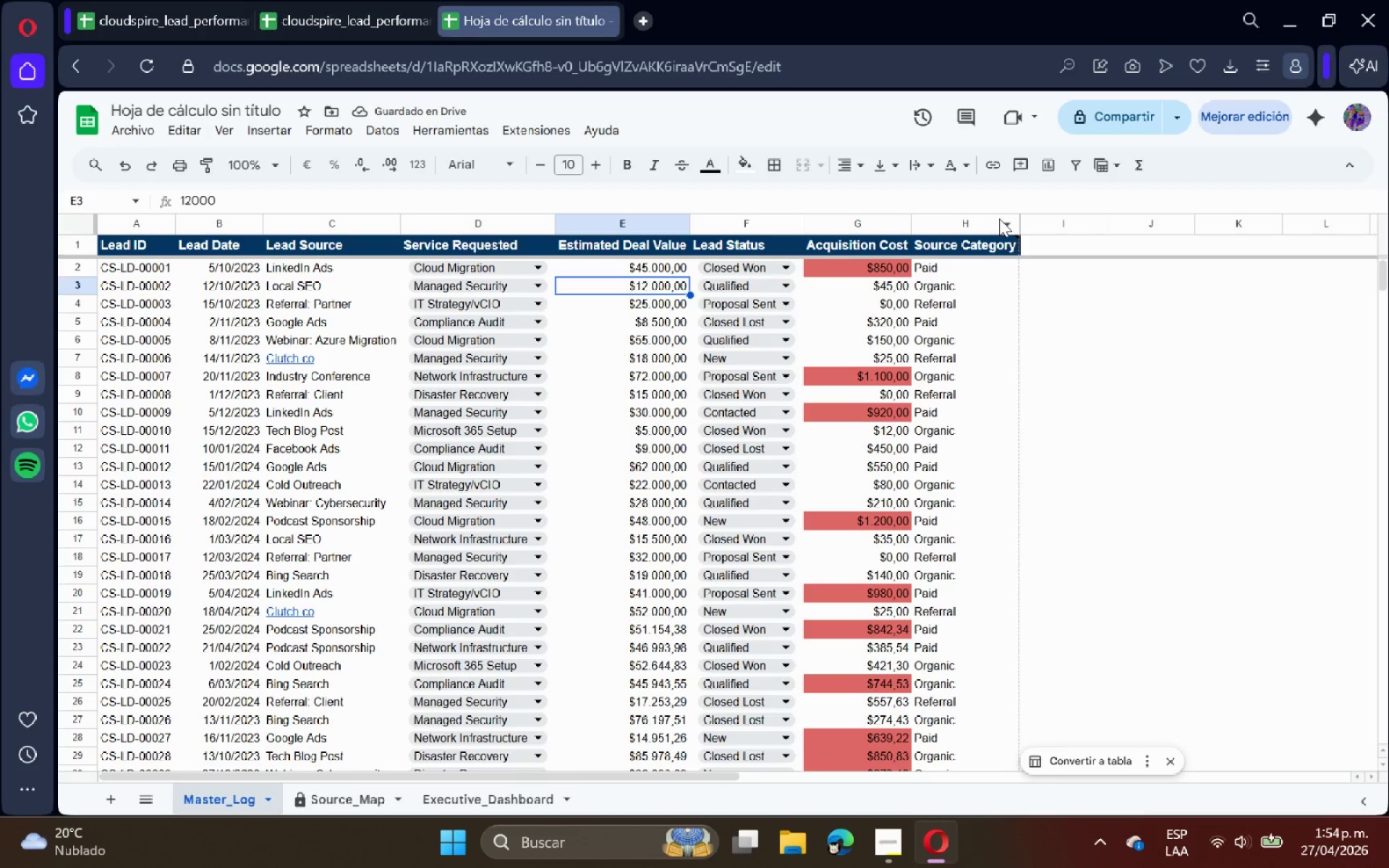 
left_click([365, 804])
 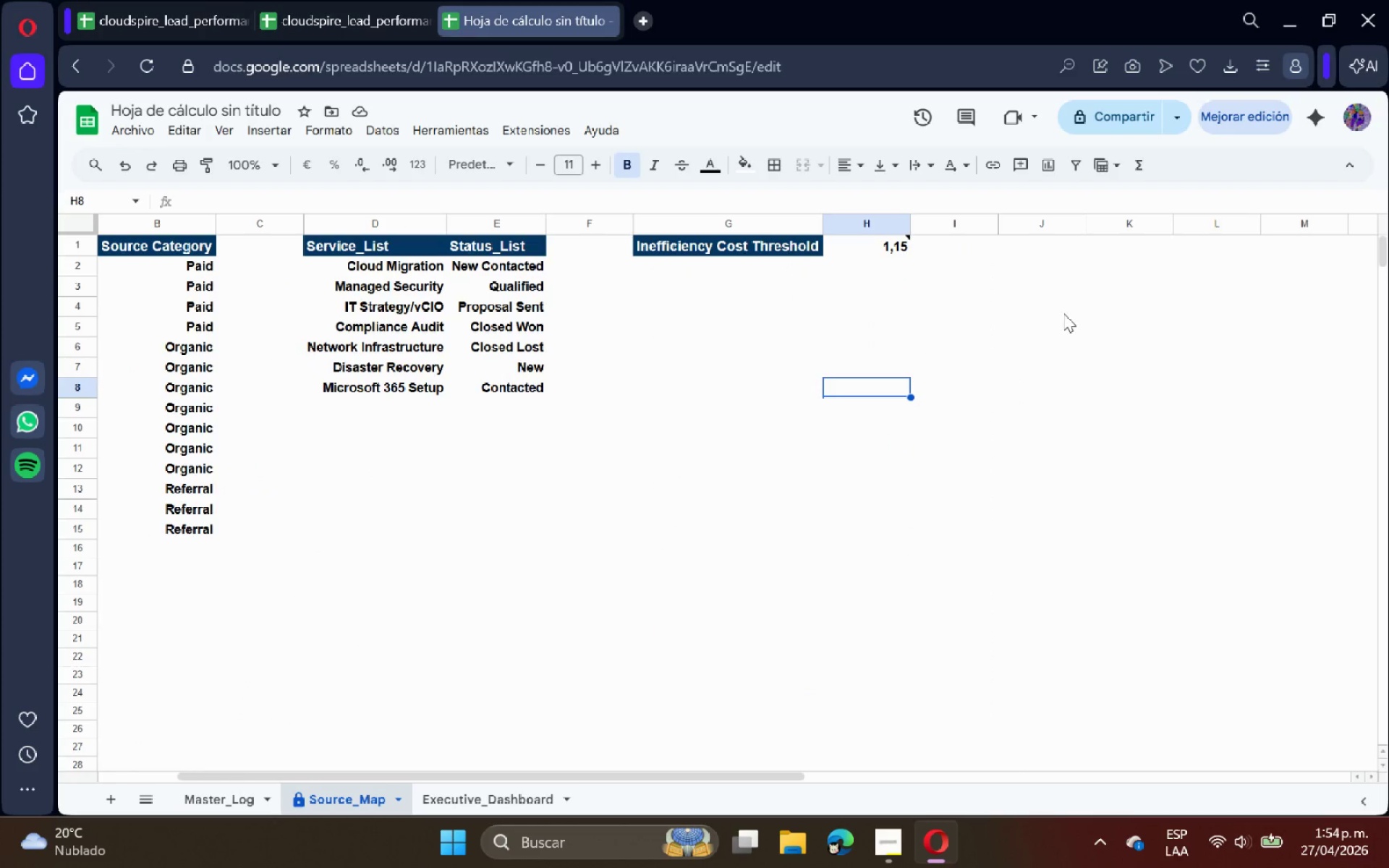 
wait(11.25)
 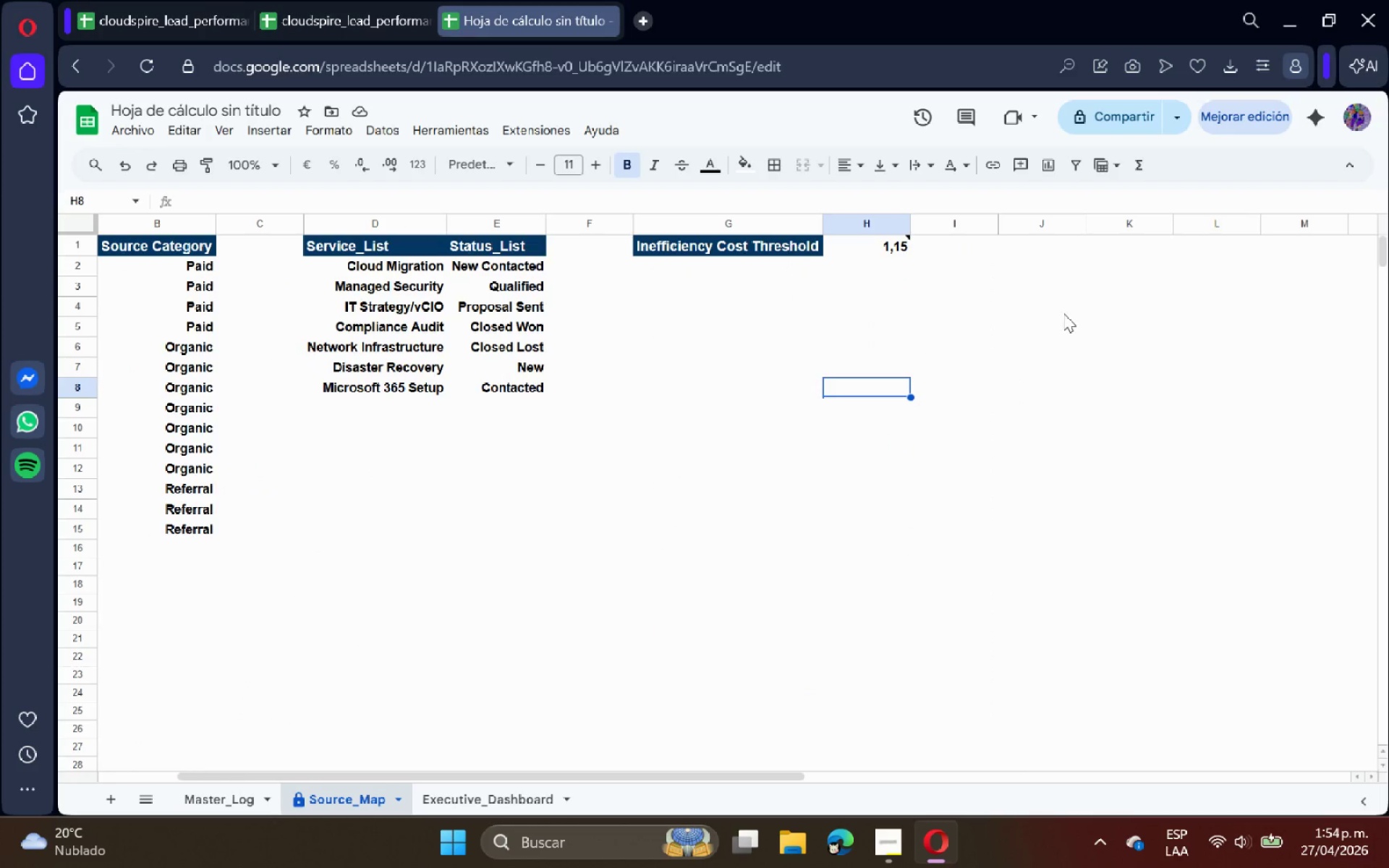 
left_click([1059, 250])
 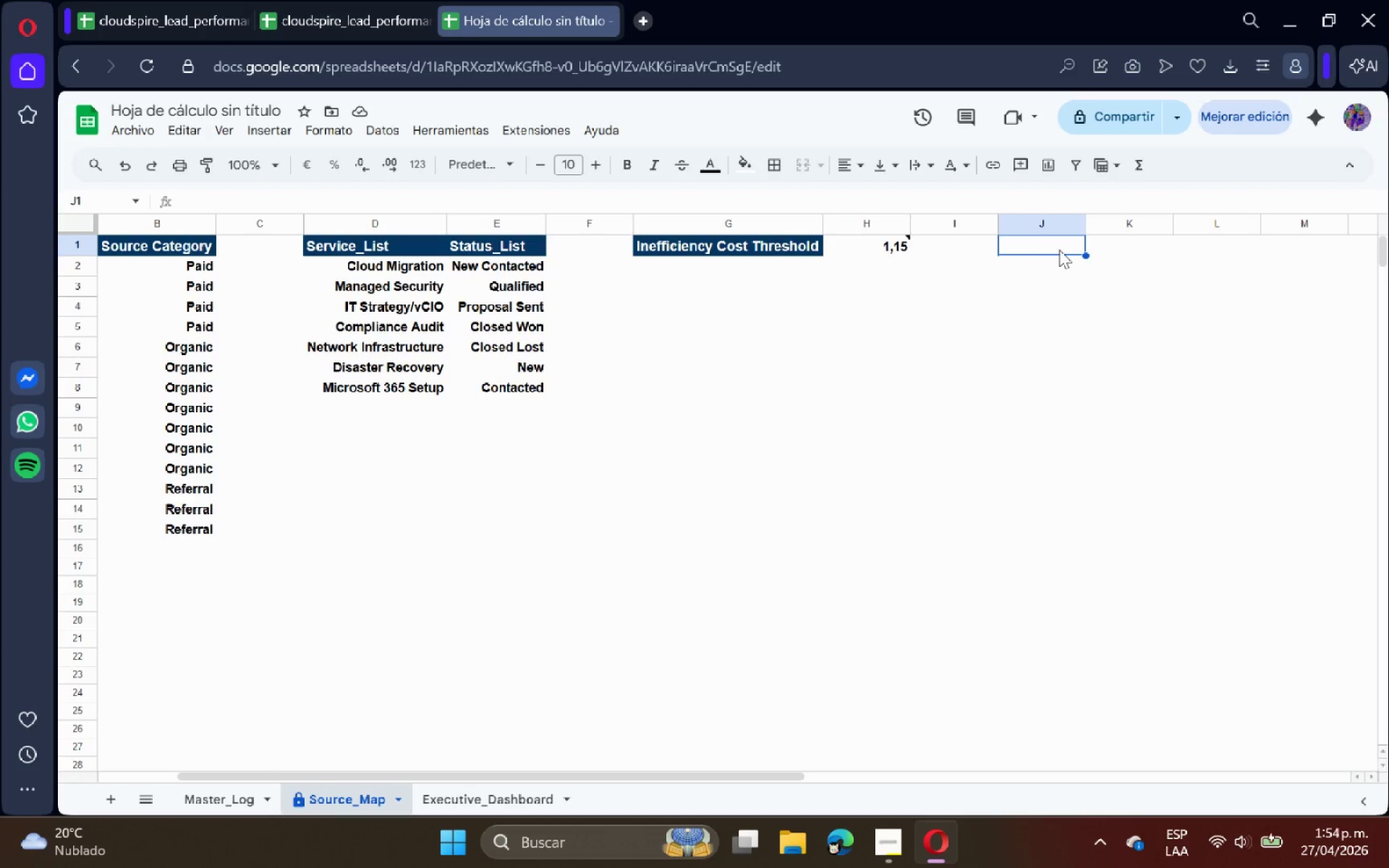 
wait(7.28)
 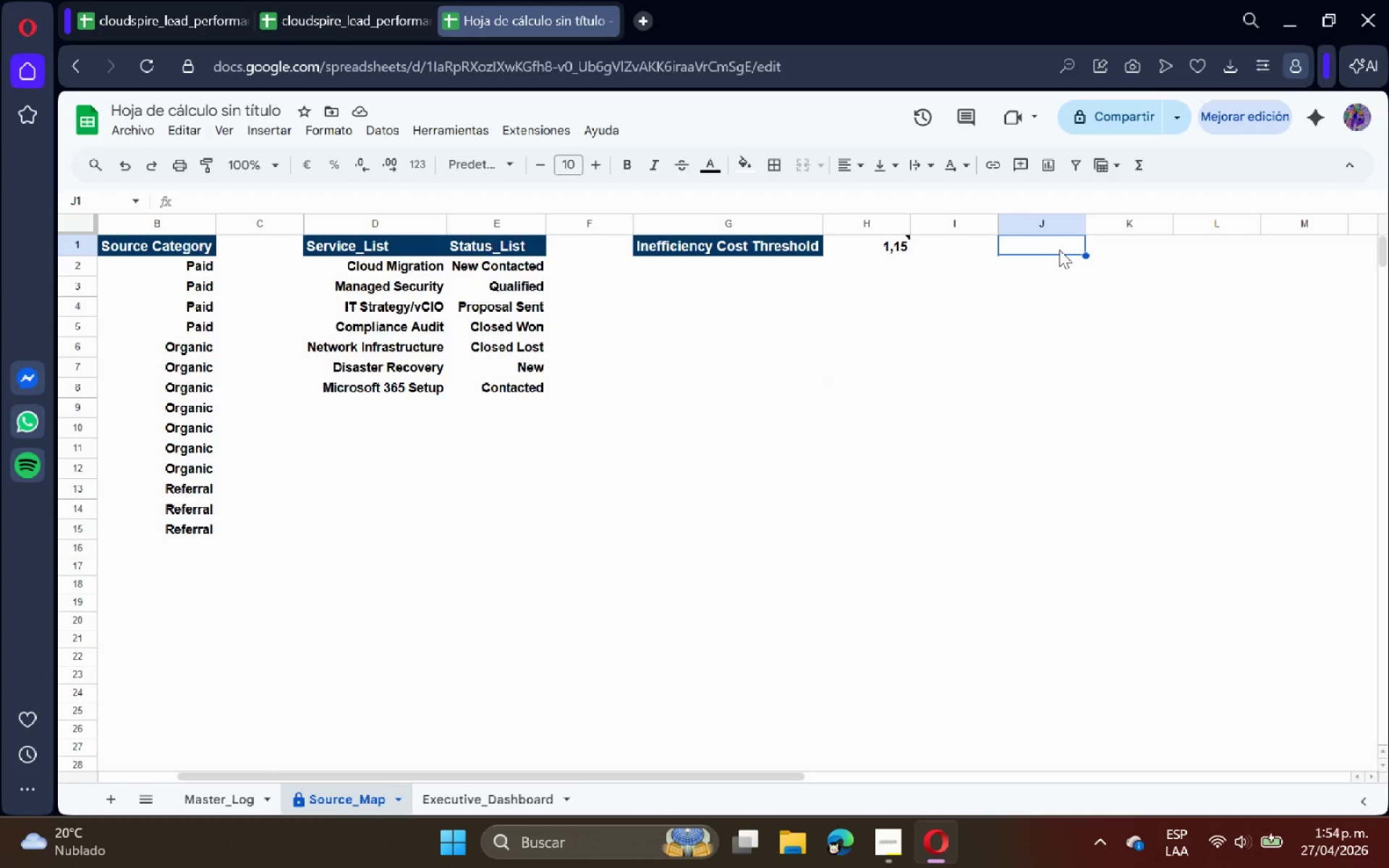 
type(Deal Tier)
 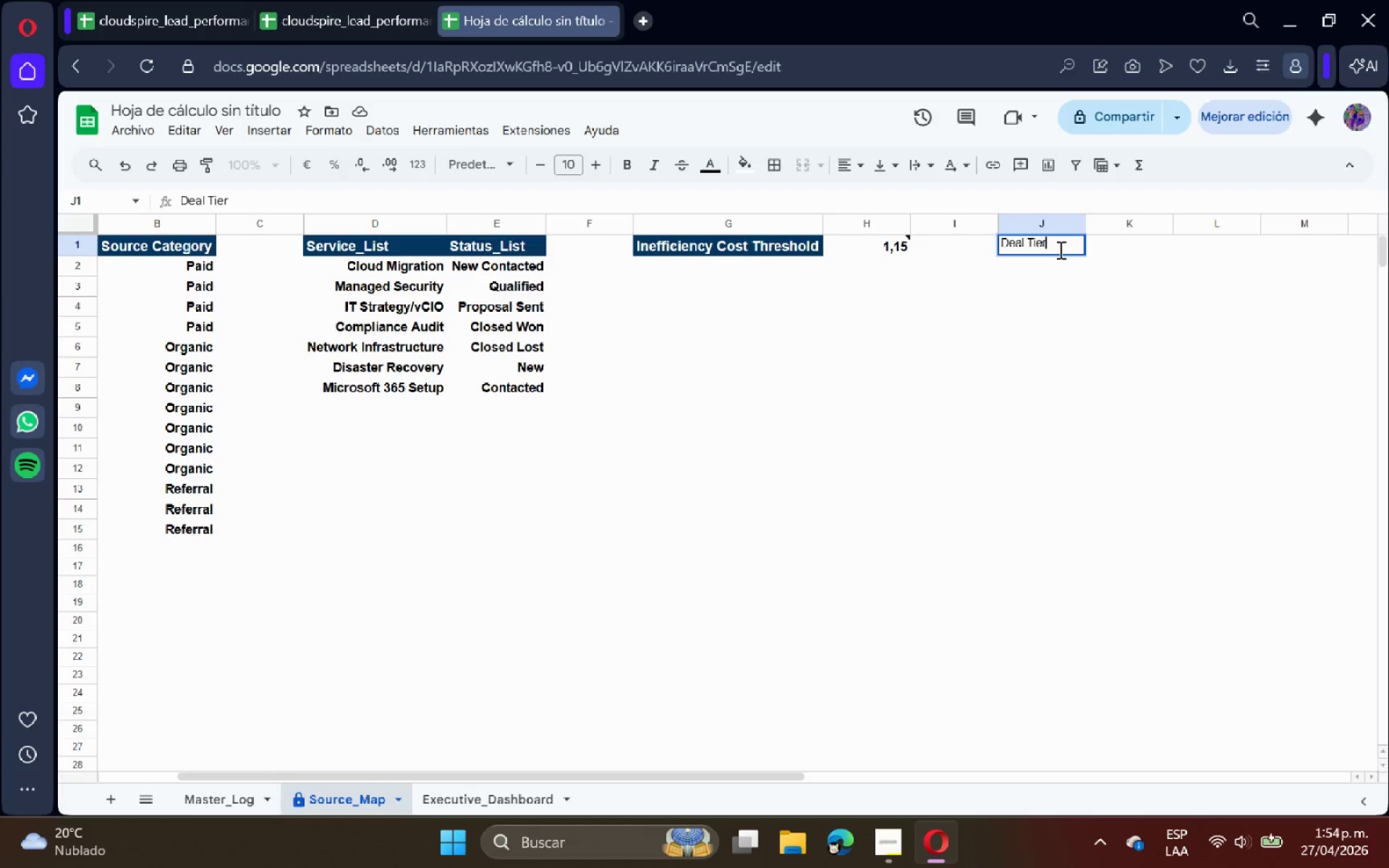 
key(Enter)
 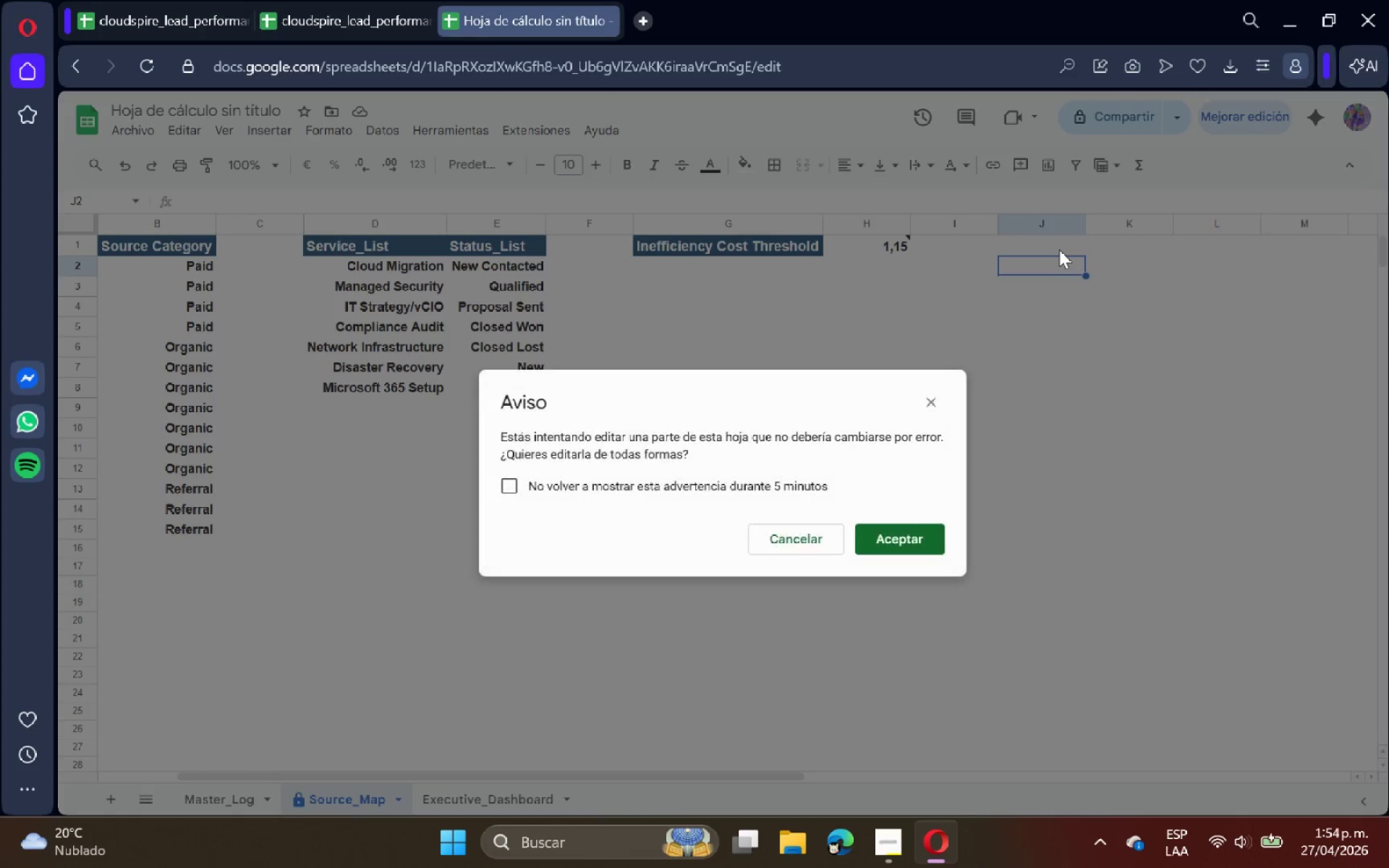 
key(ArrowRight)
 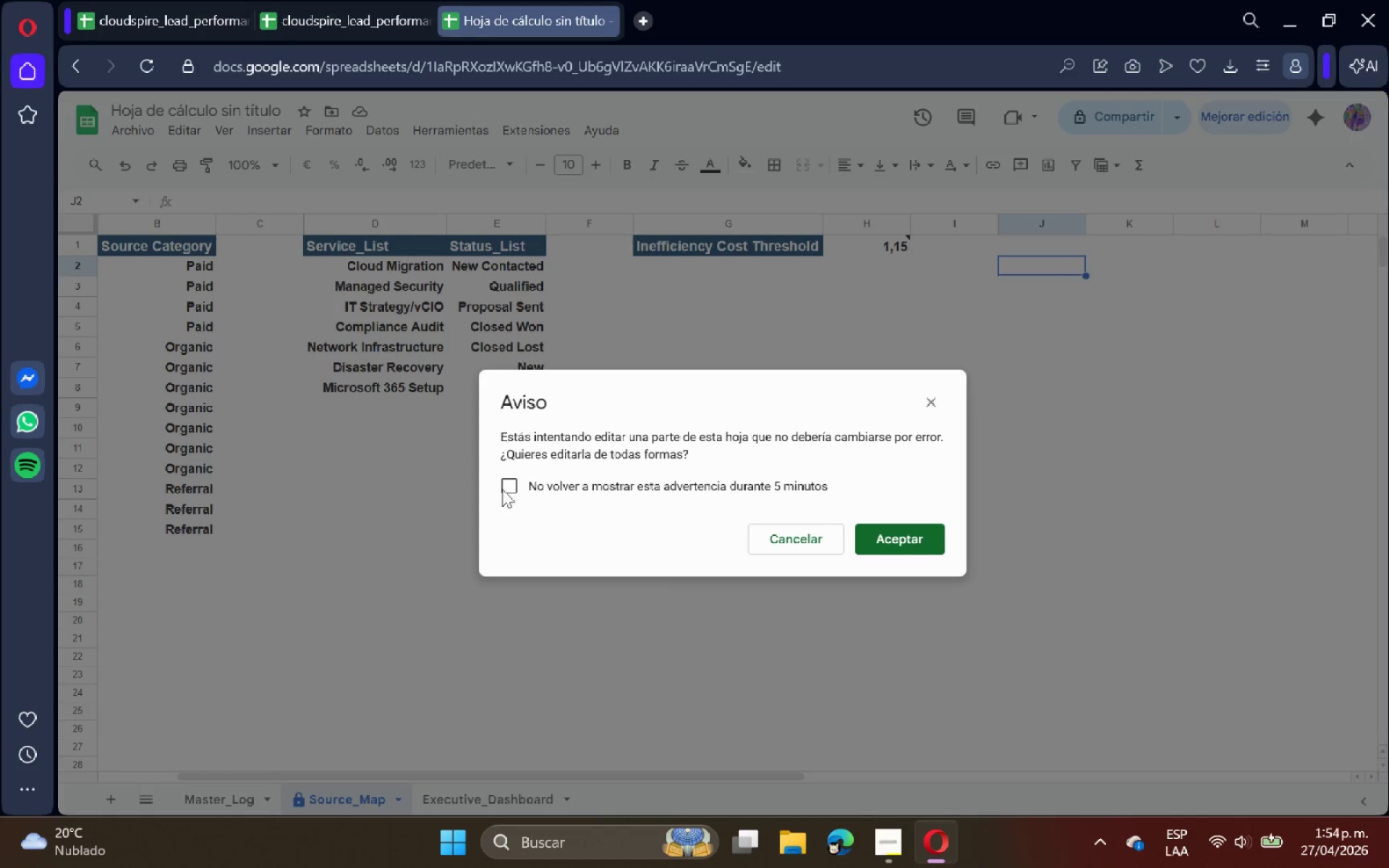 
left_click([619, 493])
 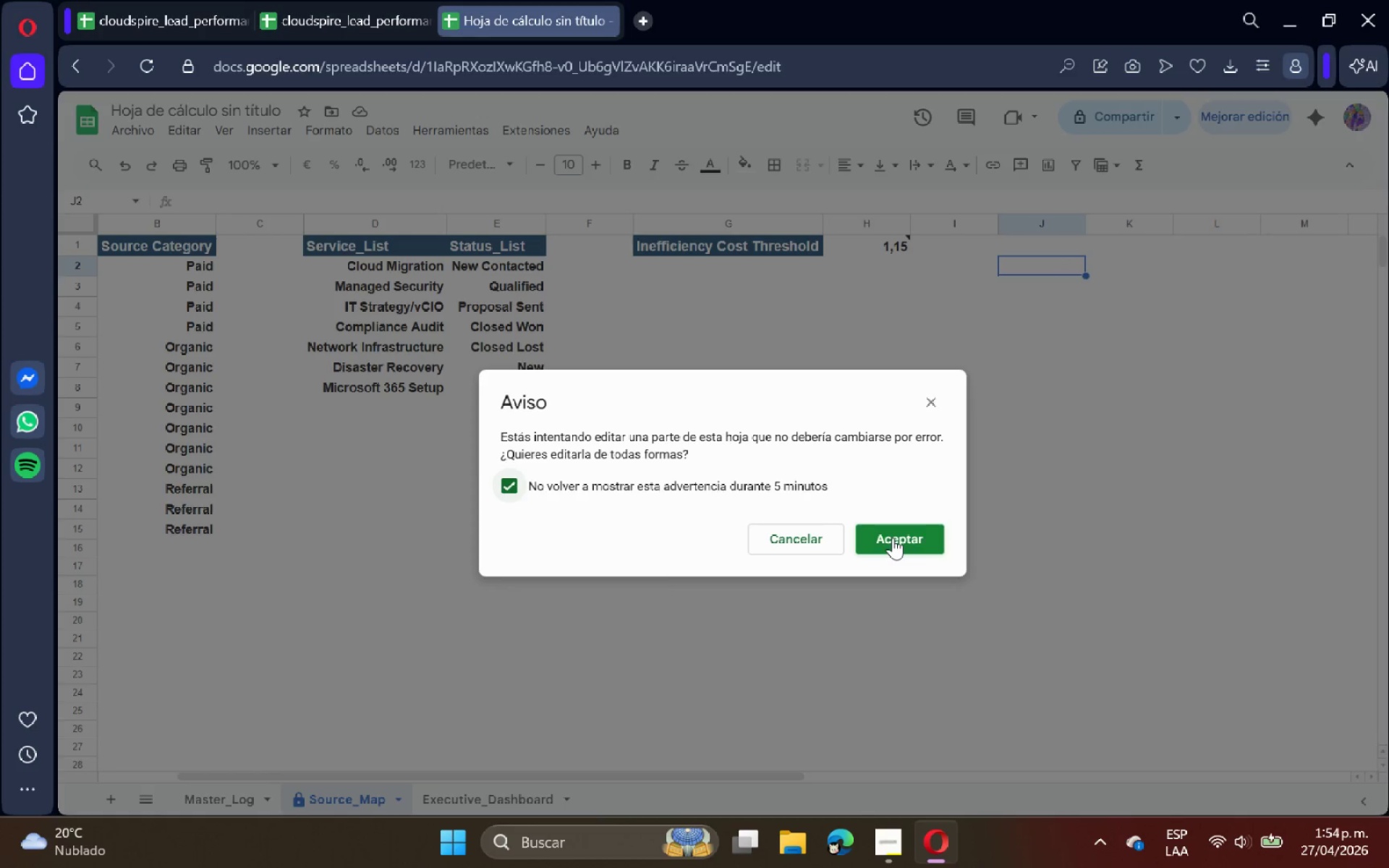 
left_click([893, 537])
 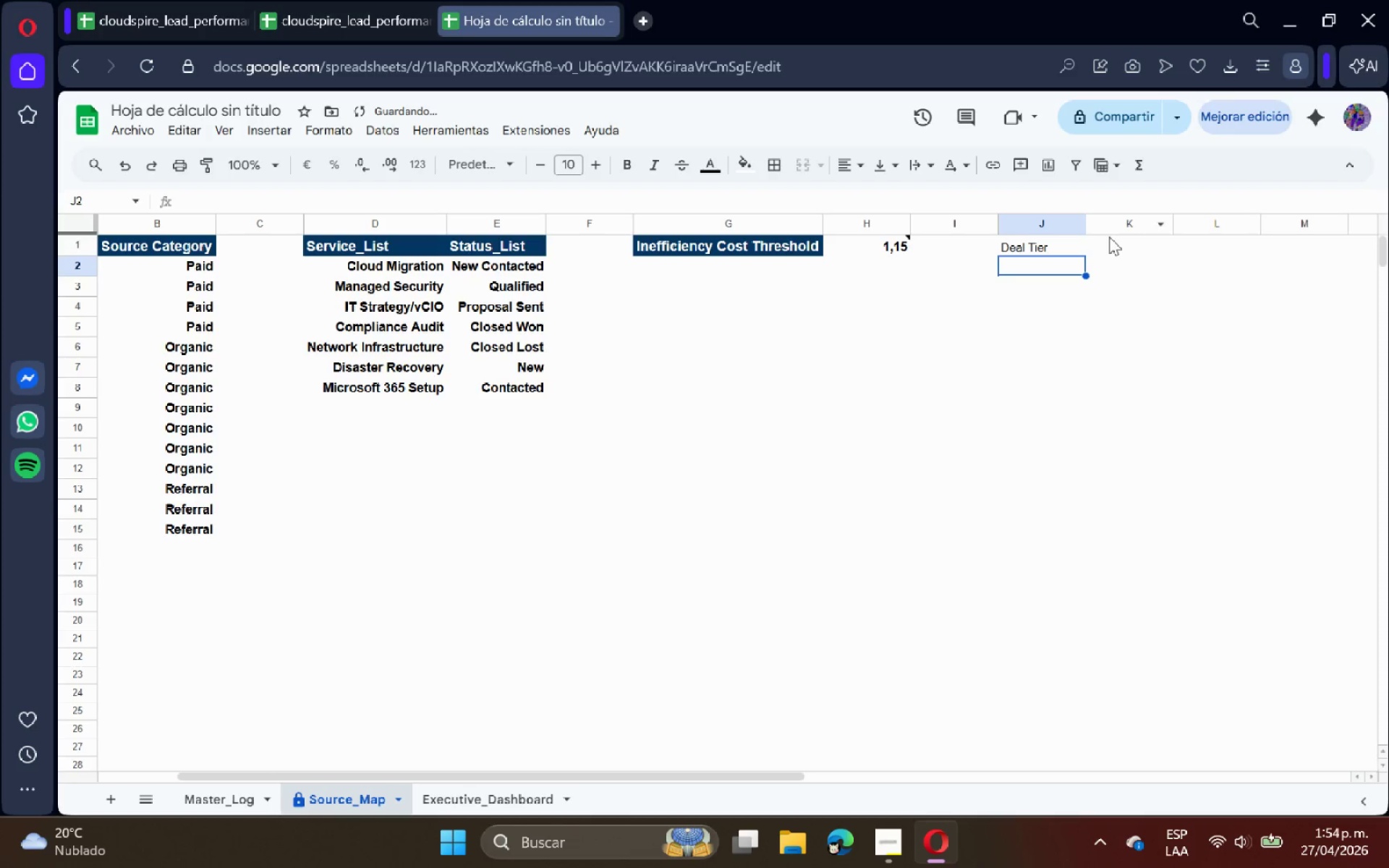 
left_click([1109, 239])
 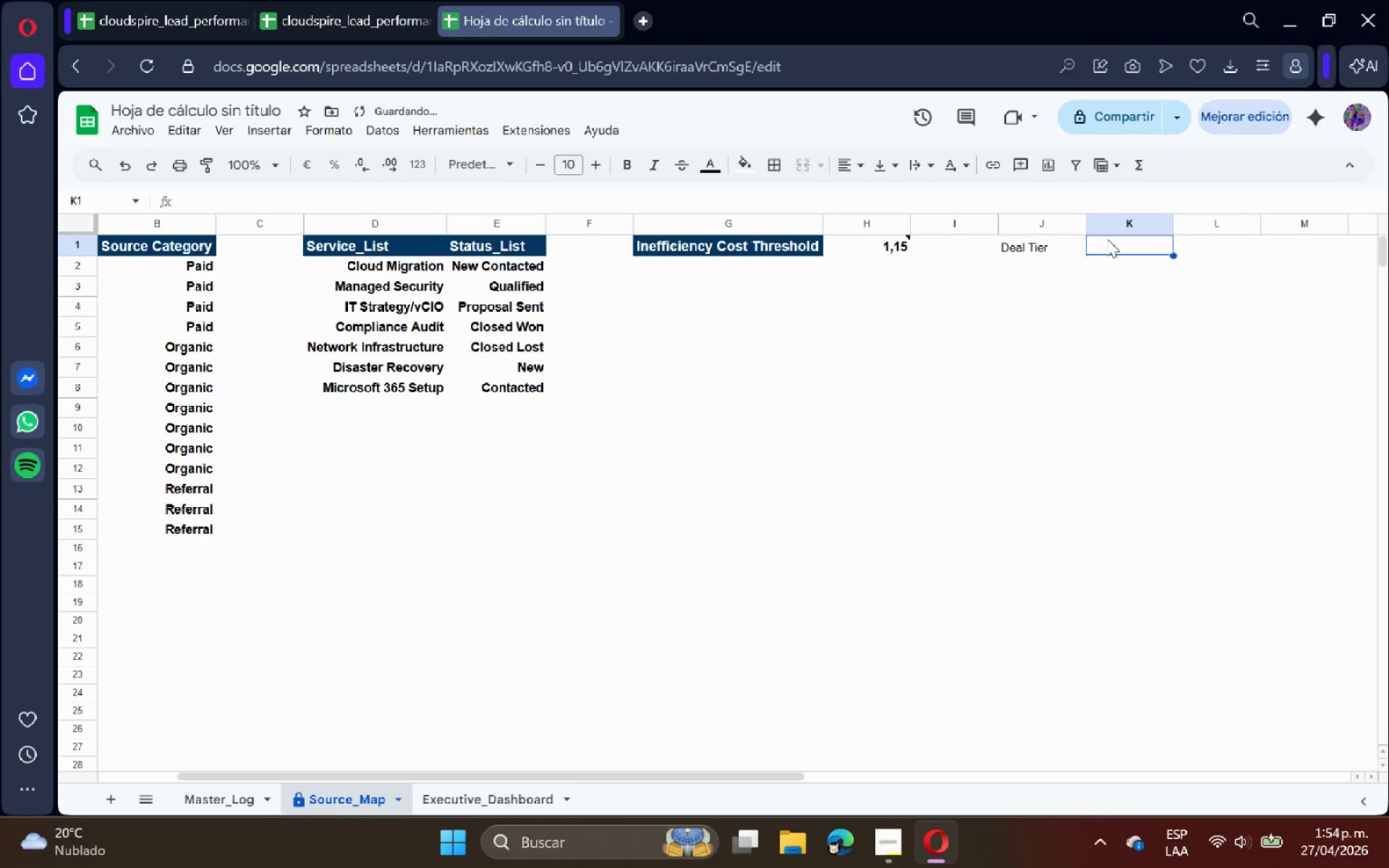 
type(Min Value)
 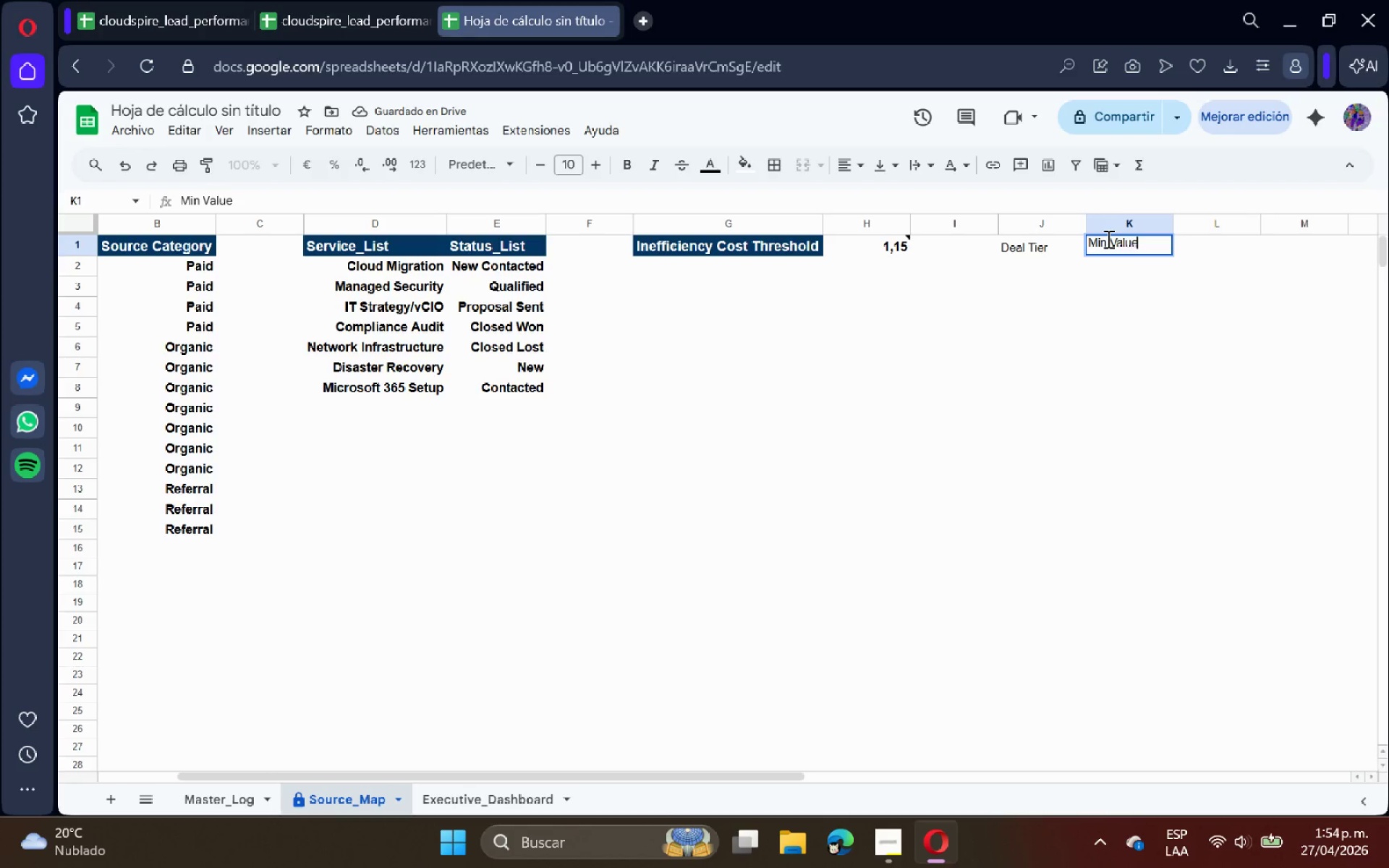 
key(Enter)
 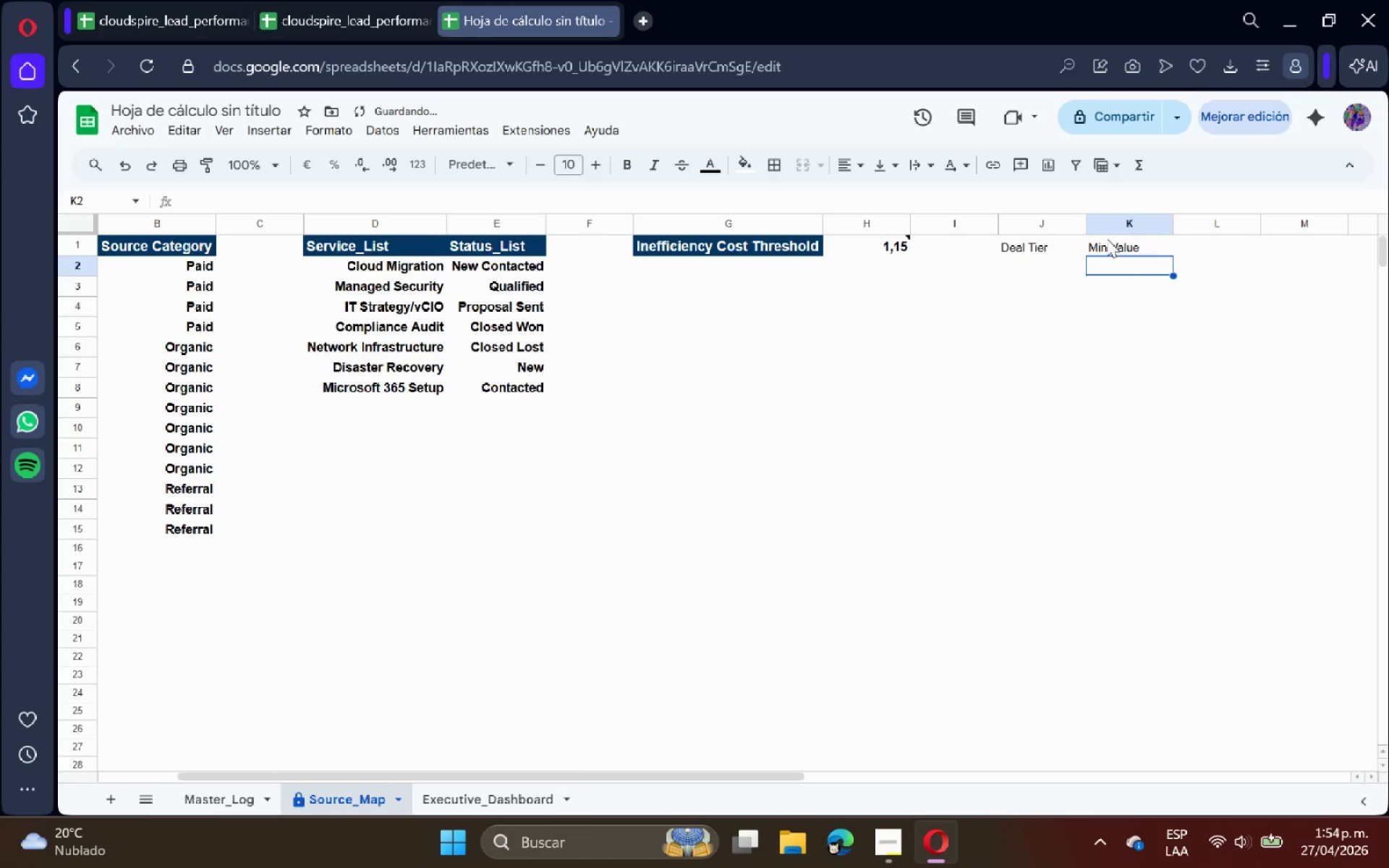 
key(ArrowRight)
 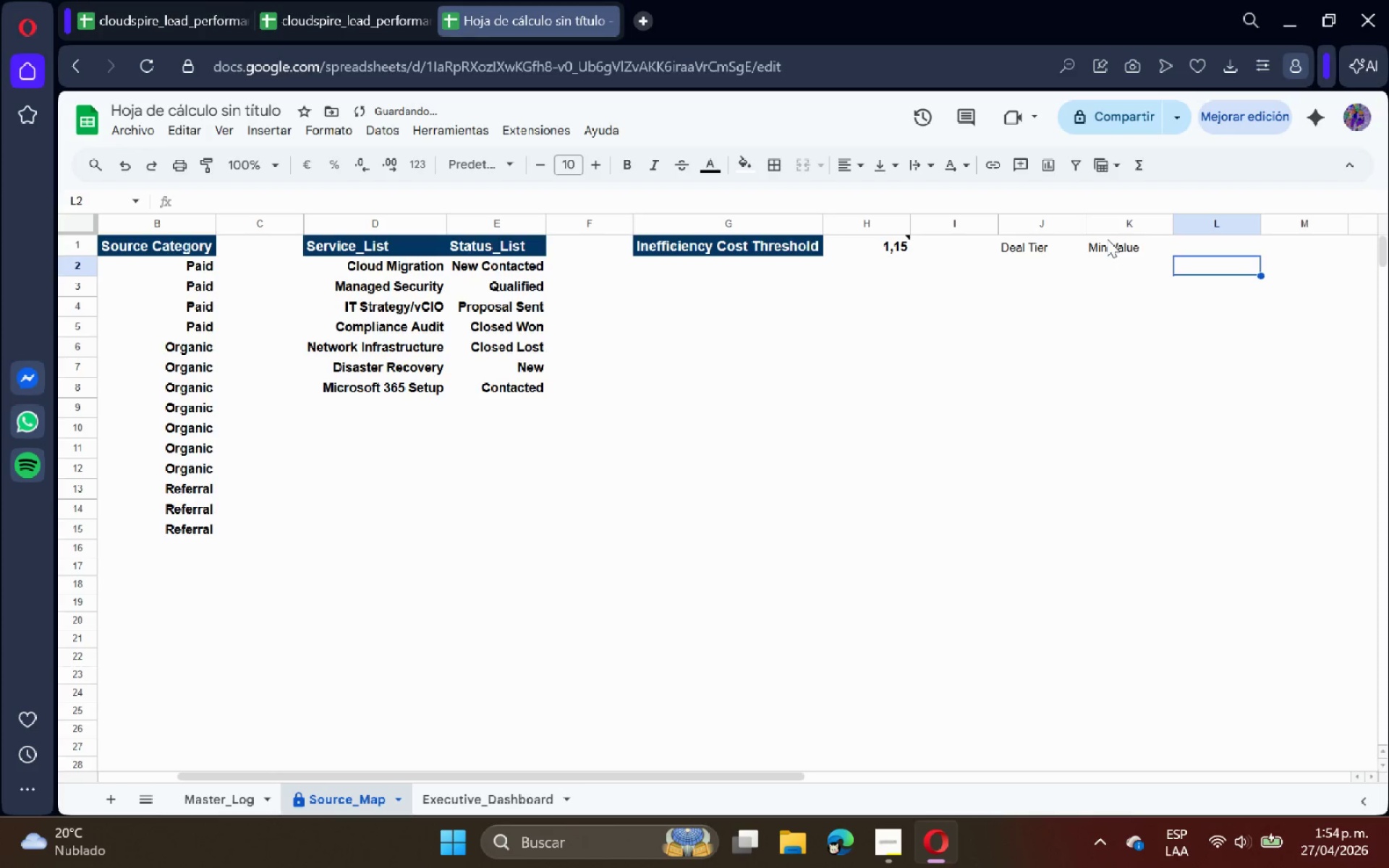 
key(ArrowUp)
 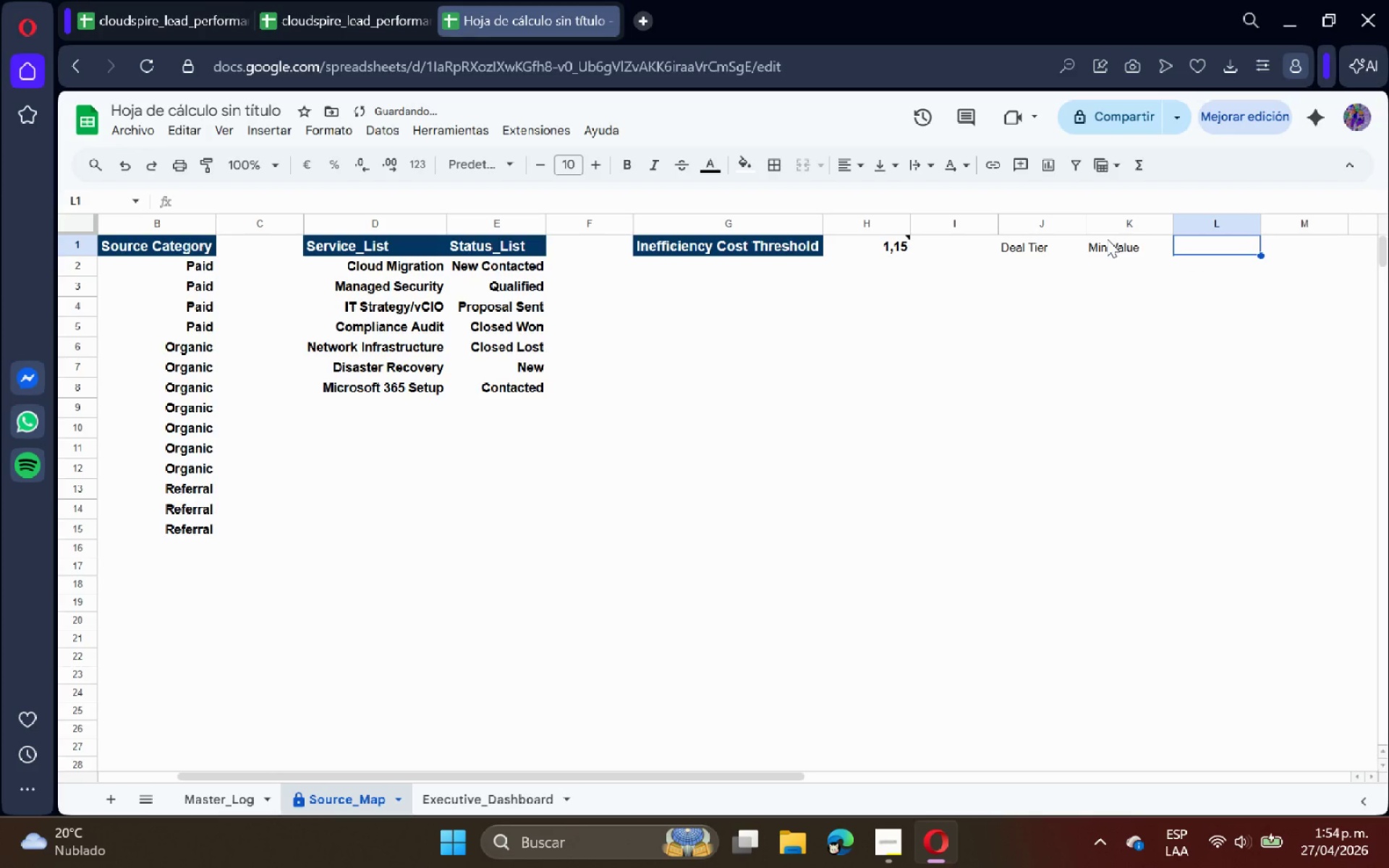 
type(Max Value)
 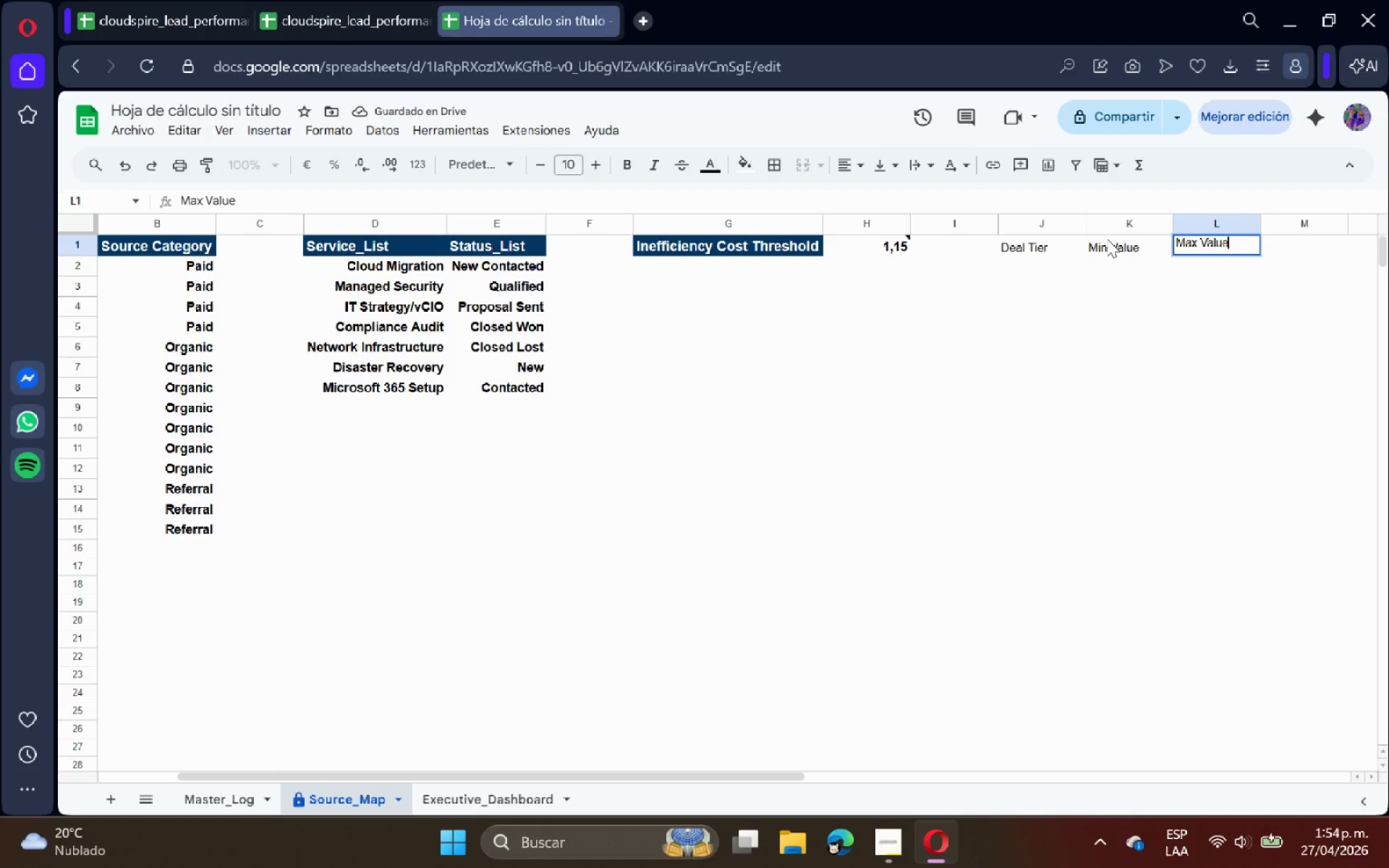 
key(Enter)
 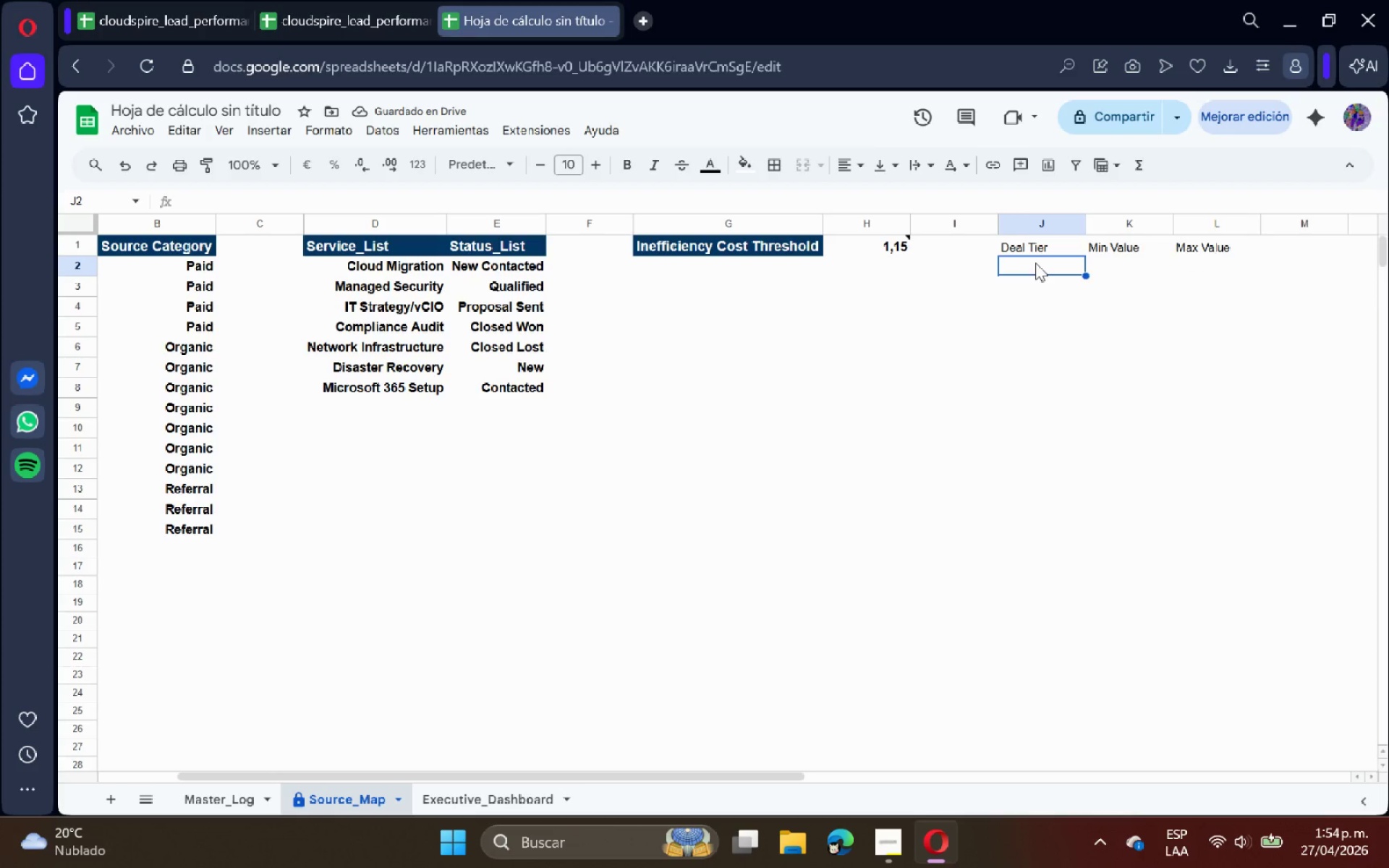 
type(SMB)
 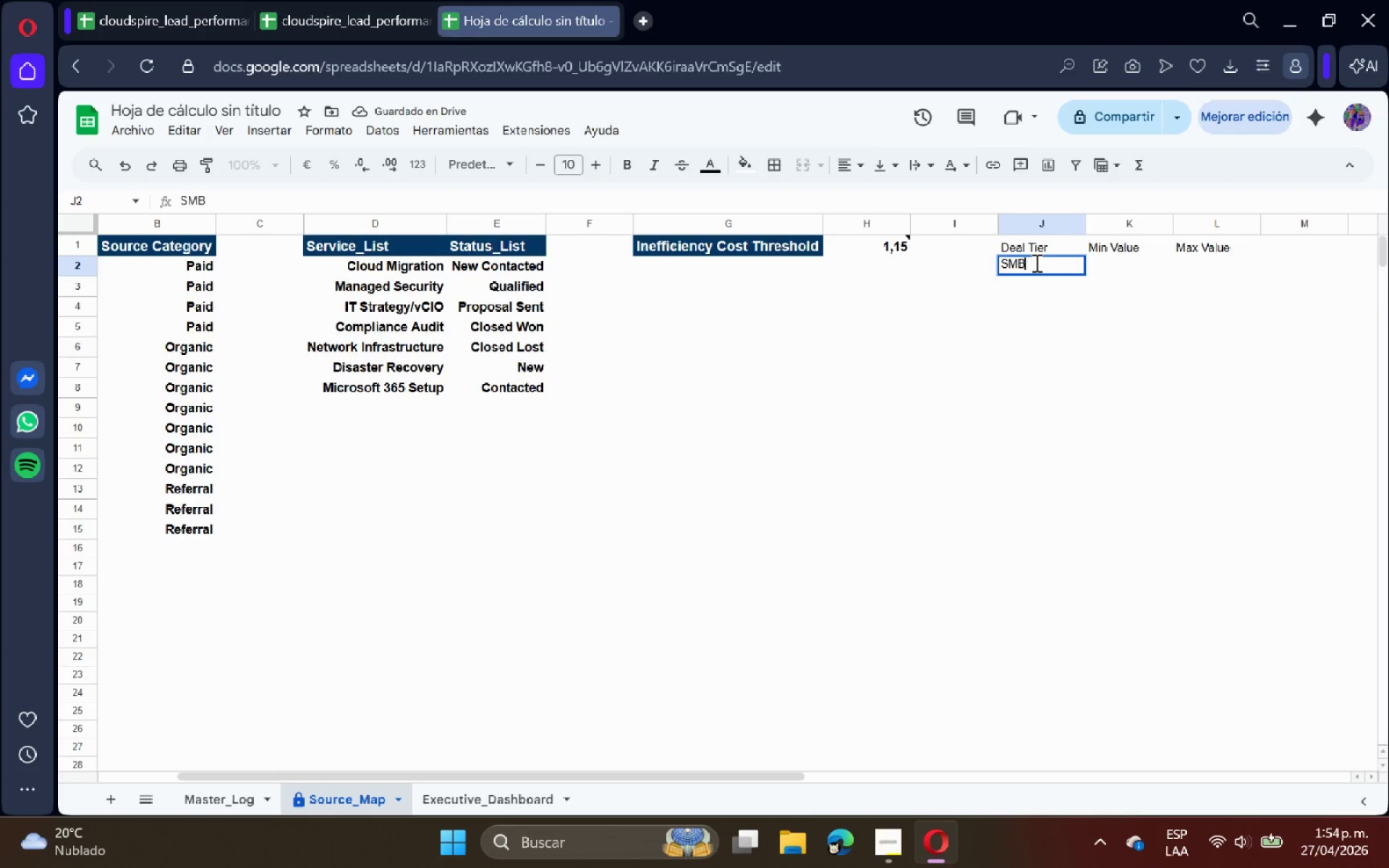 
key(Enter)
 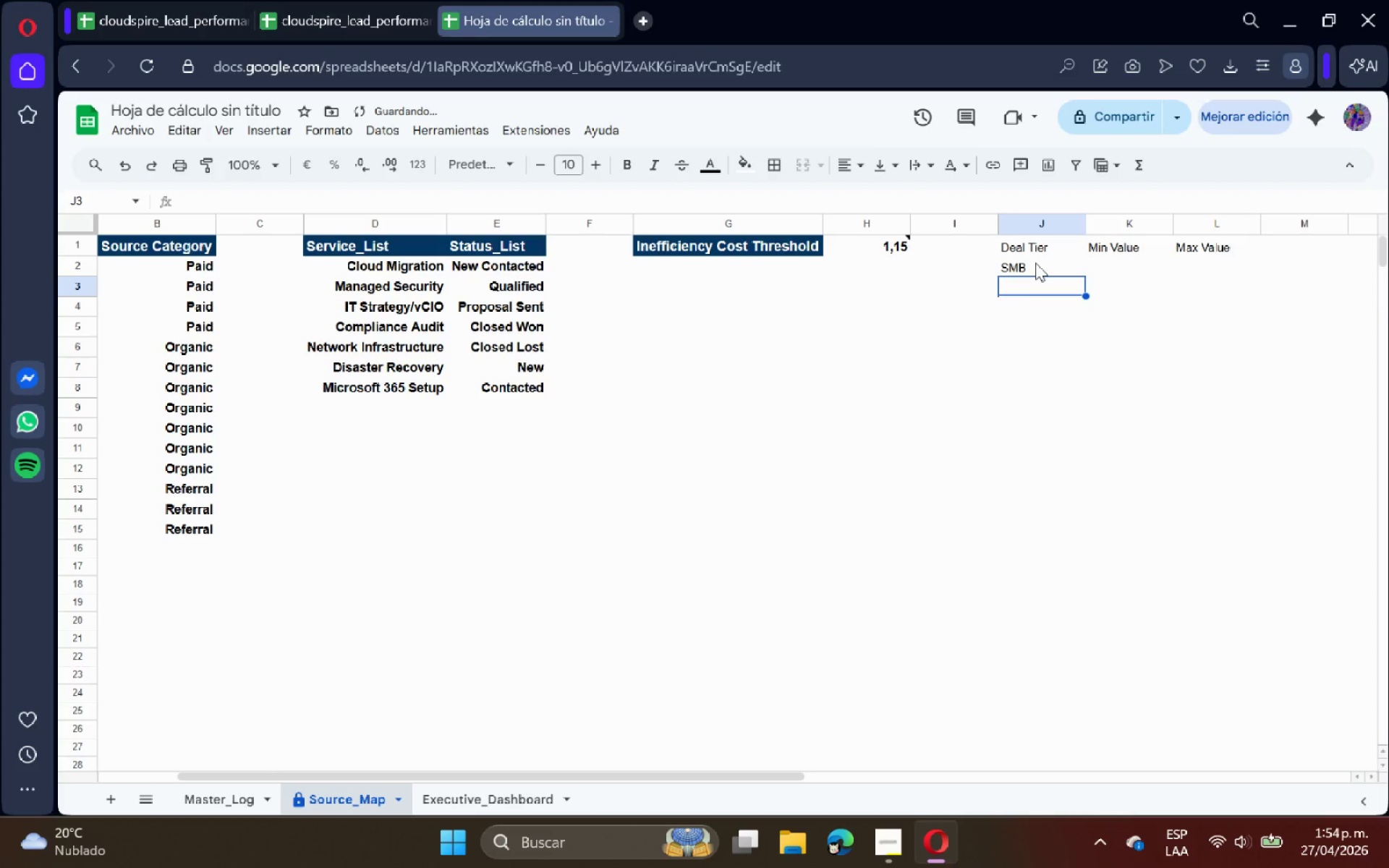 
type(Mid-m)
key(Backspace)
type(Market)
 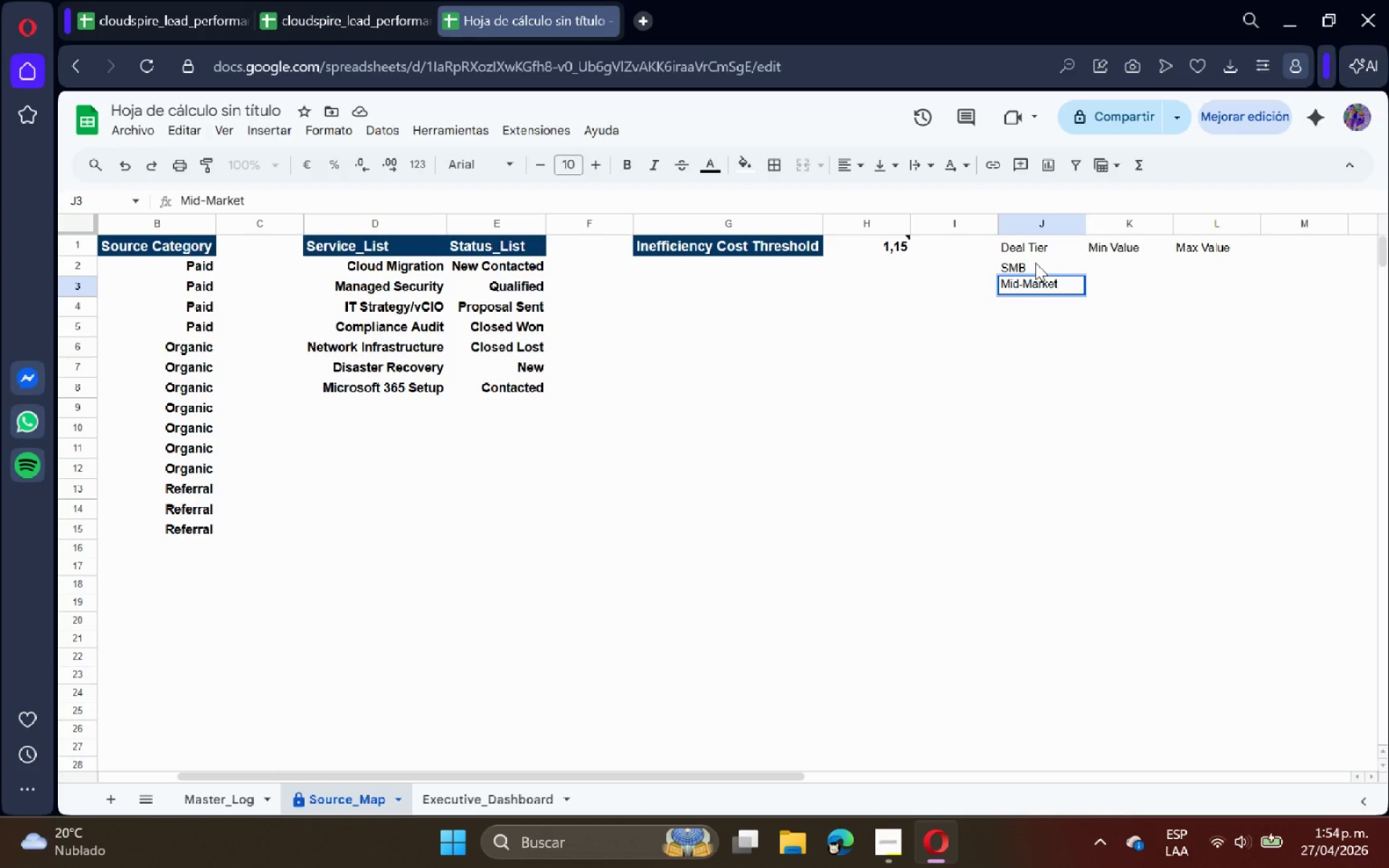 
key(Enter)
 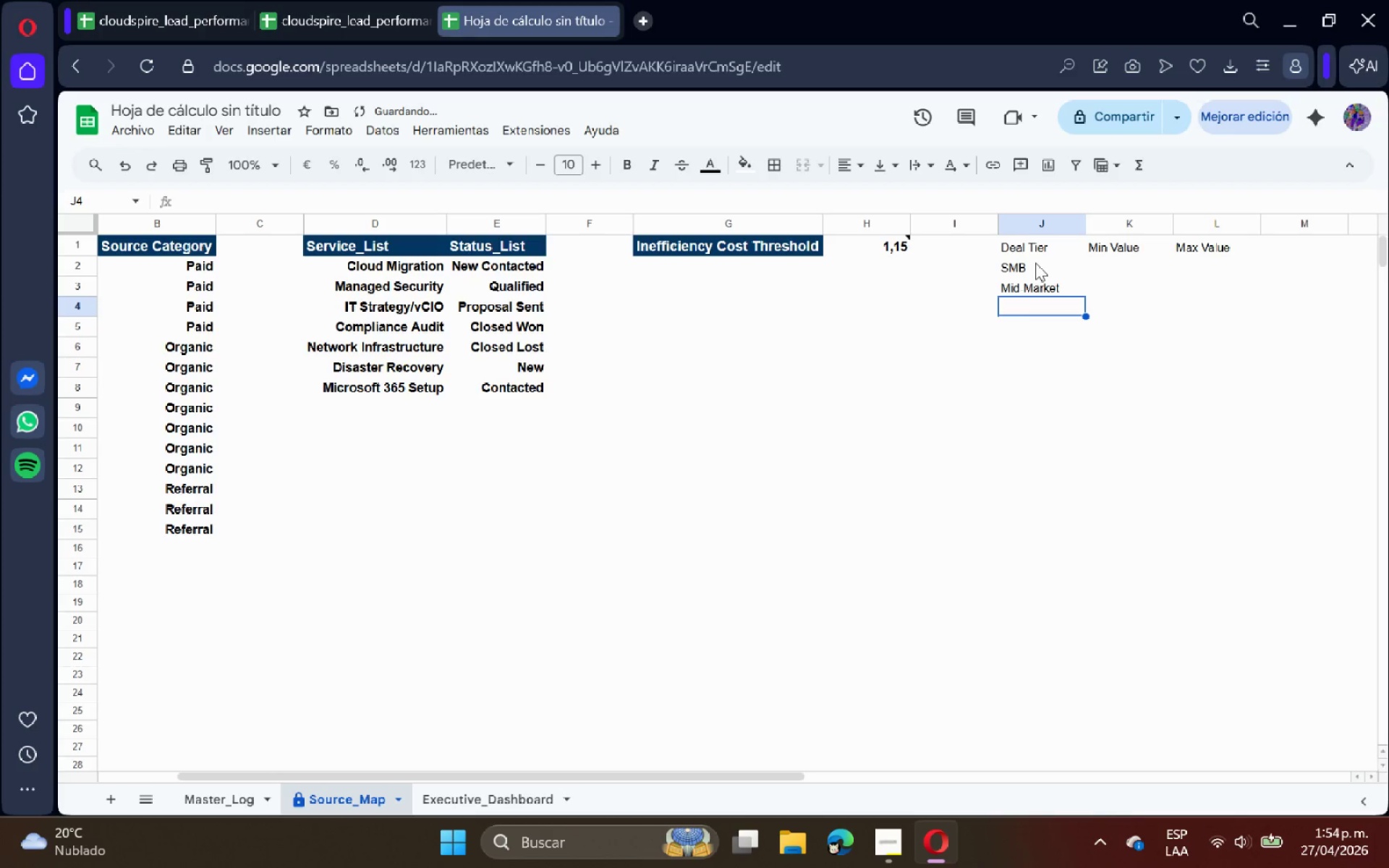 
type(Enter)
 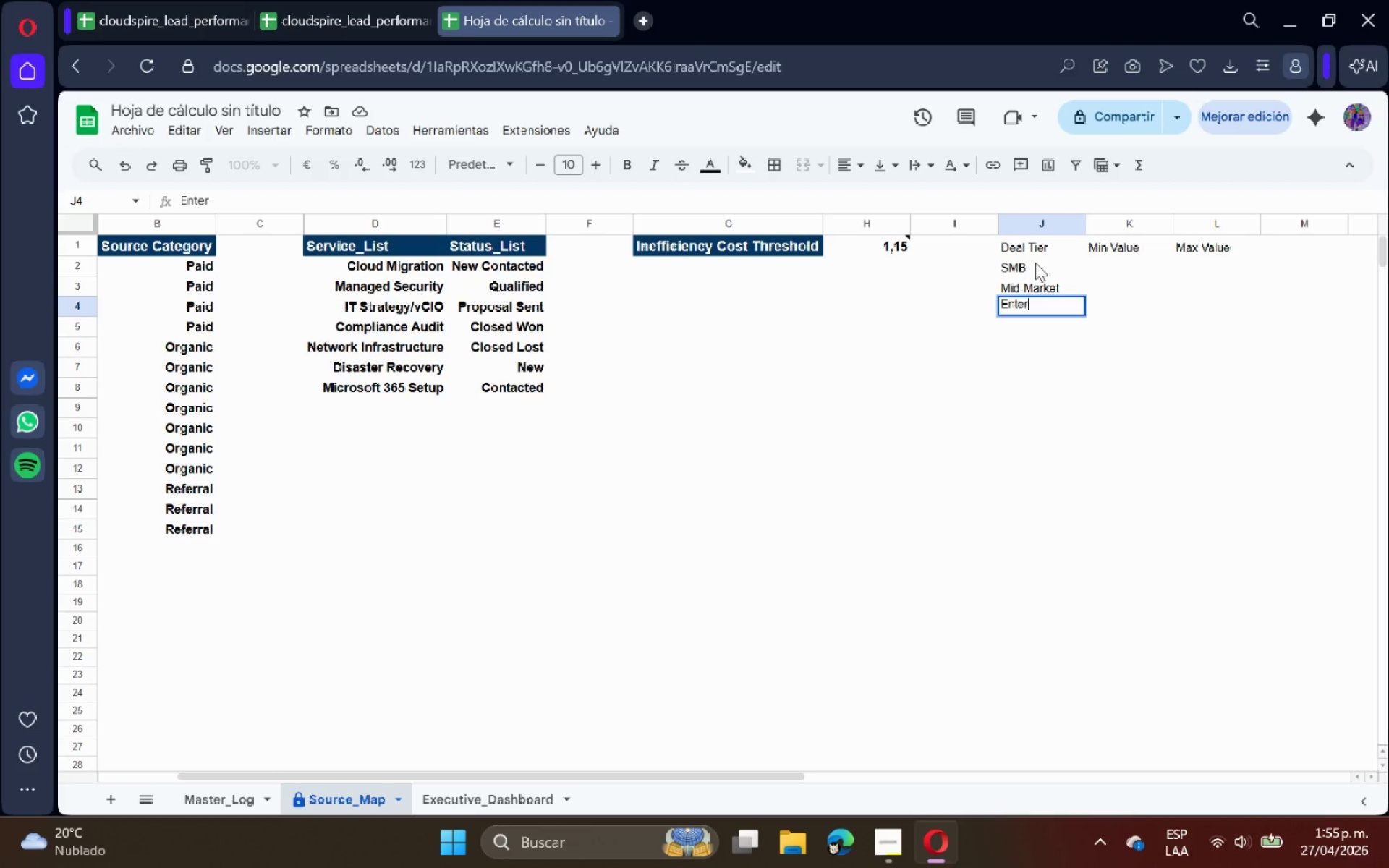 
wait(5.7)
 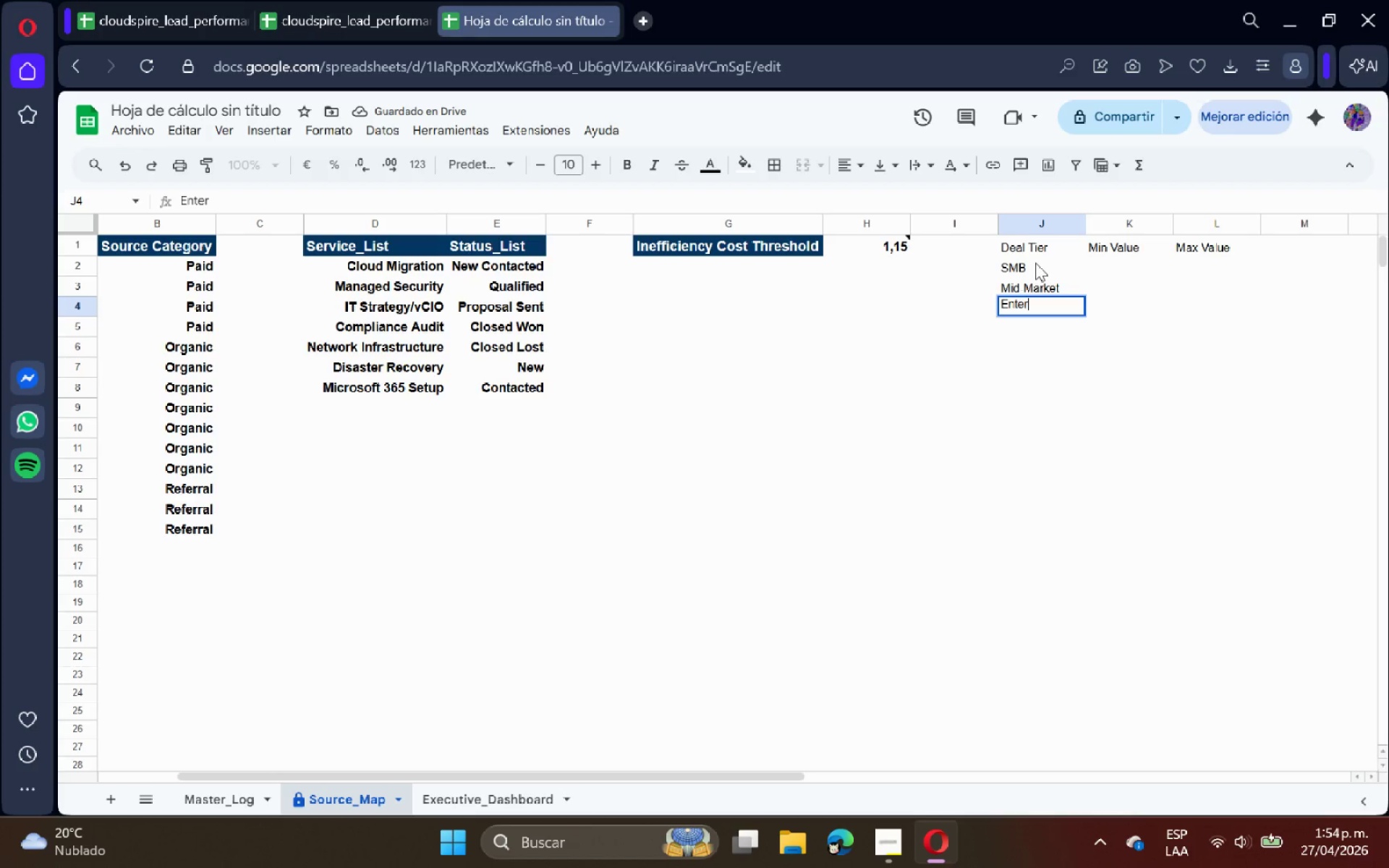 
type(prise)
 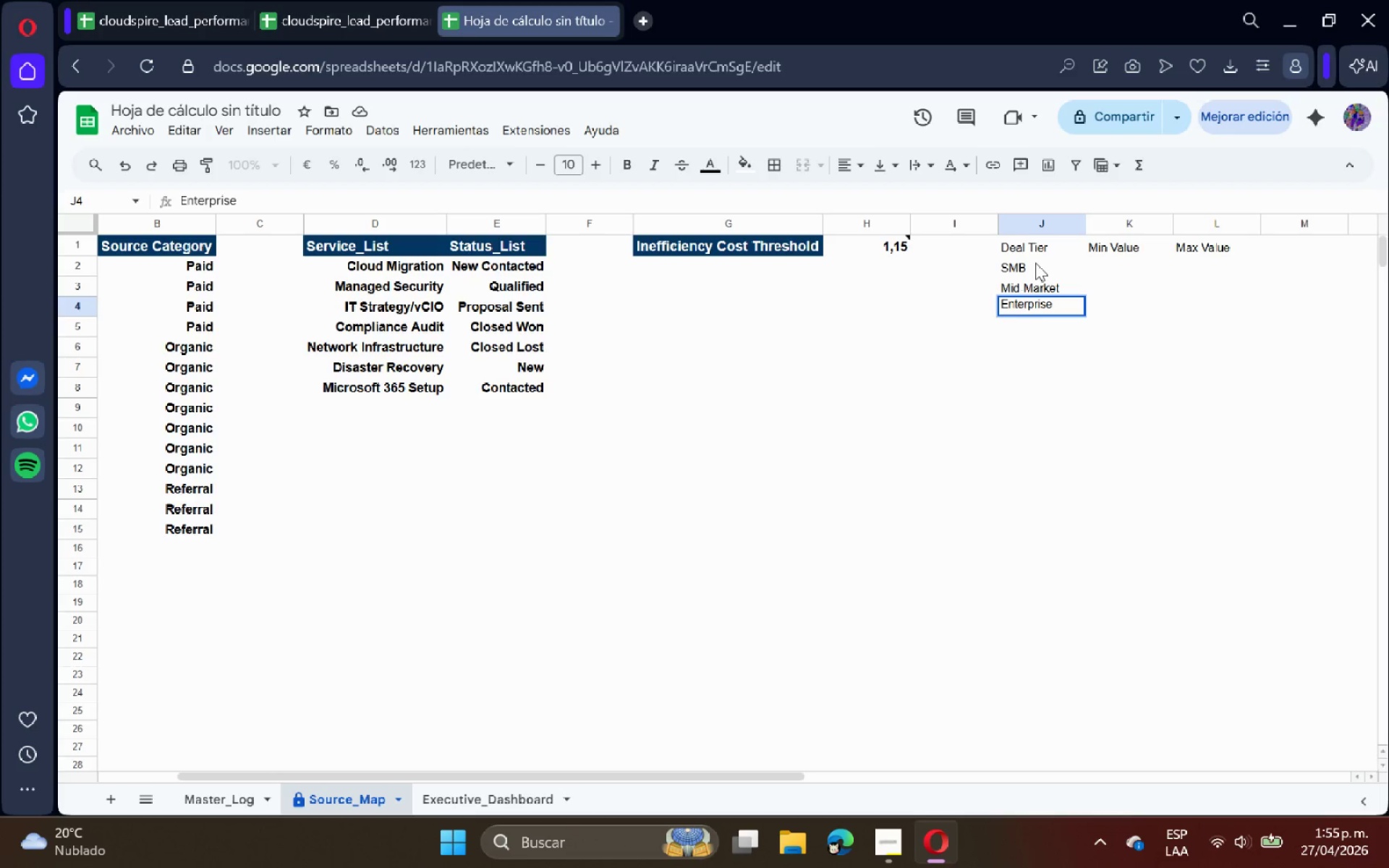 
key(Enter)
 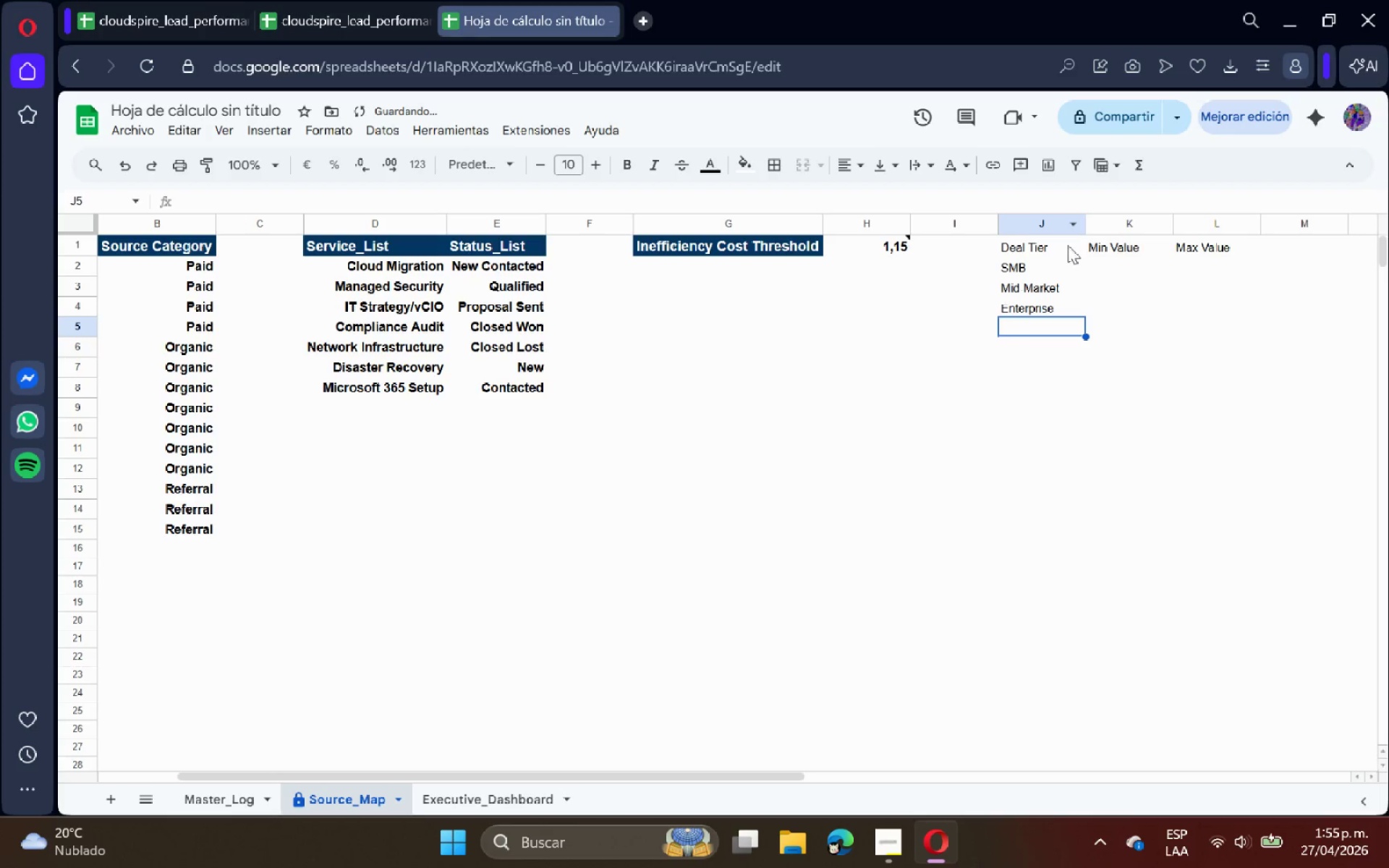 
left_click([1116, 267])
 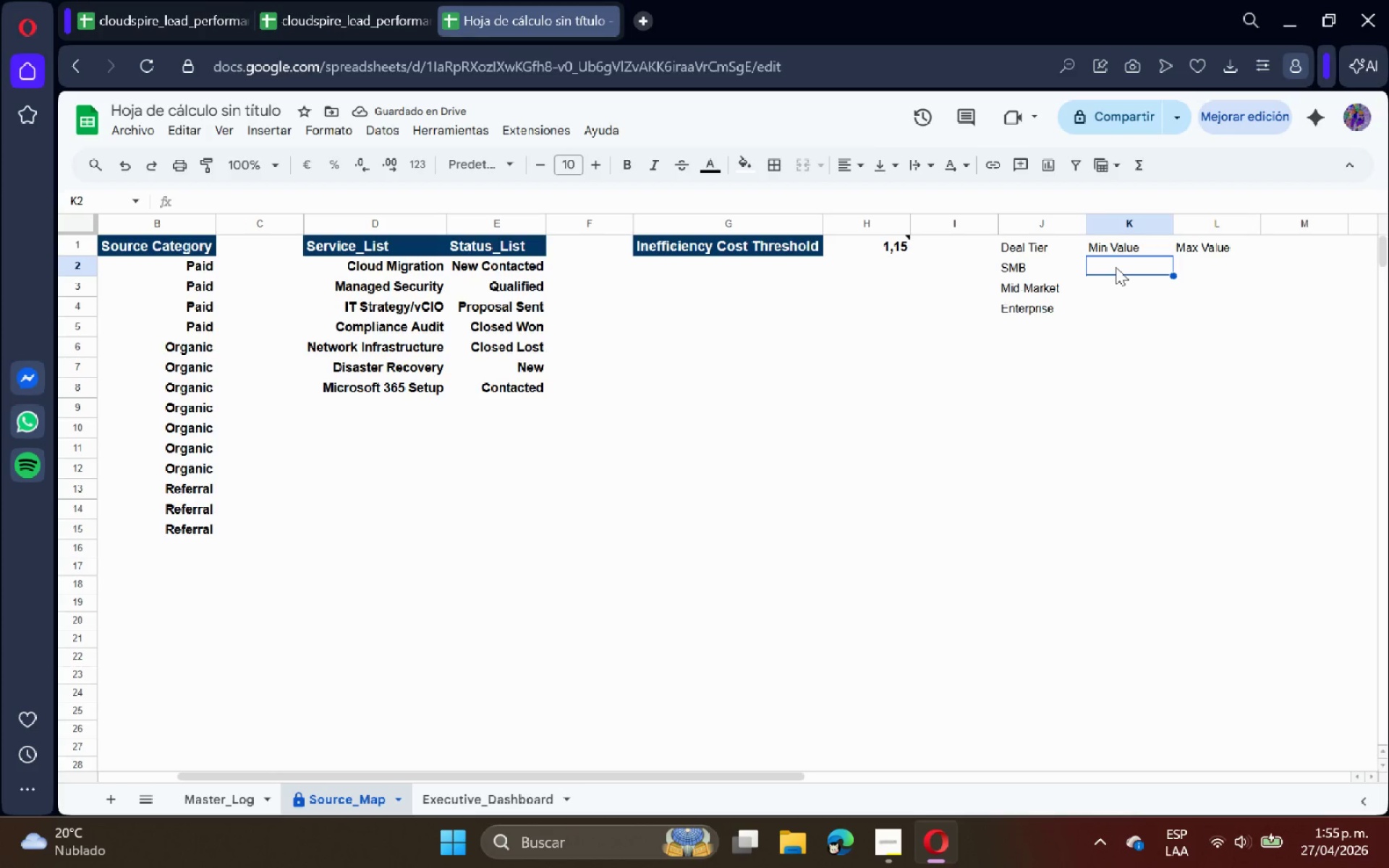 
key(0)
 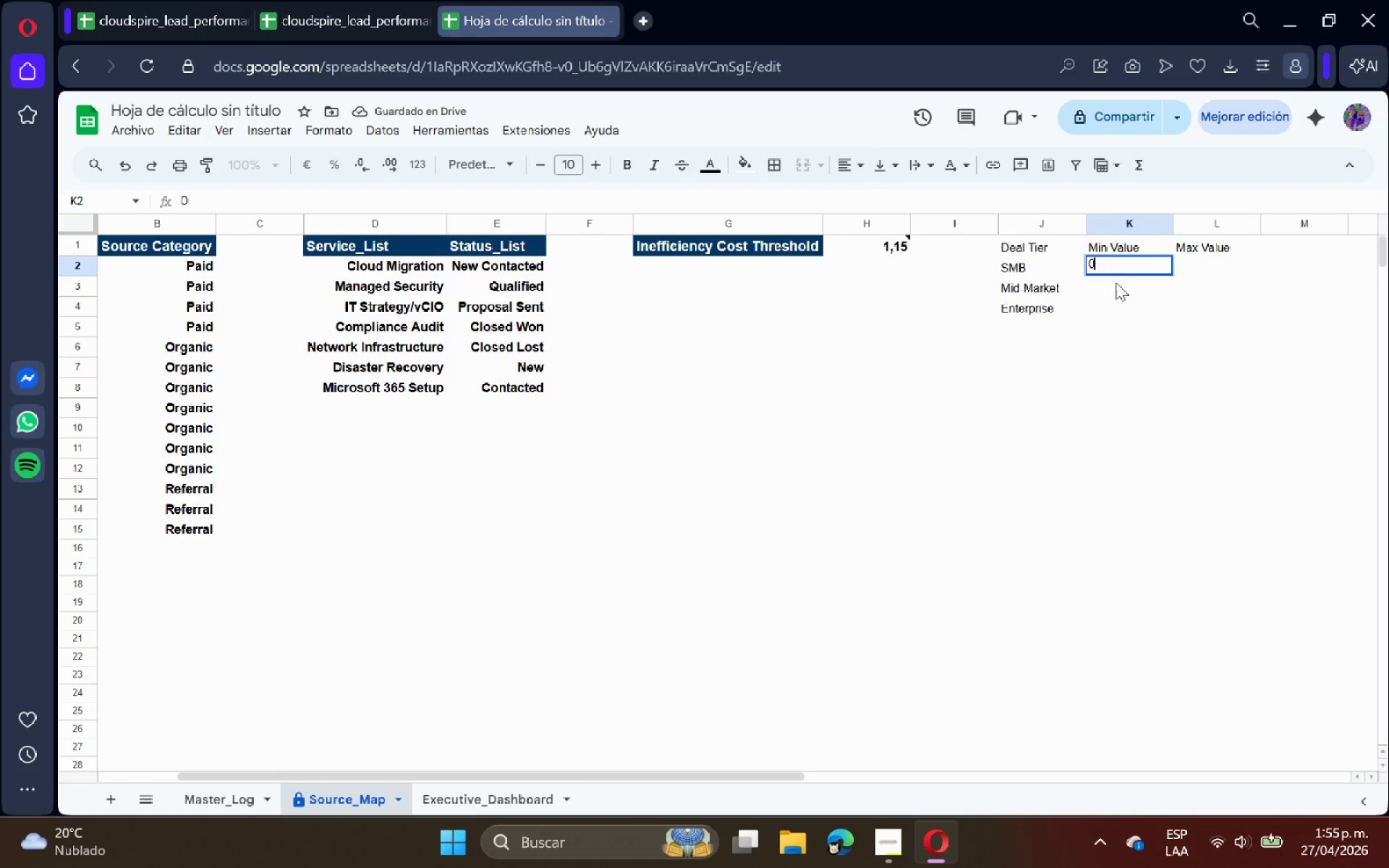 
left_click([1116, 282])
 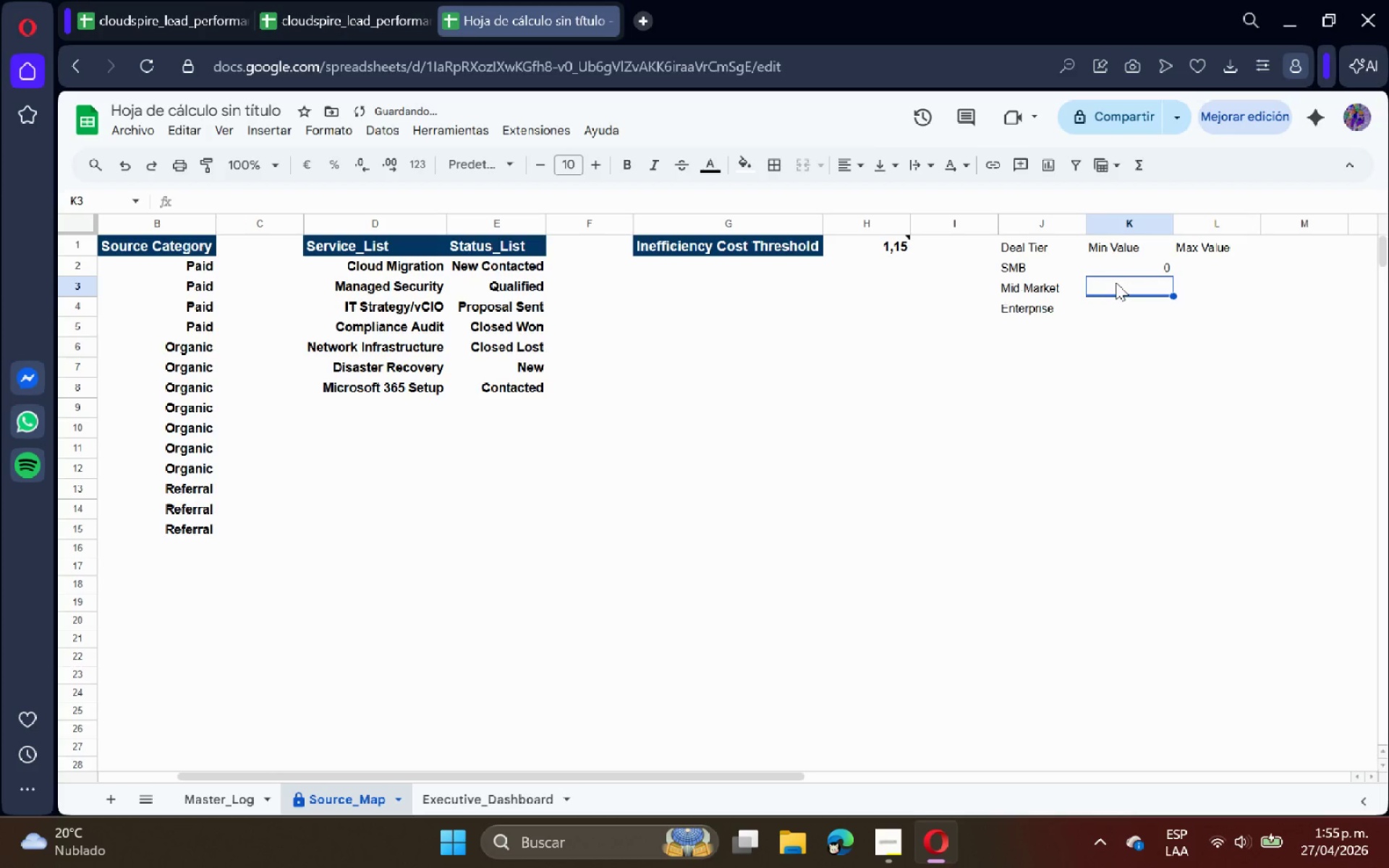 
type(2500)
 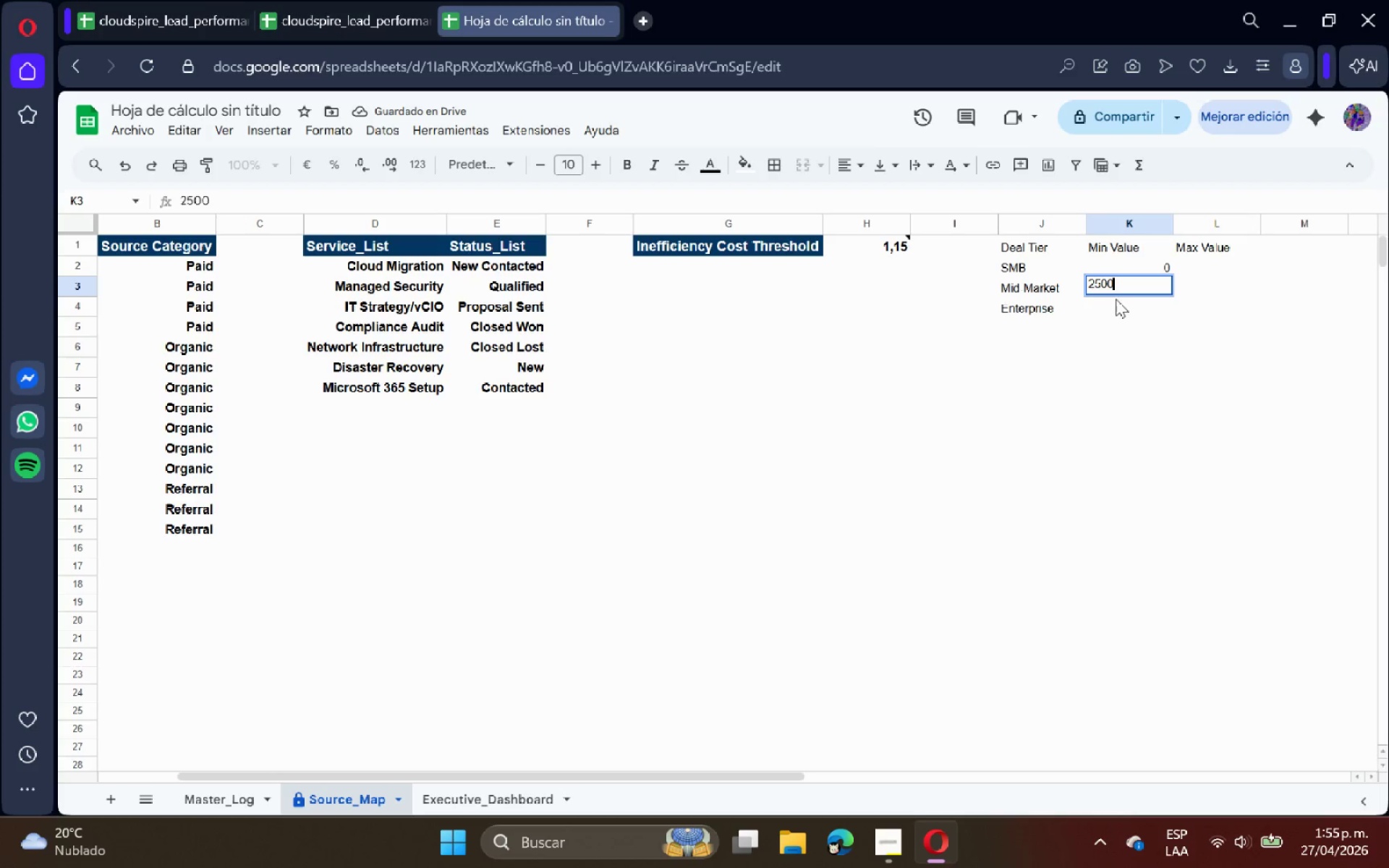 
key(0)
 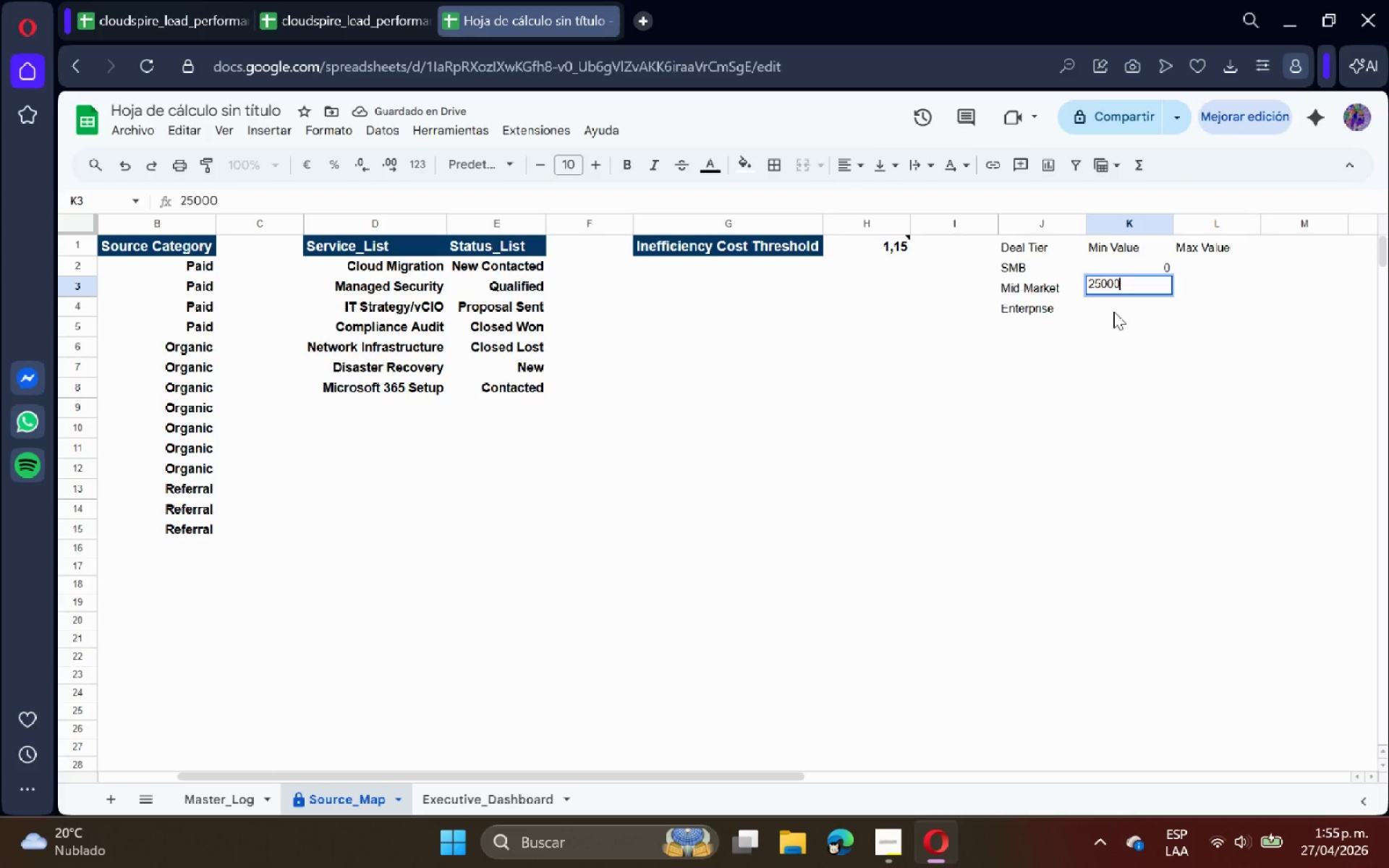 
left_click([1113, 311])
 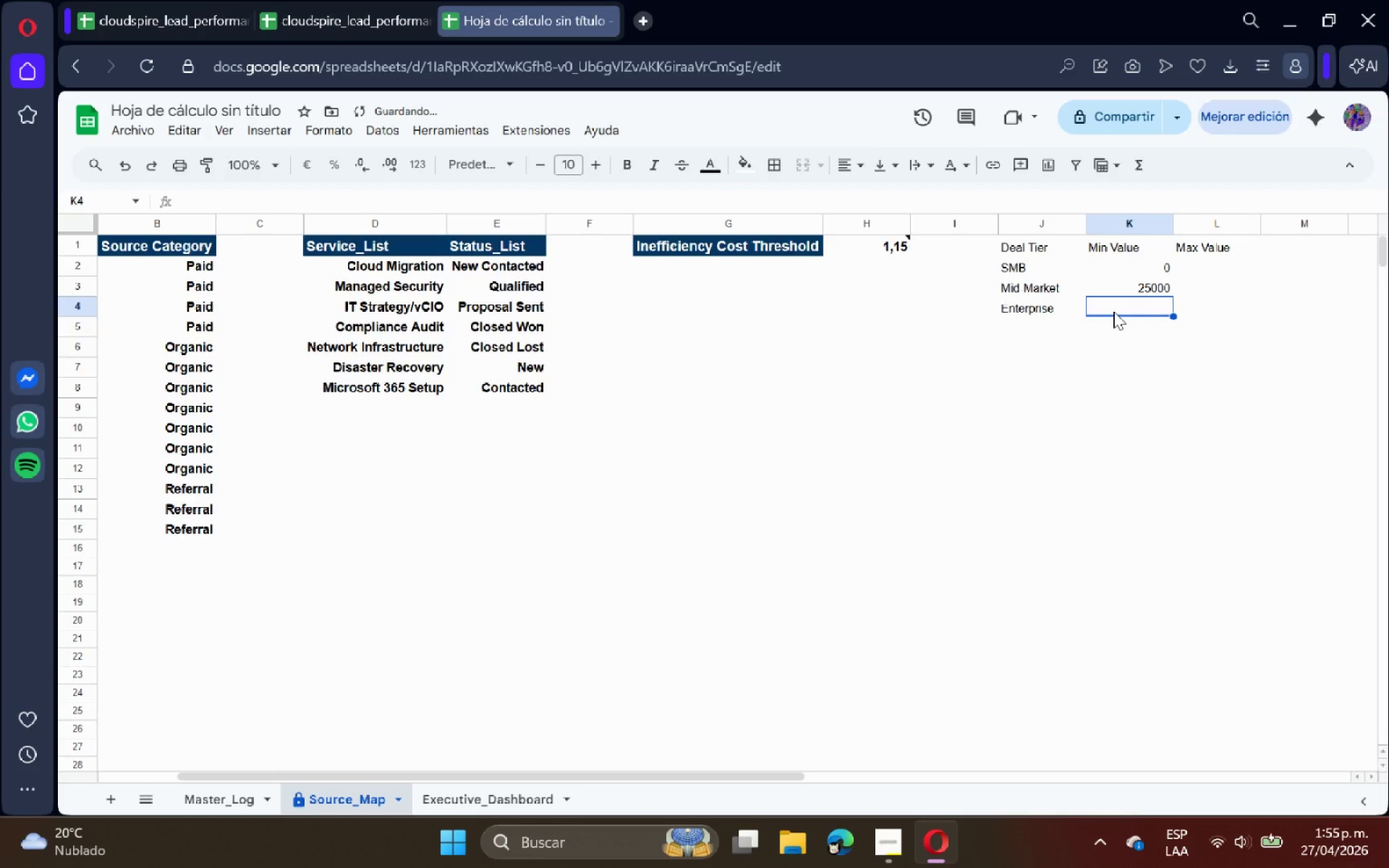 
type(75000)
 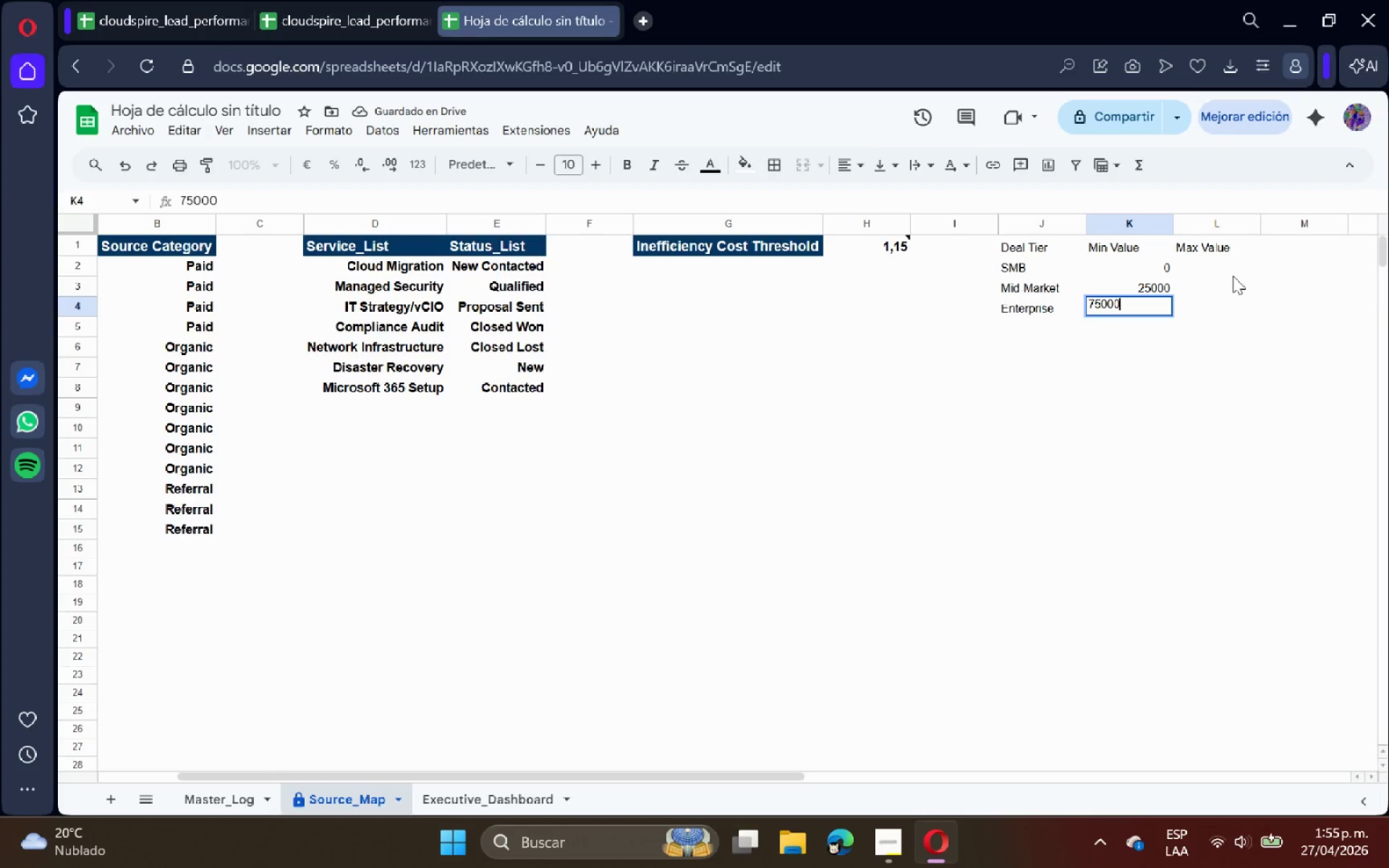 
left_click([1240, 268])
 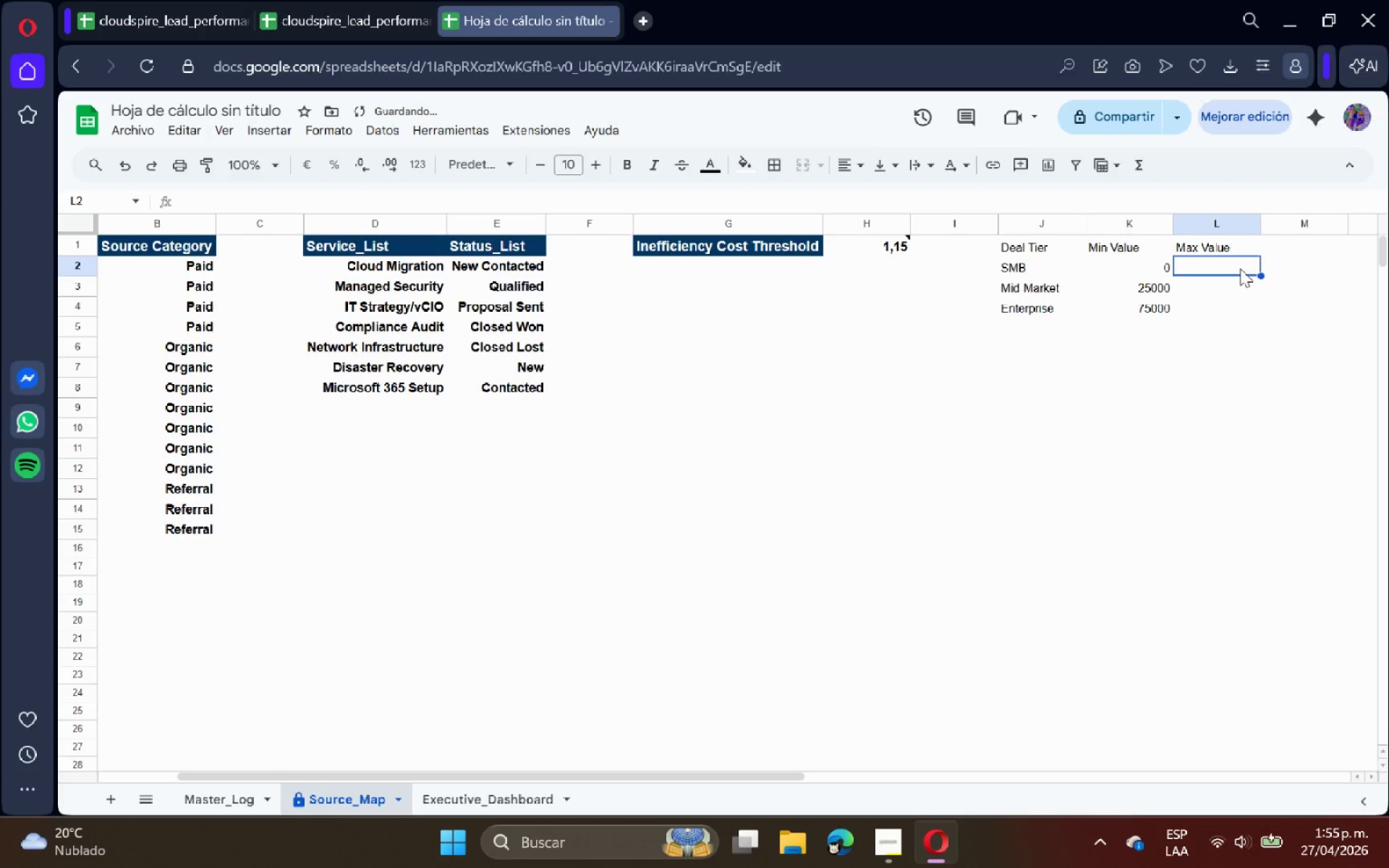 
type(74999)
 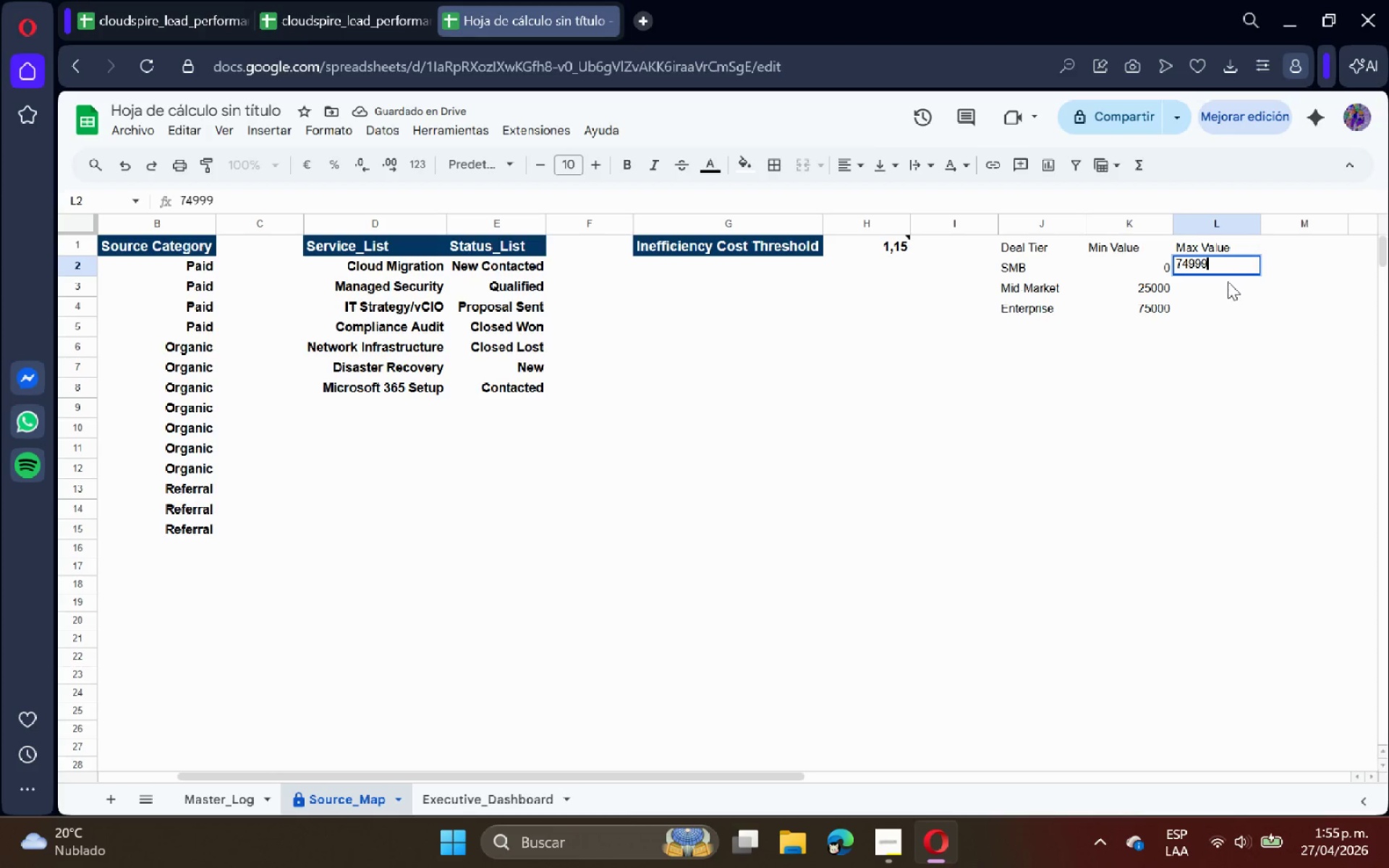 
left_click([1225, 284])
 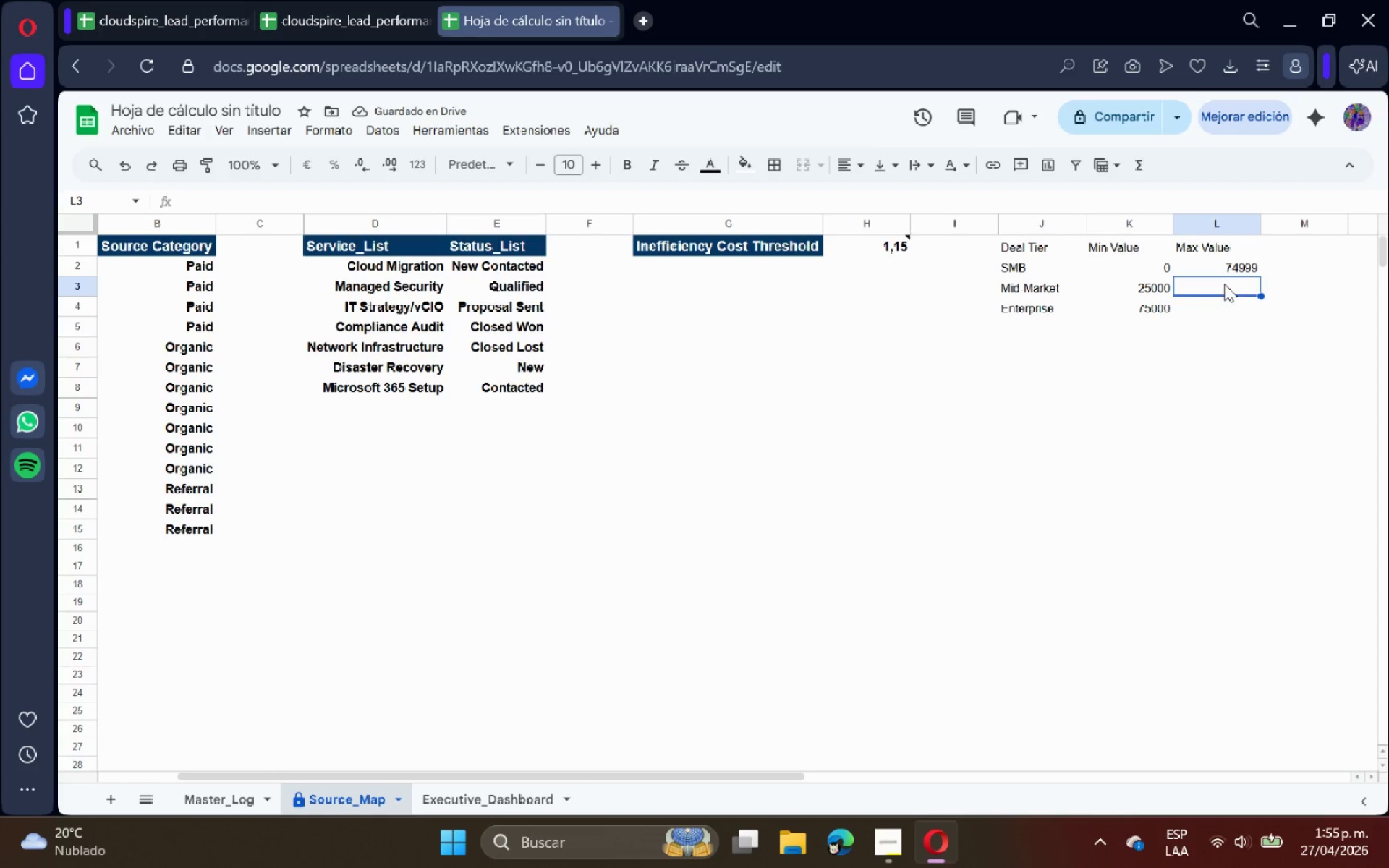 
left_click([1236, 266])
 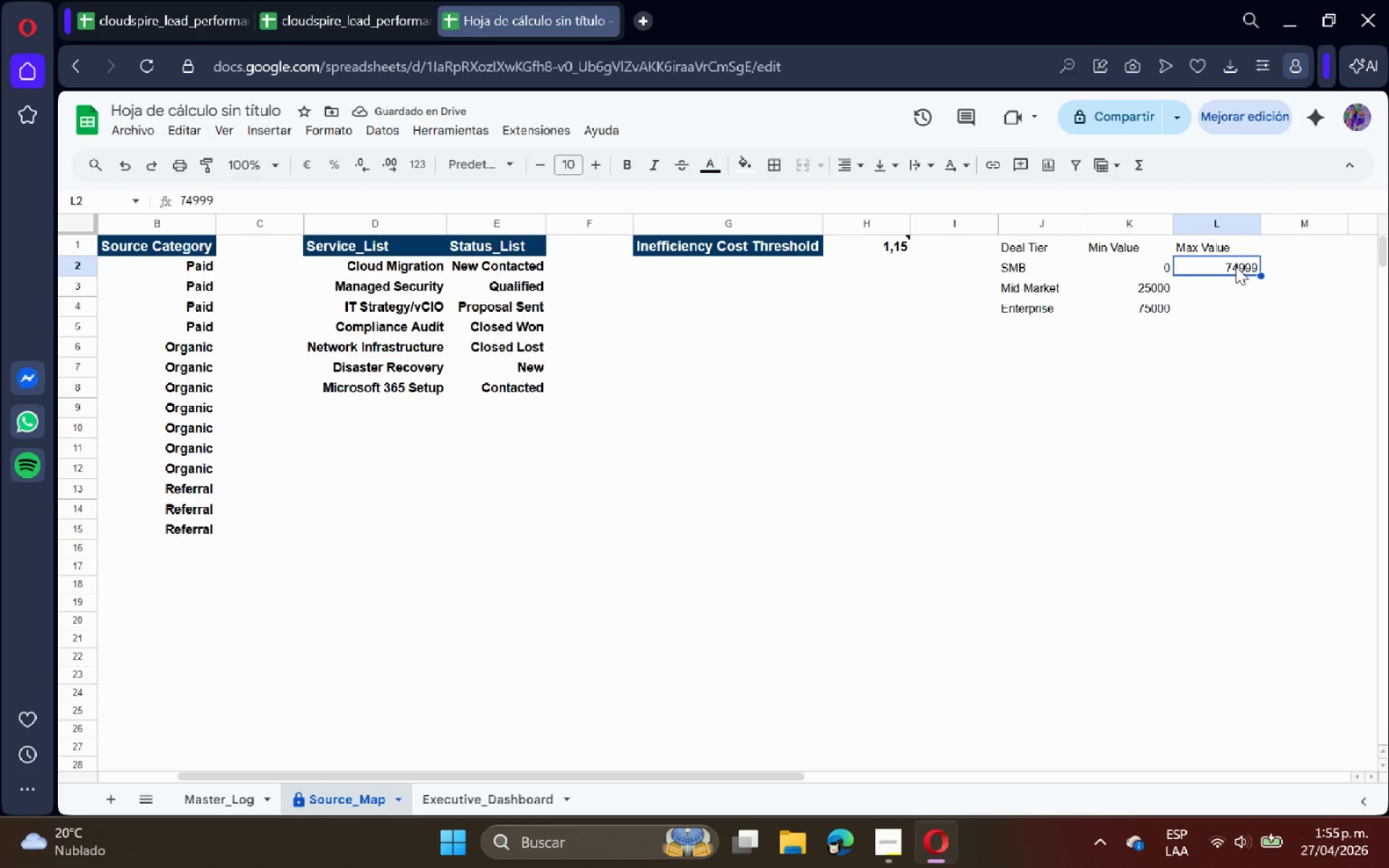 
type(24)
 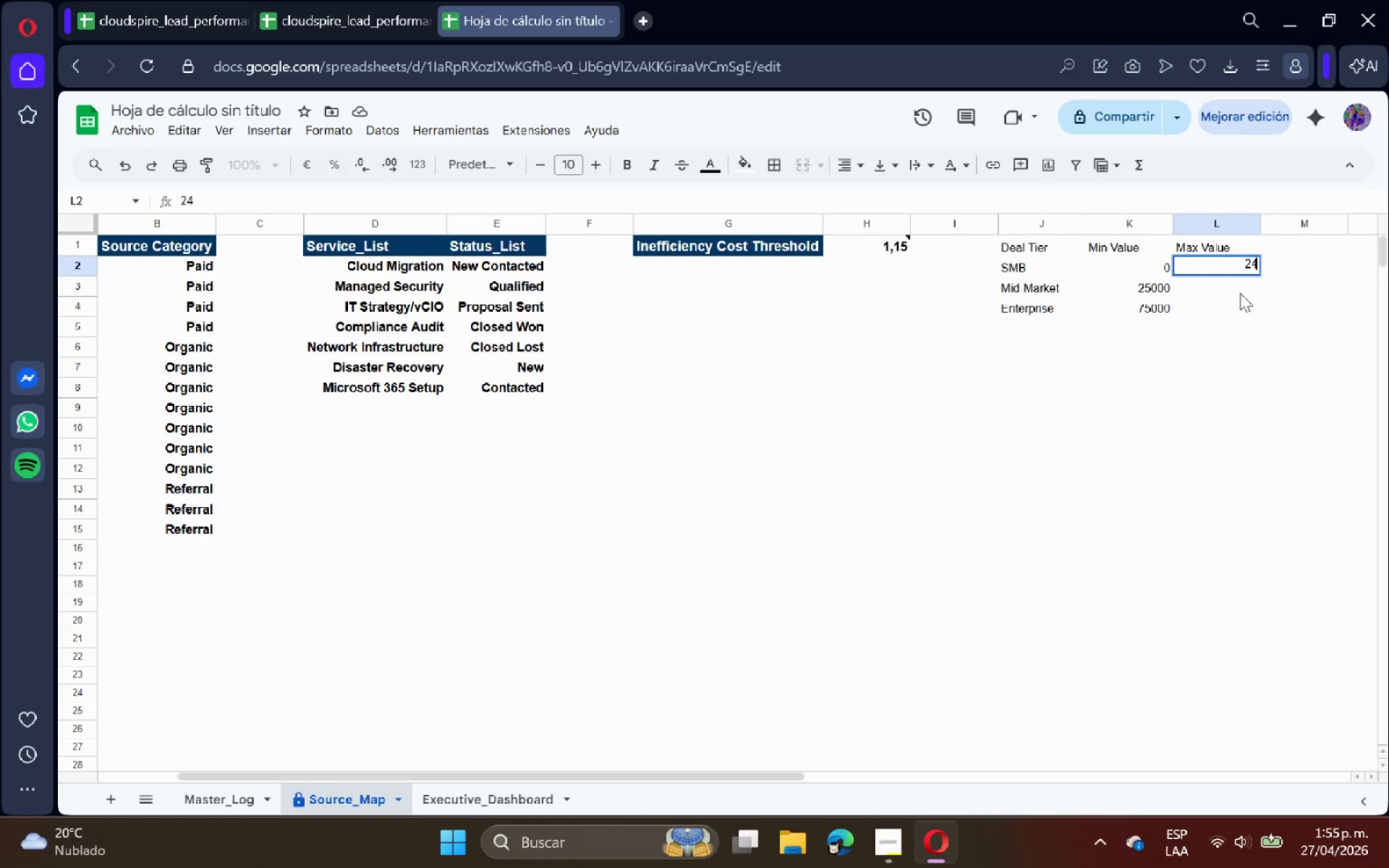 
type(999)
 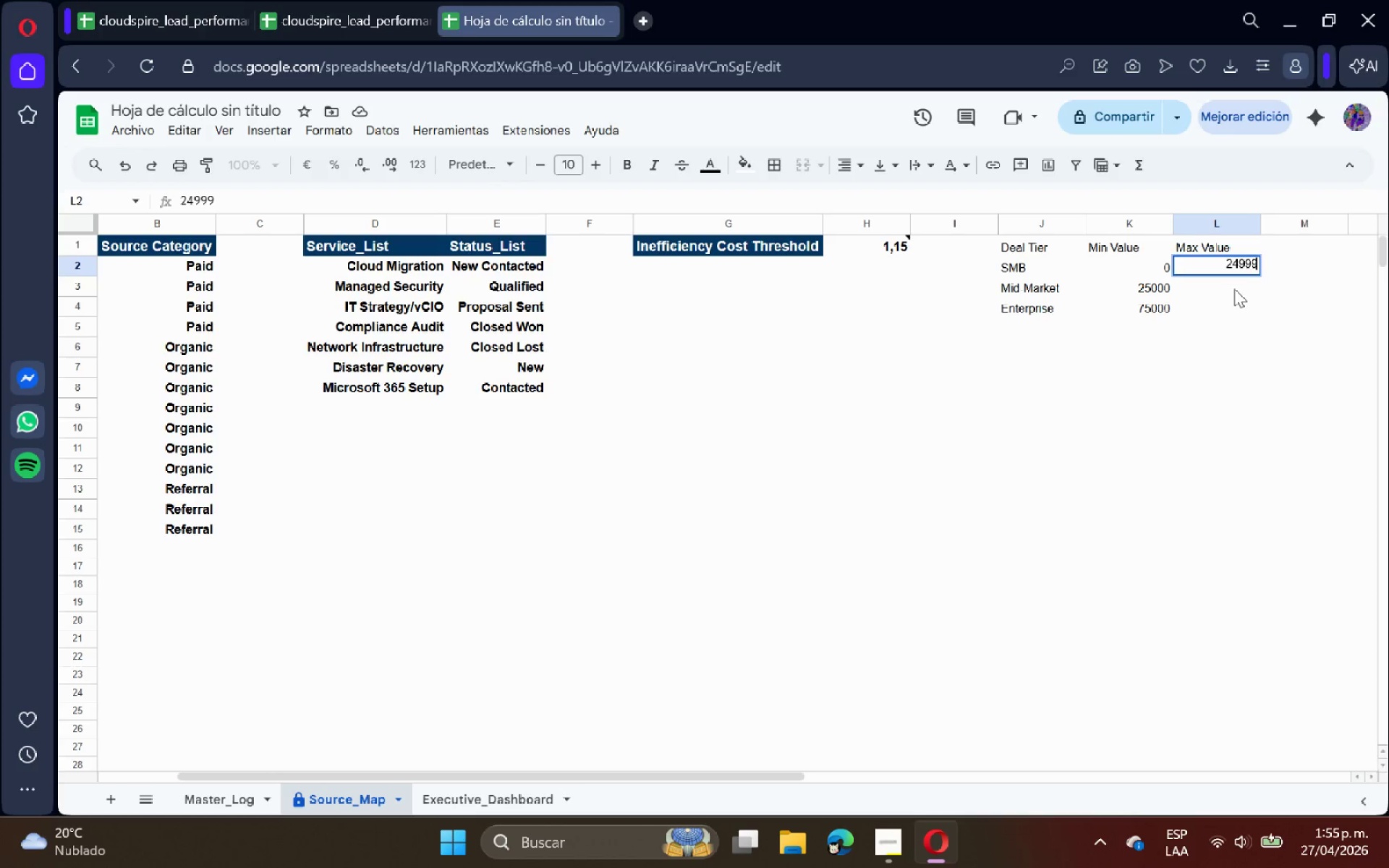 
left_click([1234, 289])
 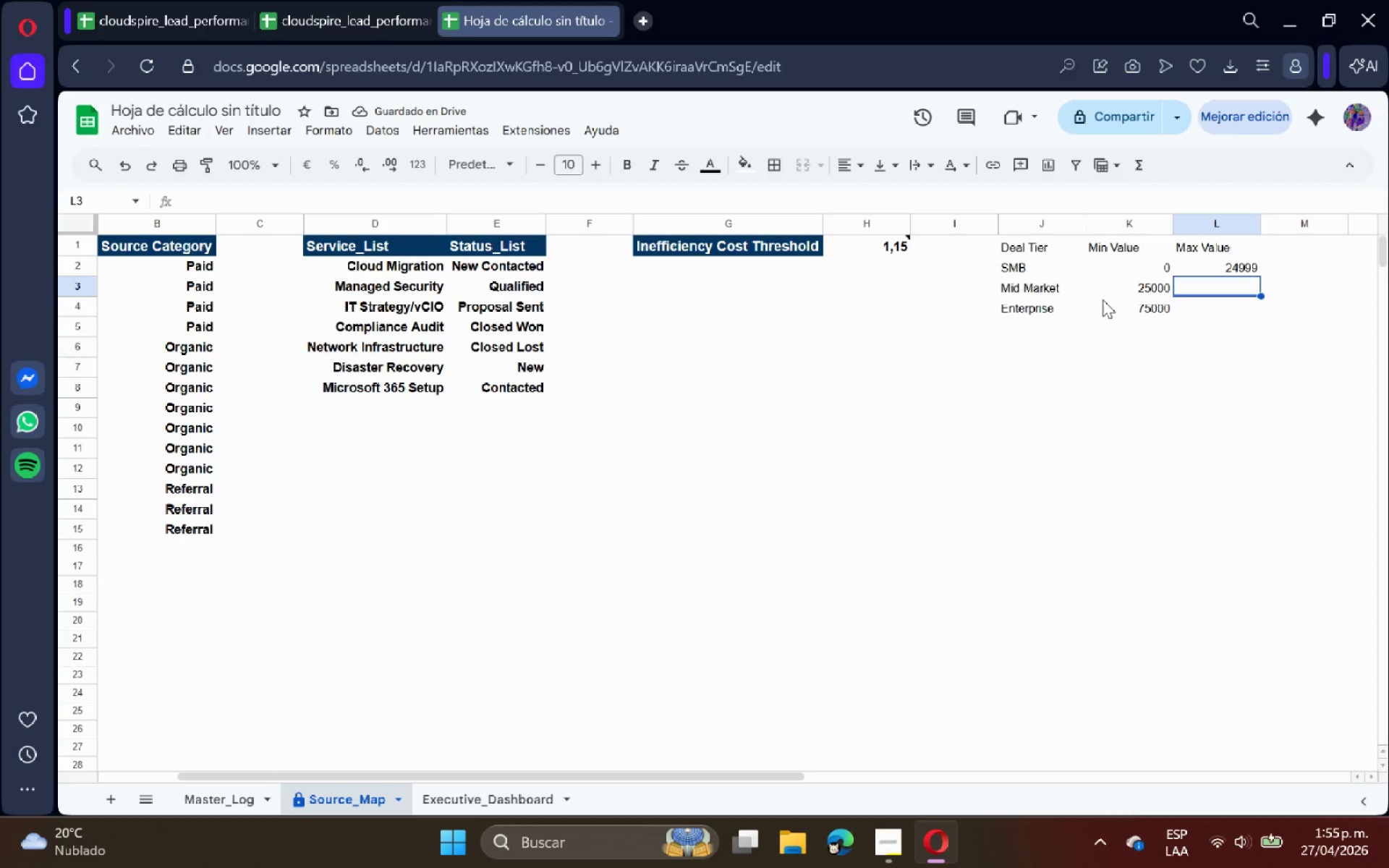 
key(7)
 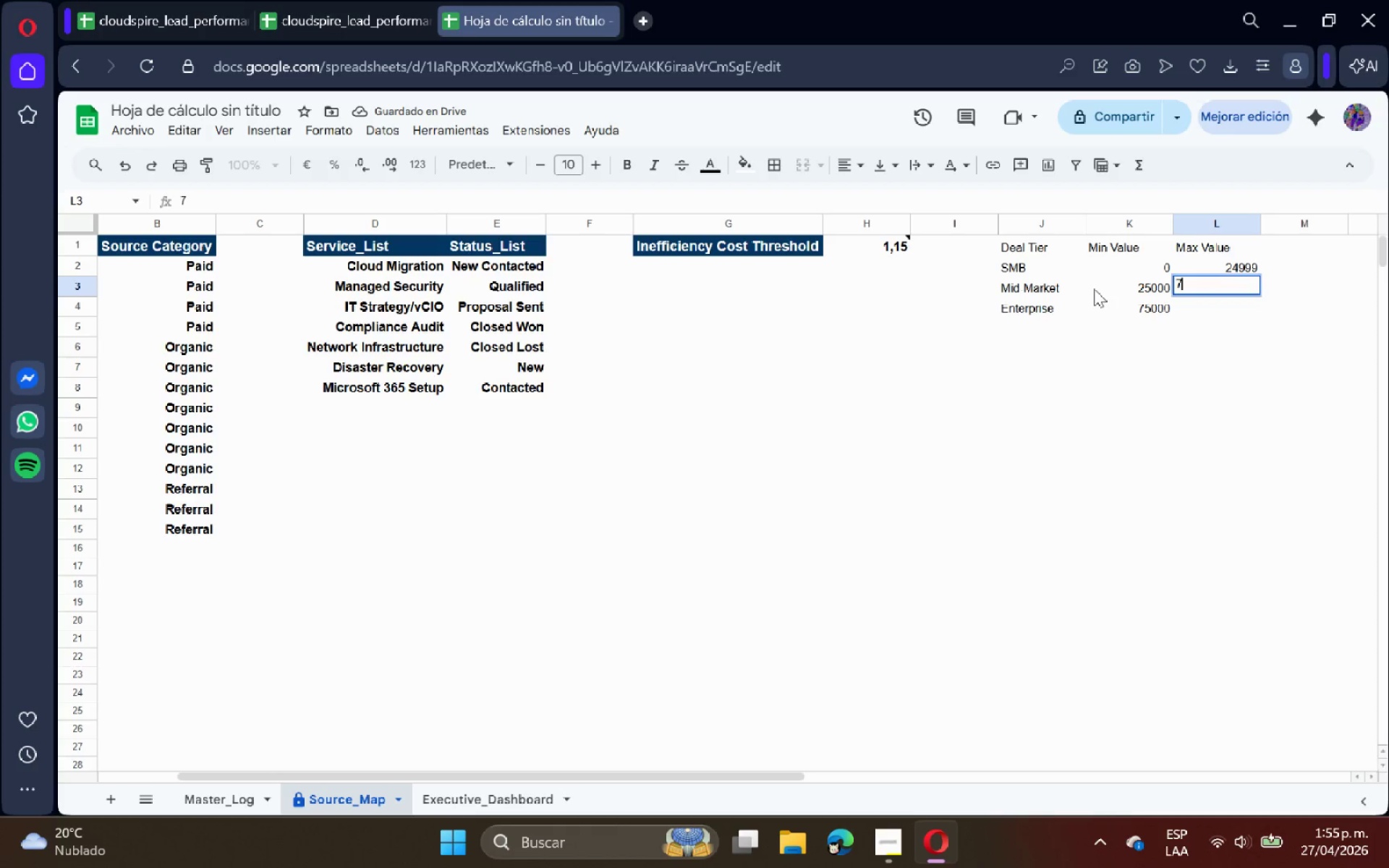 
type(499)
 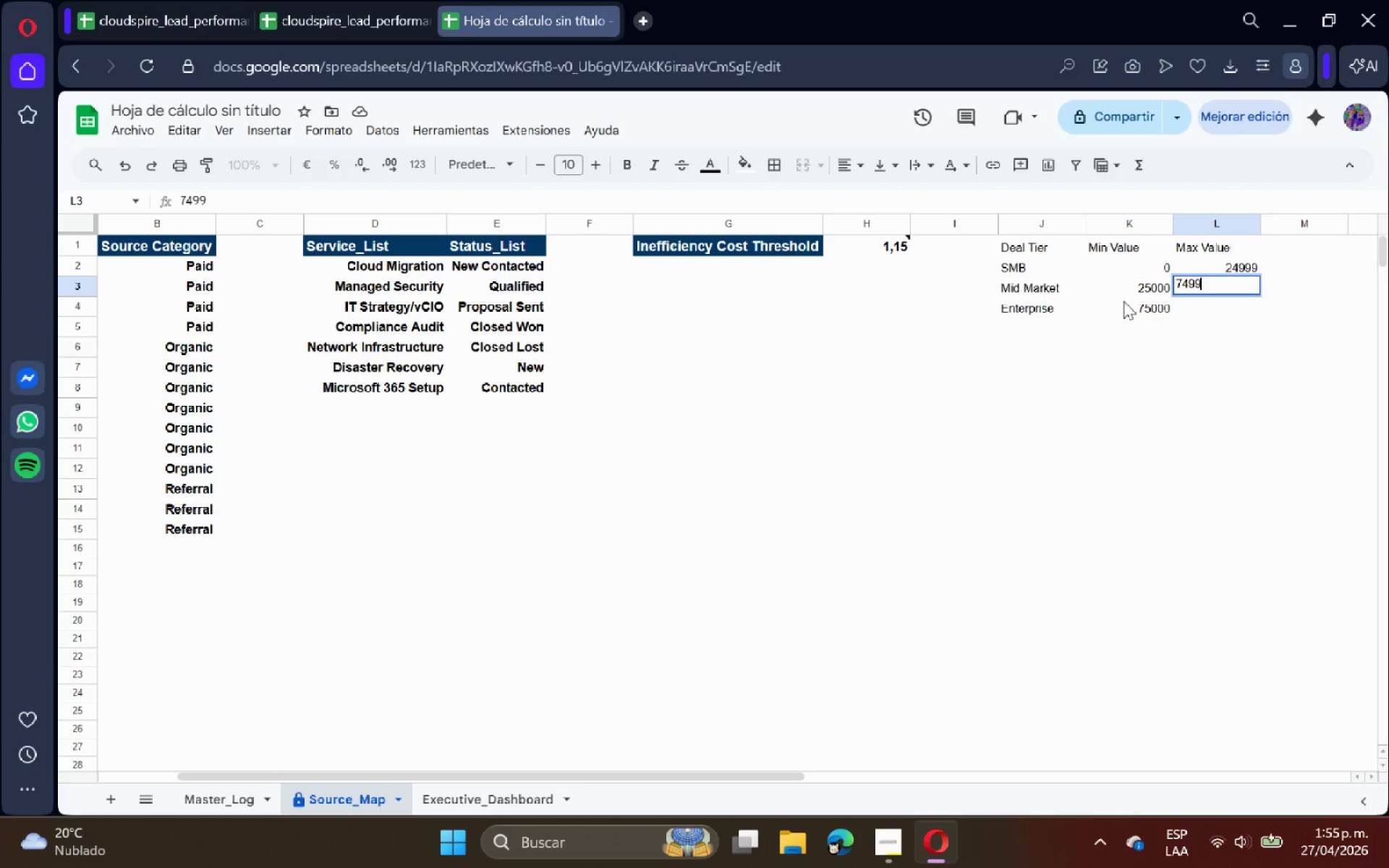 
key(9)
 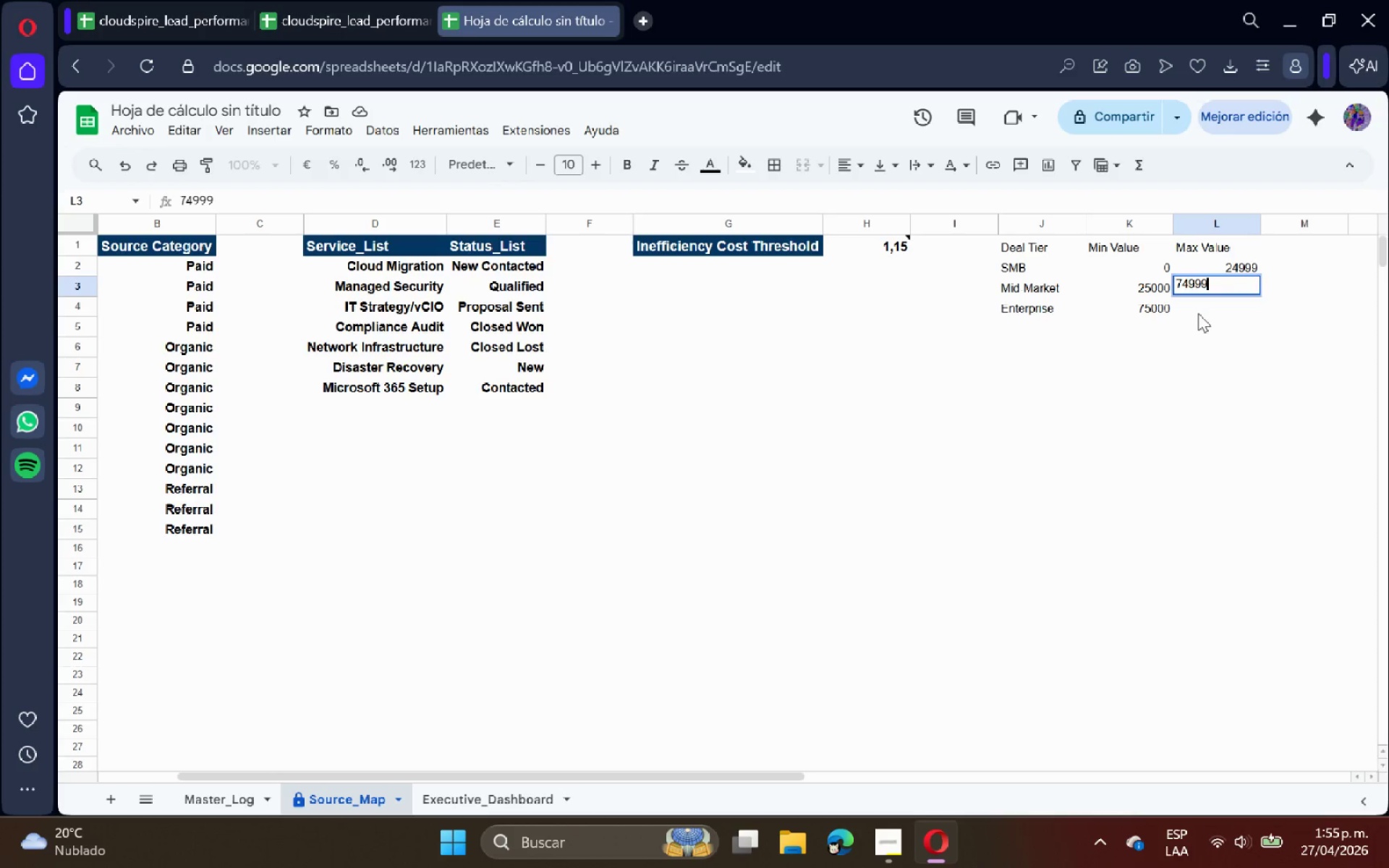 
left_click([1200, 310])
 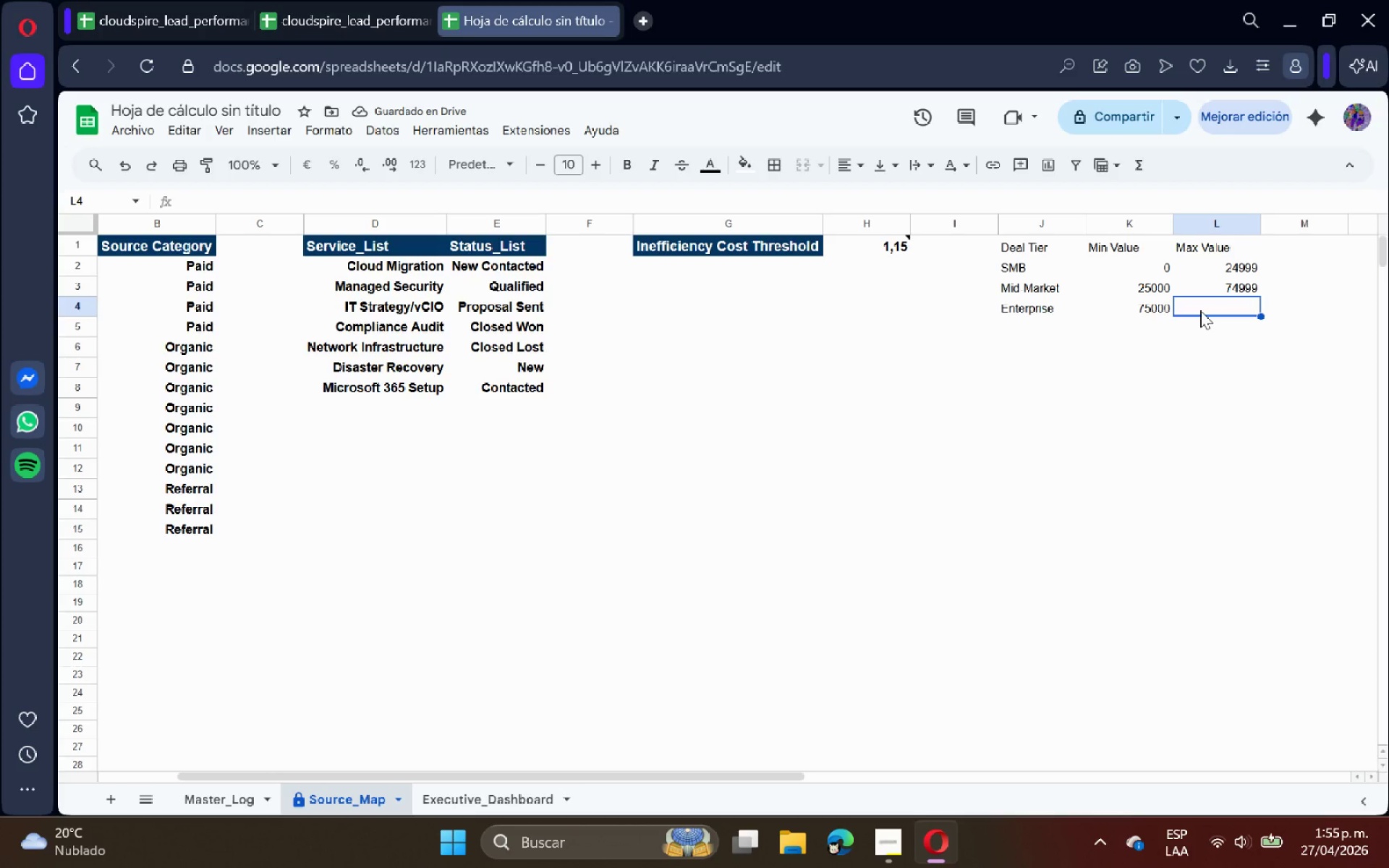 
type(999)
 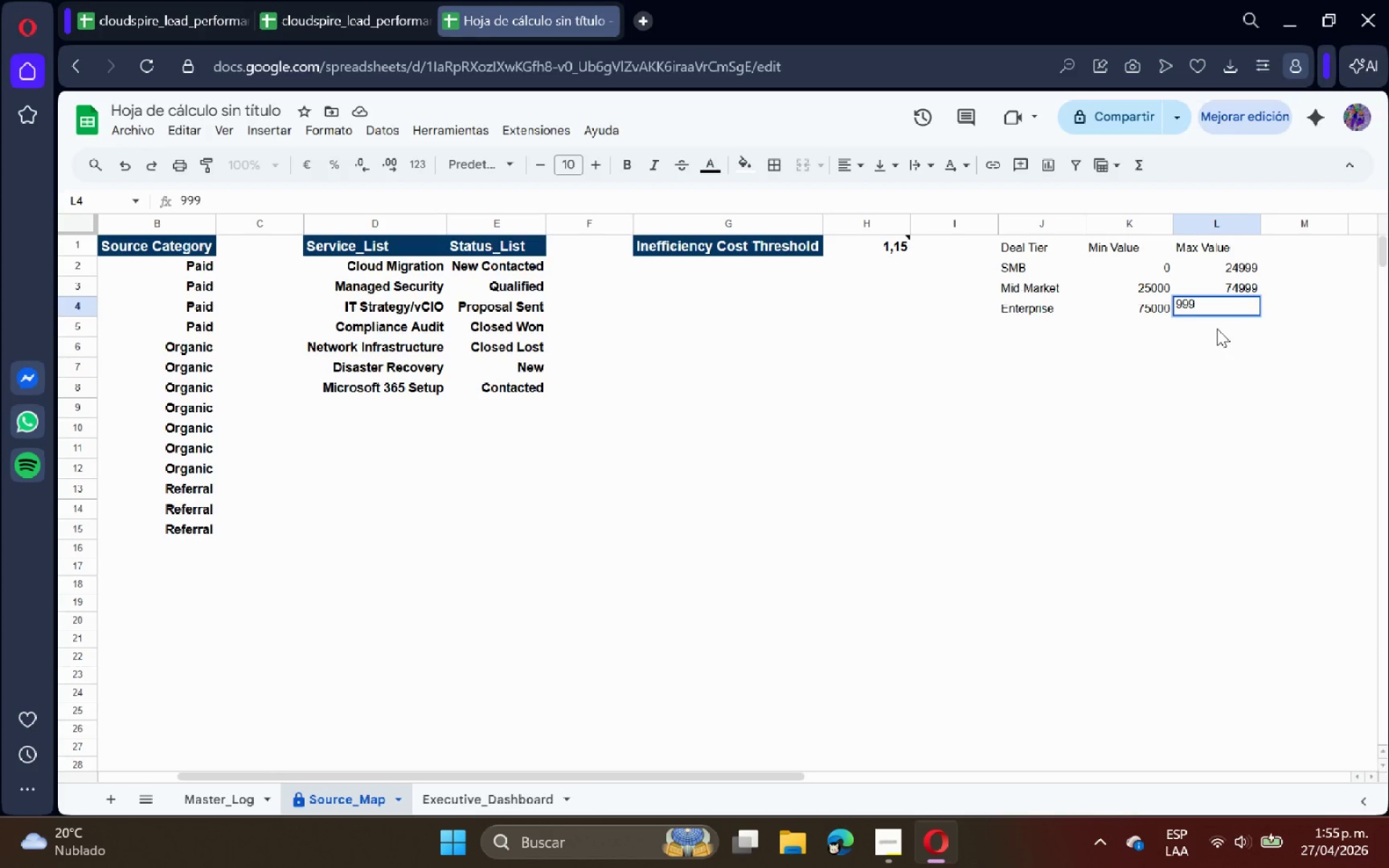 
type(9999)
 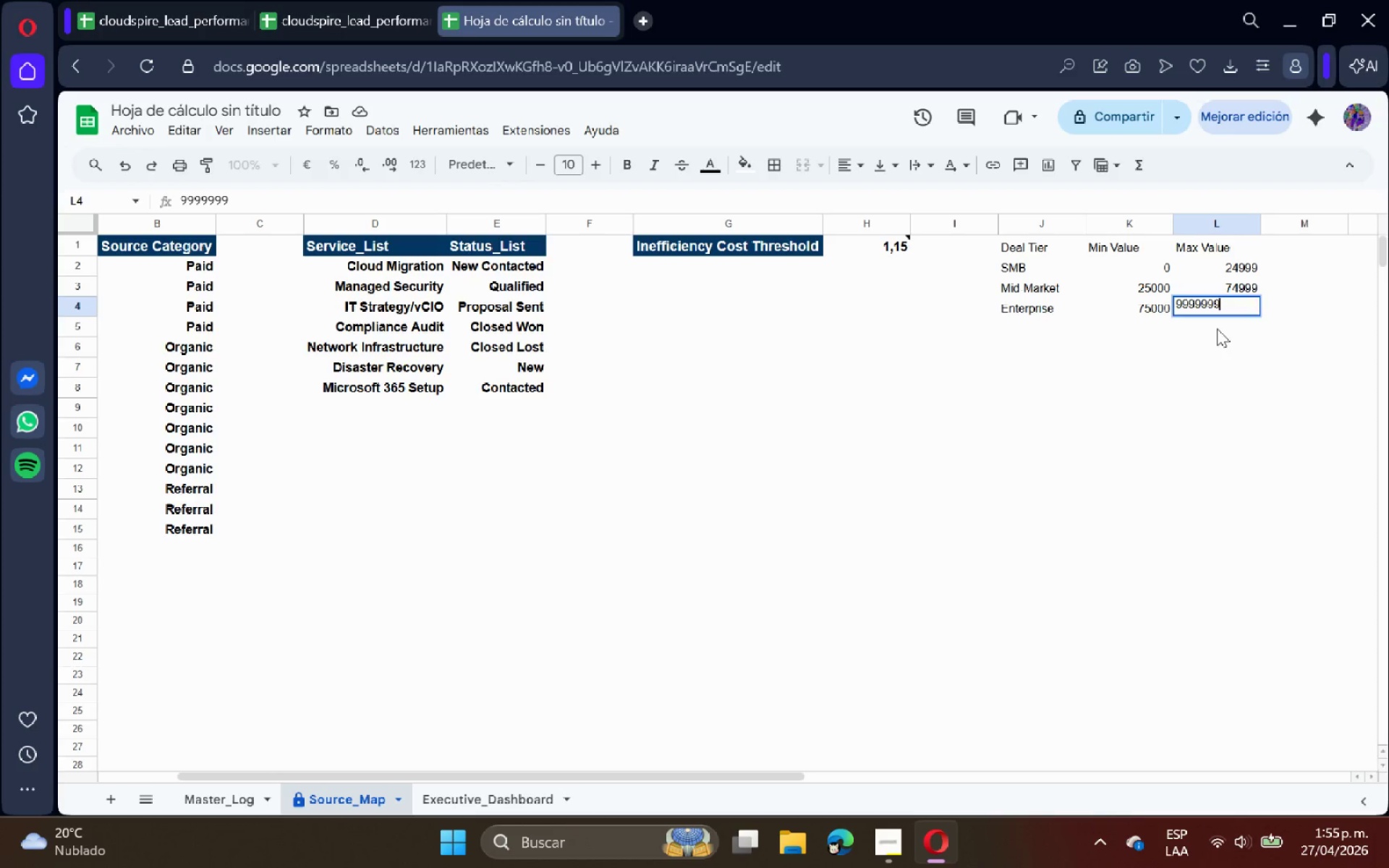 
left_click([1217, 328])
 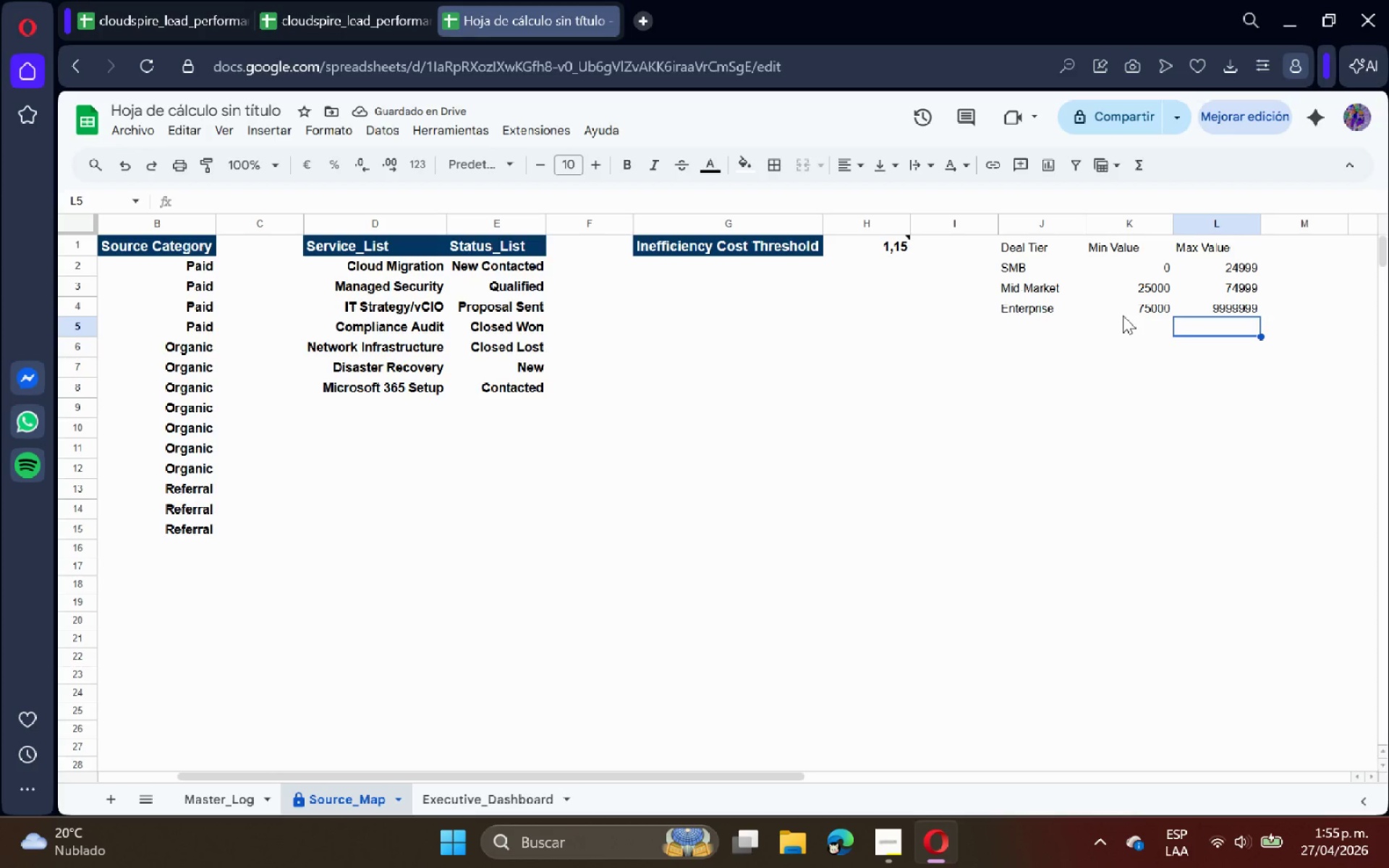 
wait(6.91)
 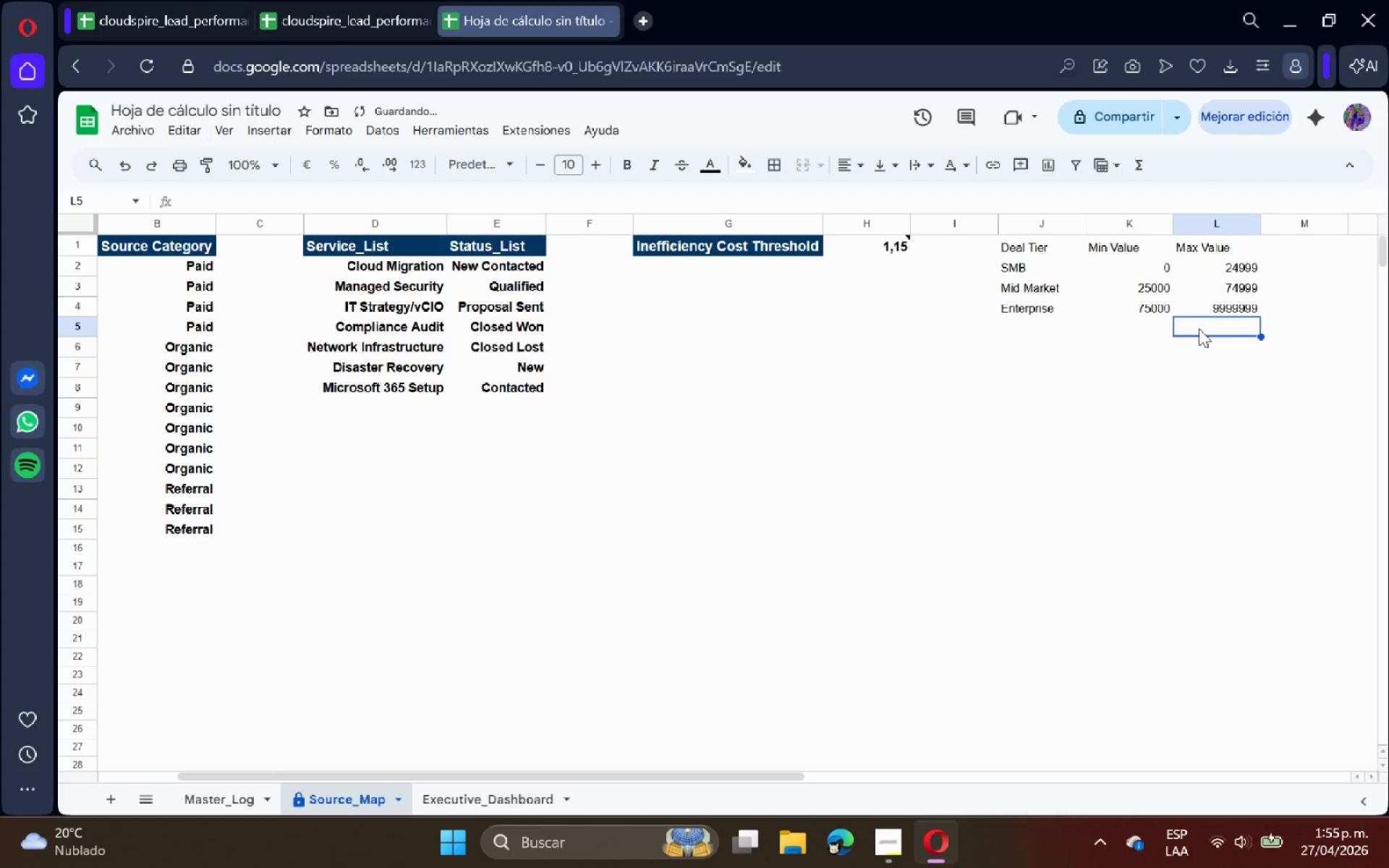 
left_click_drag(start_coordinate=[1121, 266], to_coordinate=[1210, 306])
 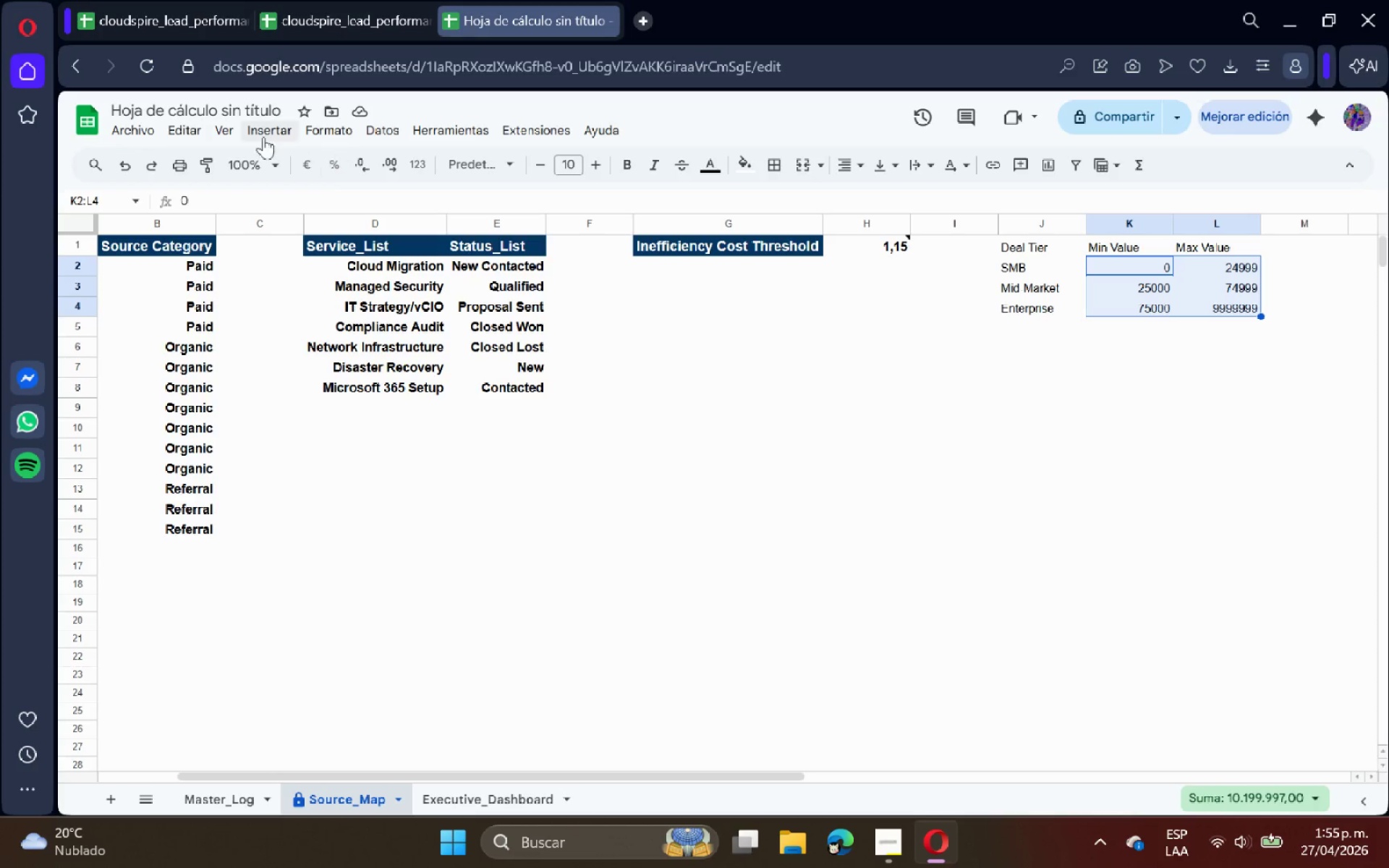 
left_click([255, 130])
 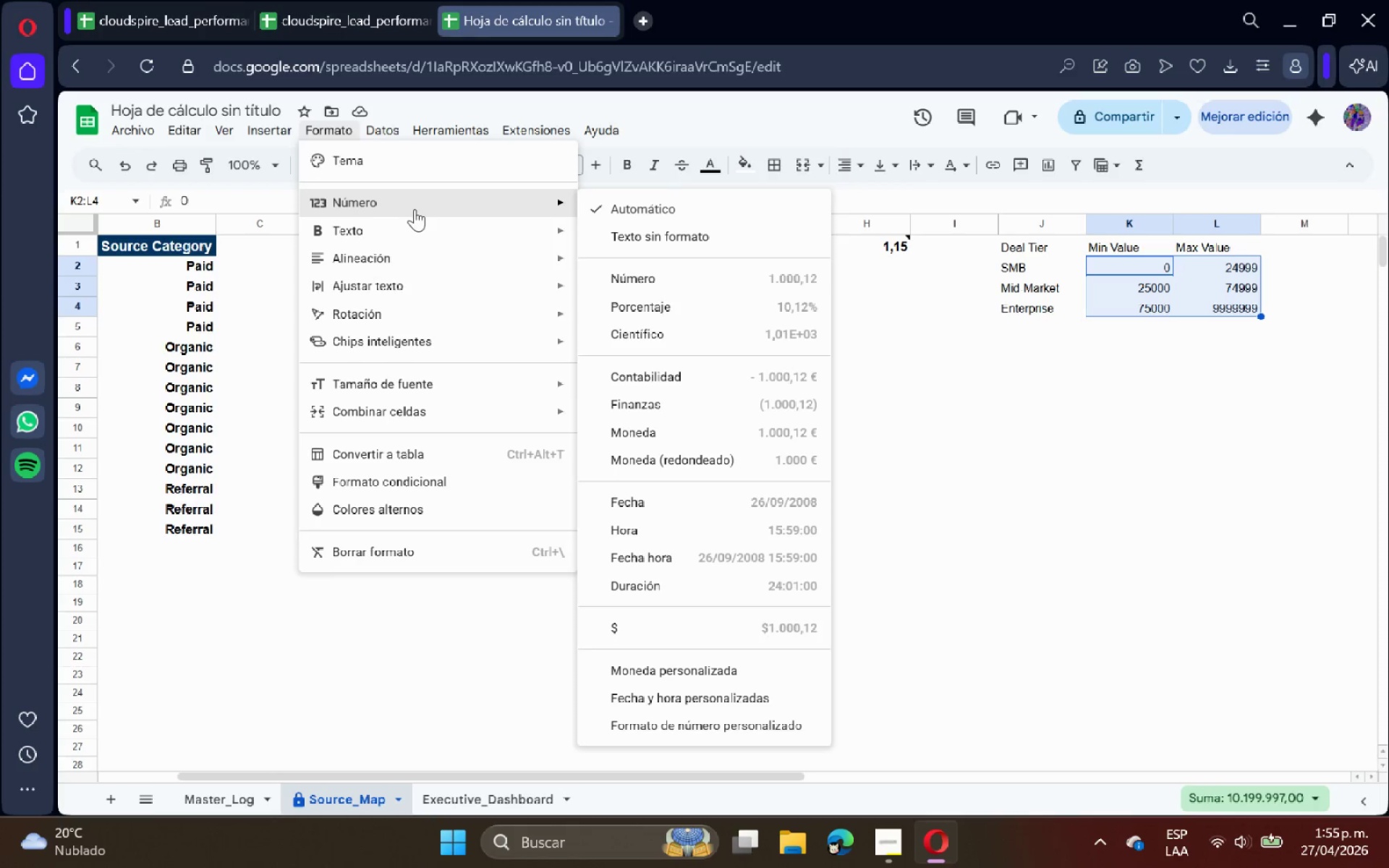 
left_click([781, 620])
 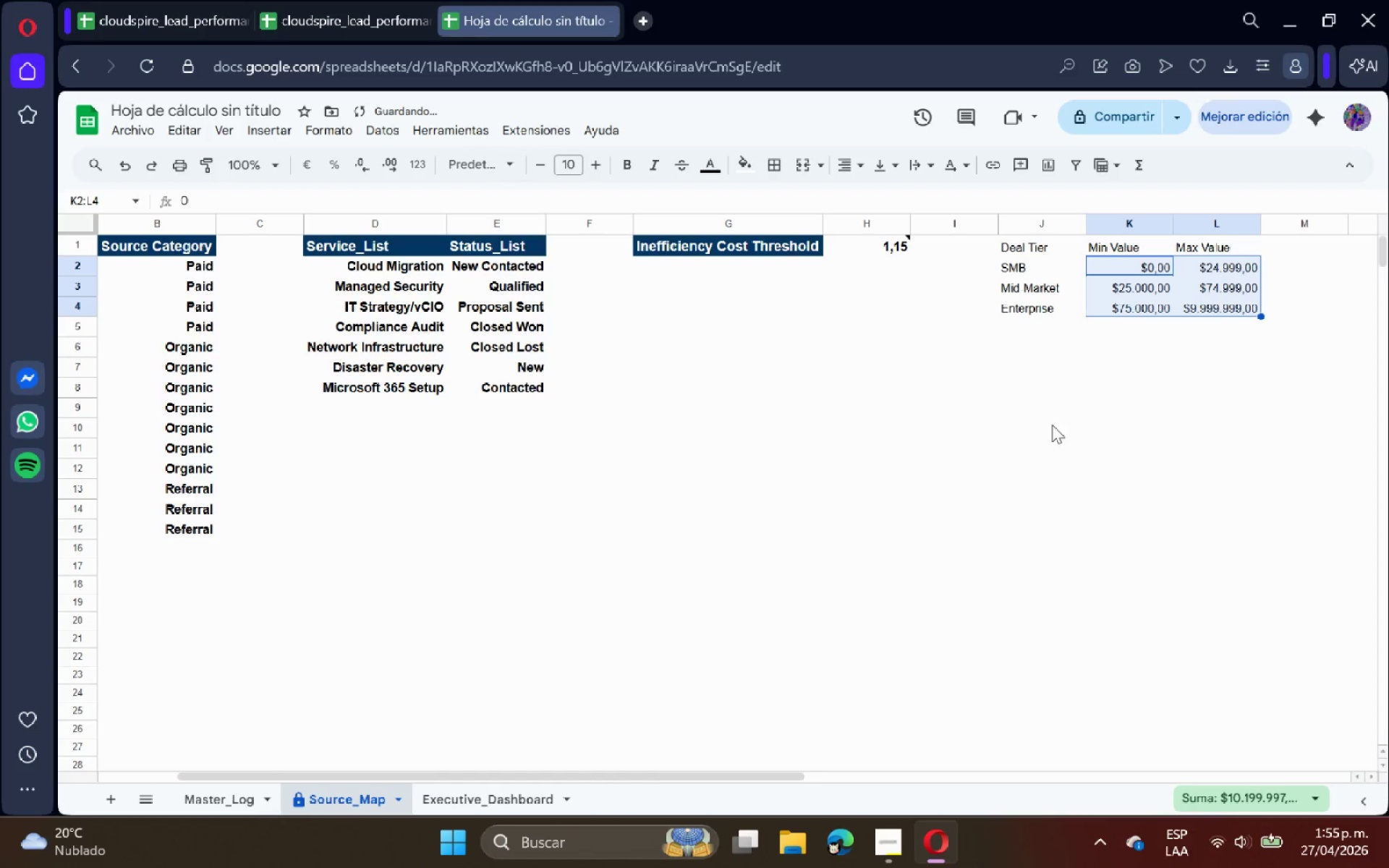 
left_click([1097, 398])
 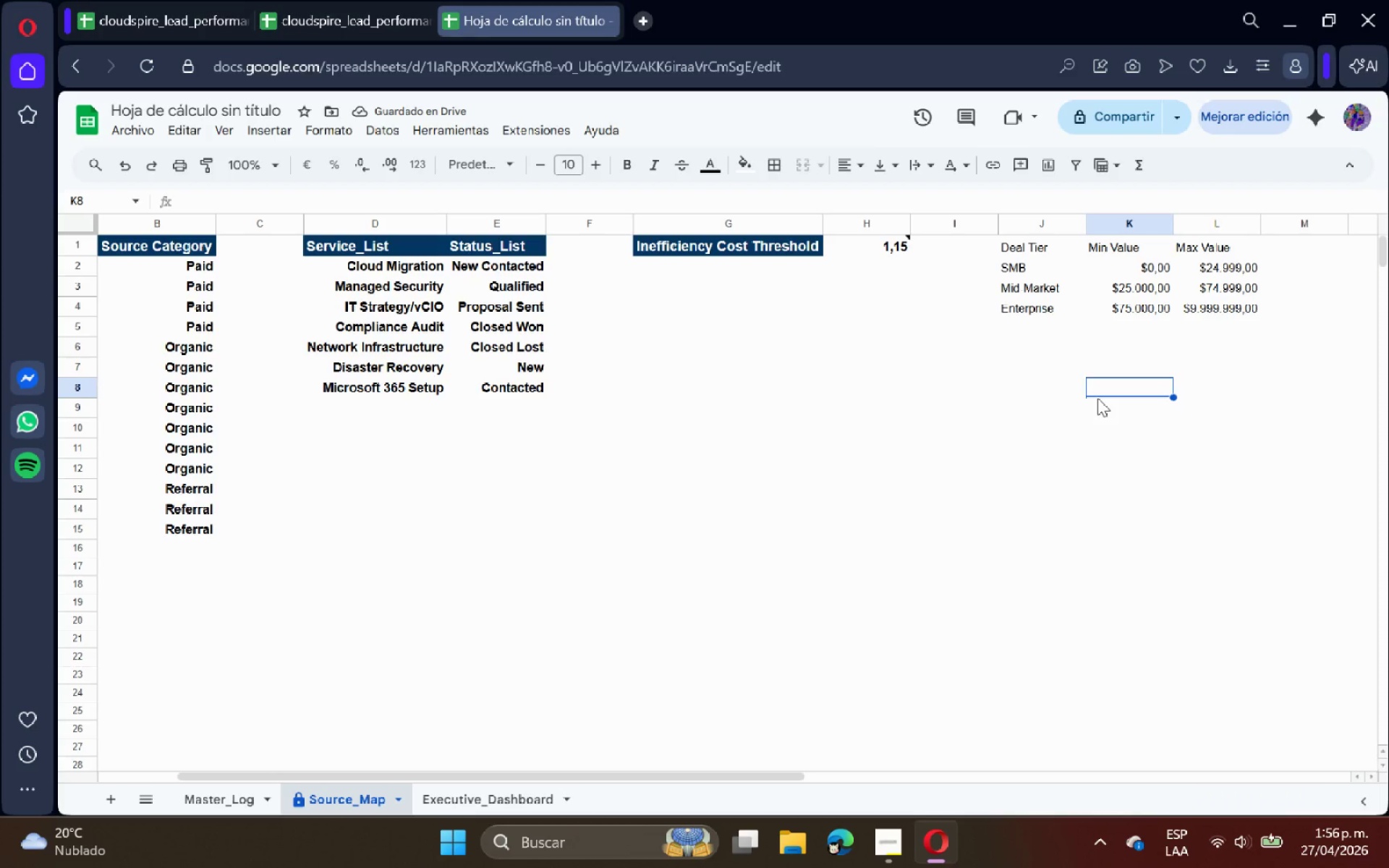 
left_click([1089, 376])
 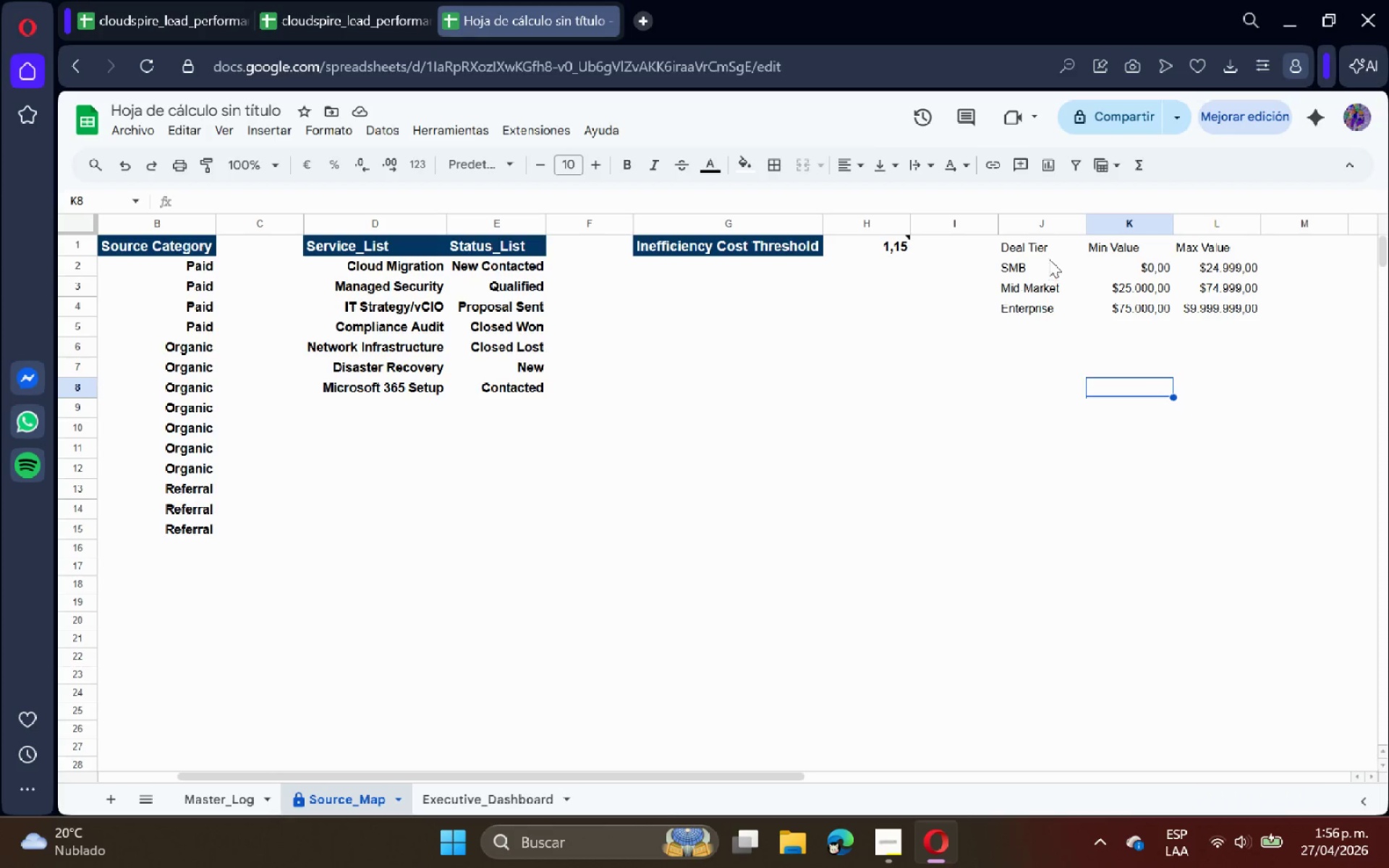 
left_click_drag(start_coordinate=[1048, 252], to_coordinate=[1210, 244])
 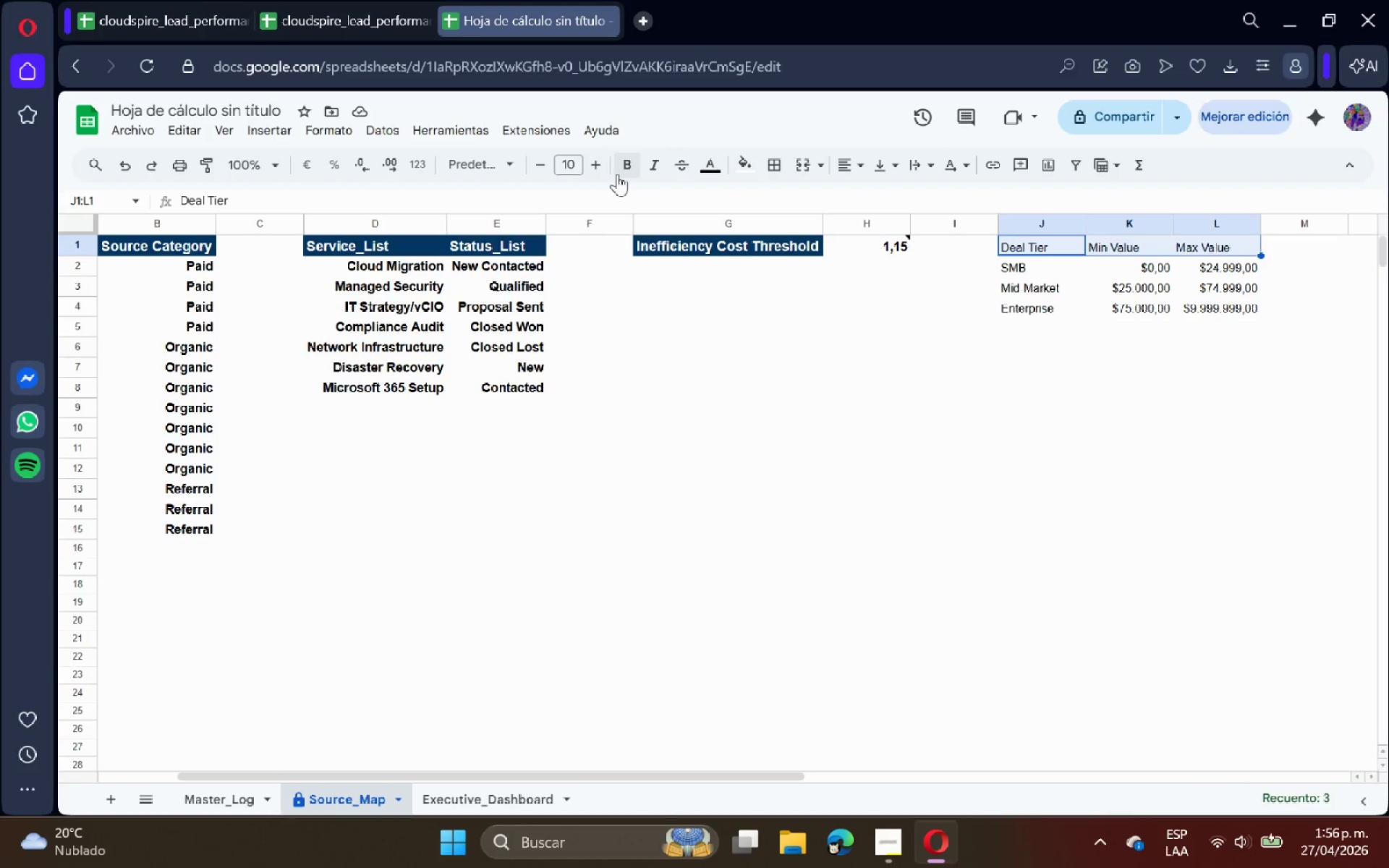 
left_click([602, 168])
 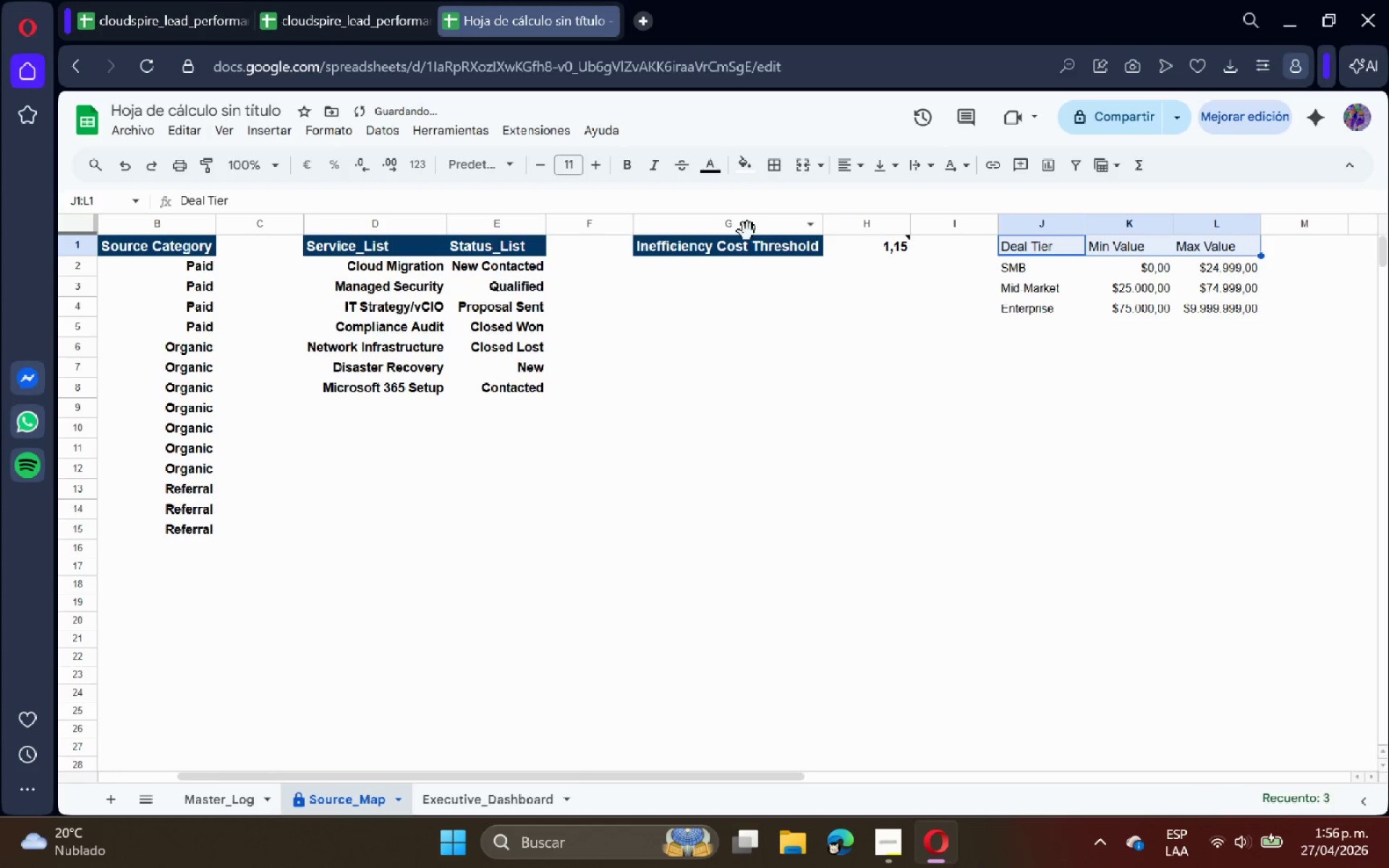 
left_click([1027, 327])
 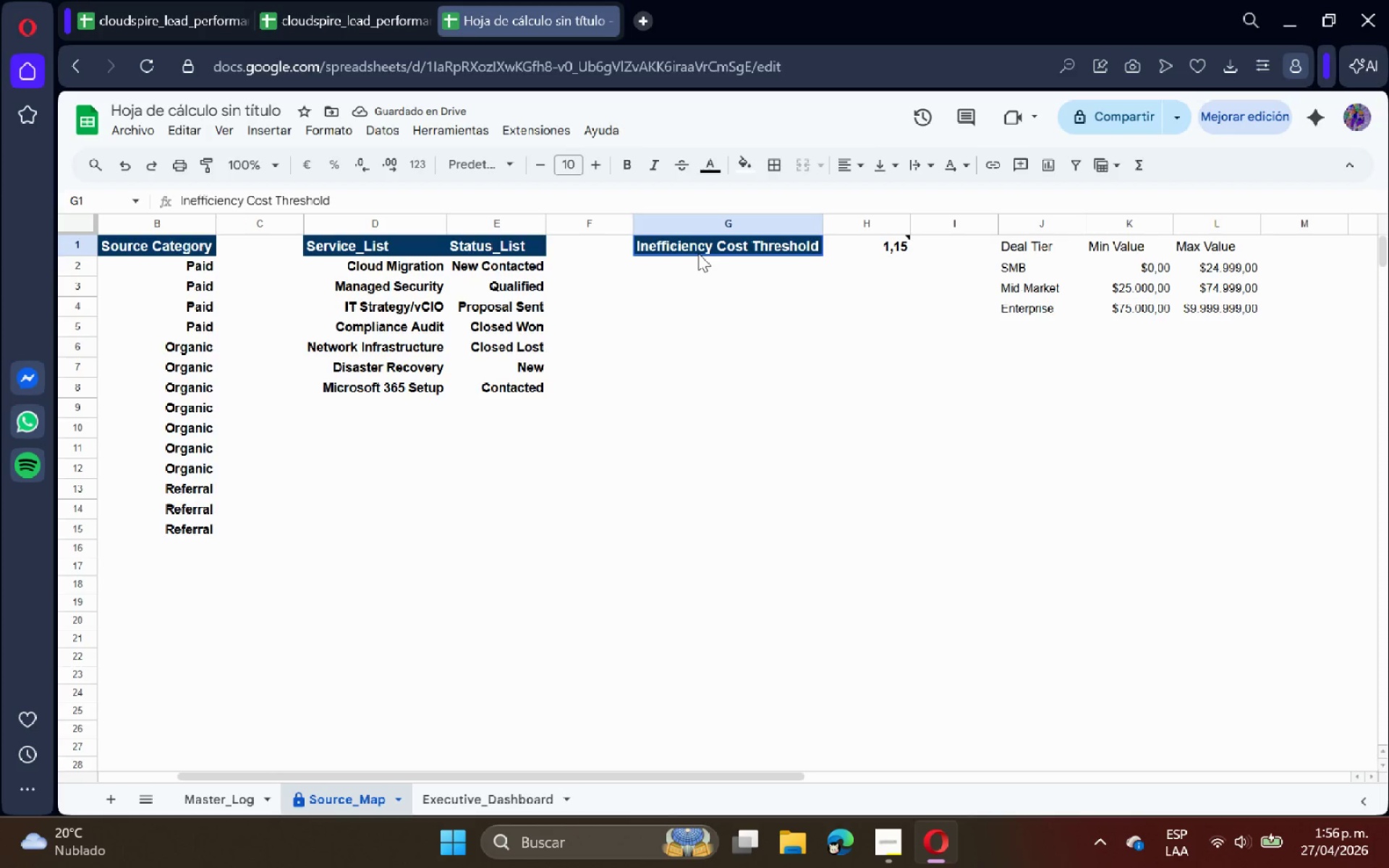 
double_click([427, 314])
 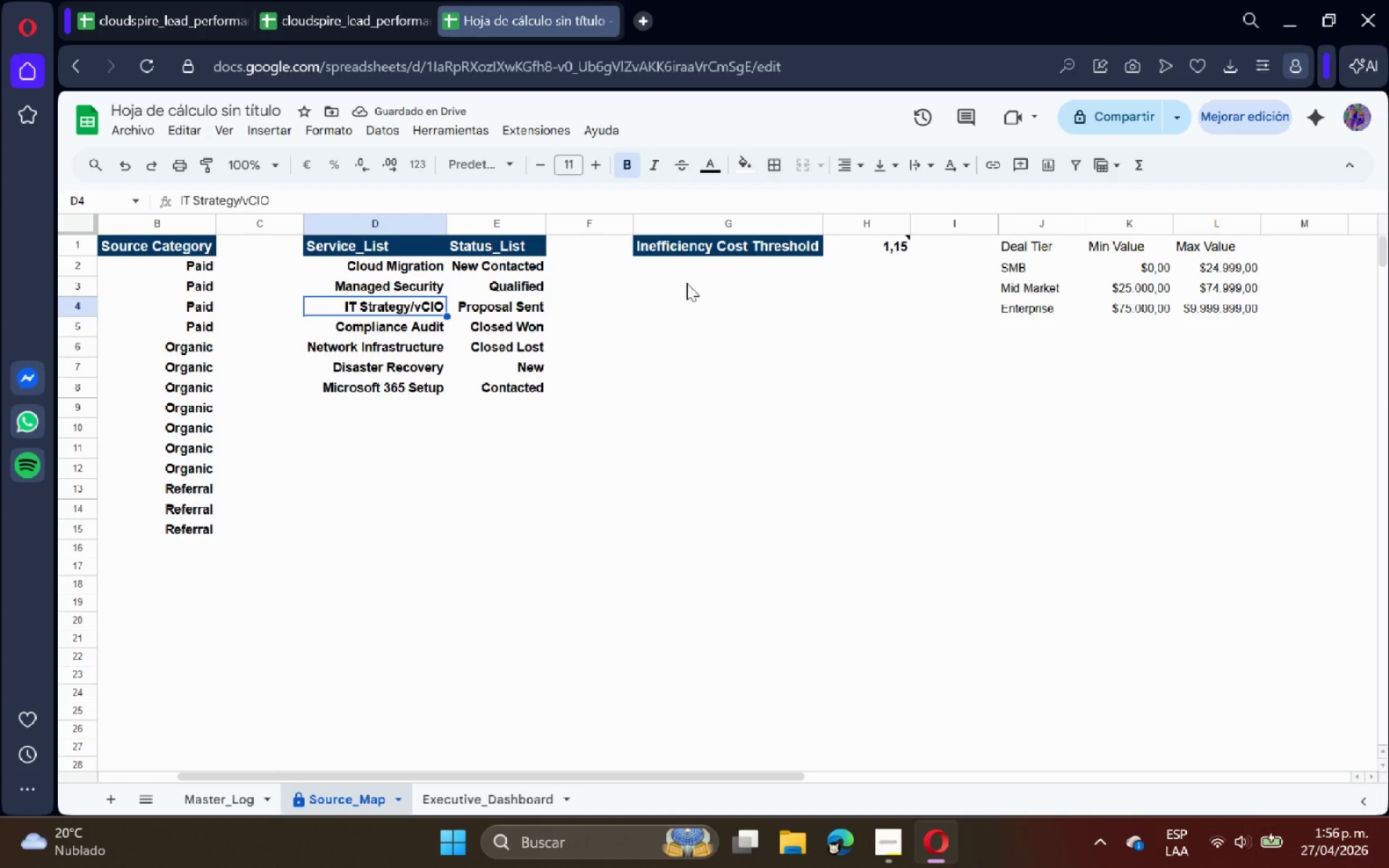 
left_click([705, 250])
 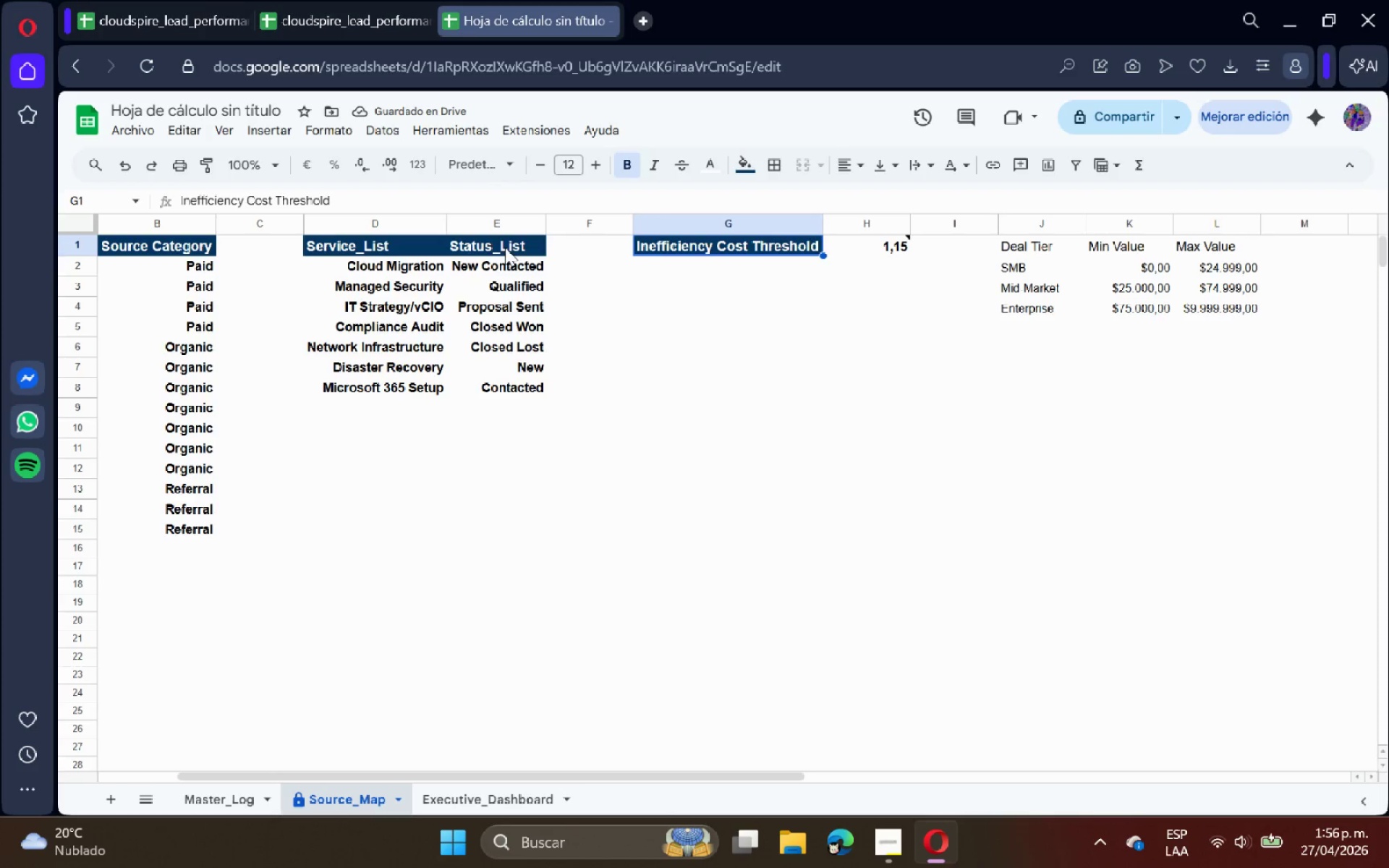 
left_click([478, 246])
 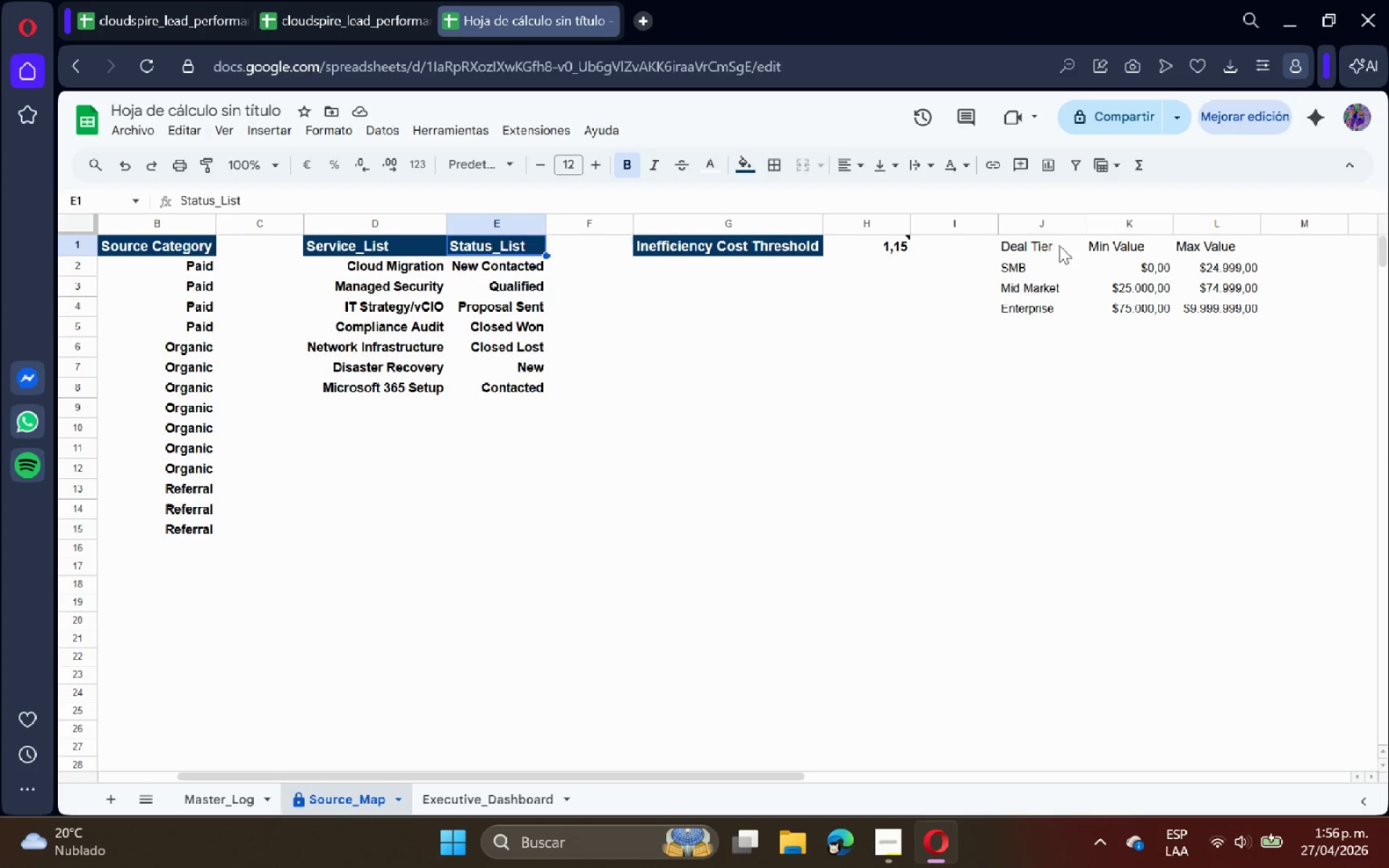 
left_click_drag(start_coordinate=[1056, 245], to_coordinate=[1193, 246])
 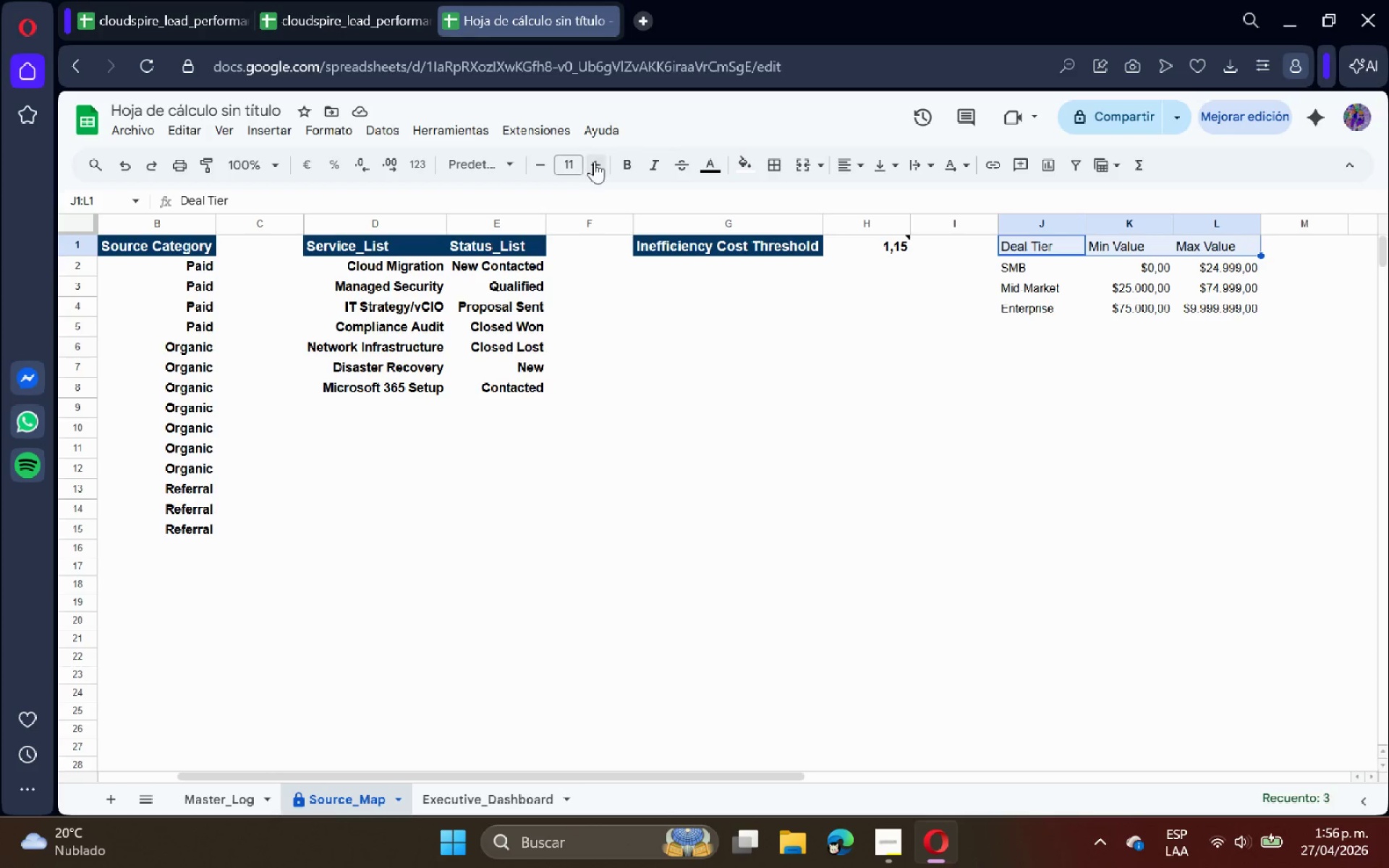 
left_click([599, 162])
 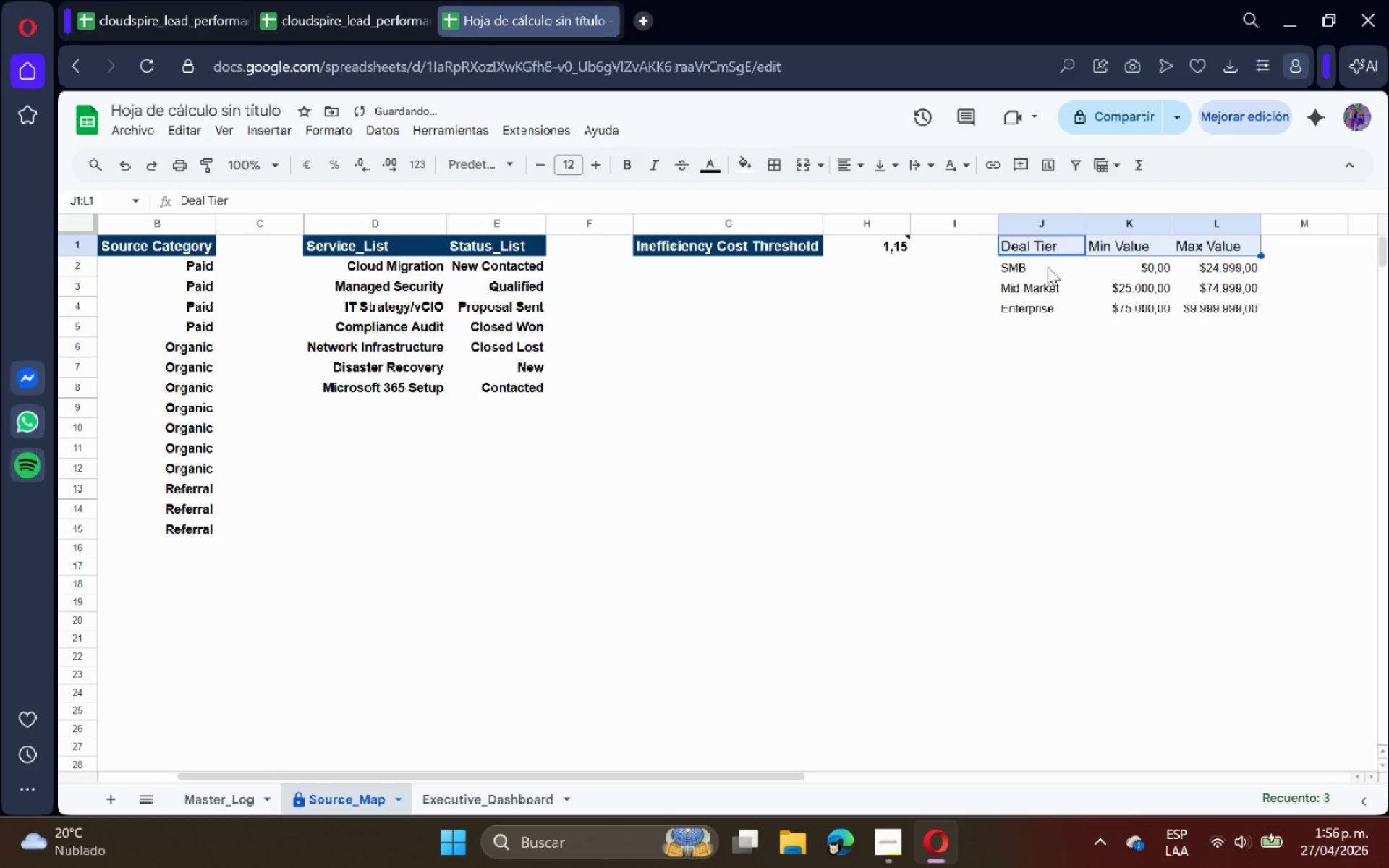 
left_click_drag(start_coordinate=[1049, 267], to_coordinate=[1215, 316])
 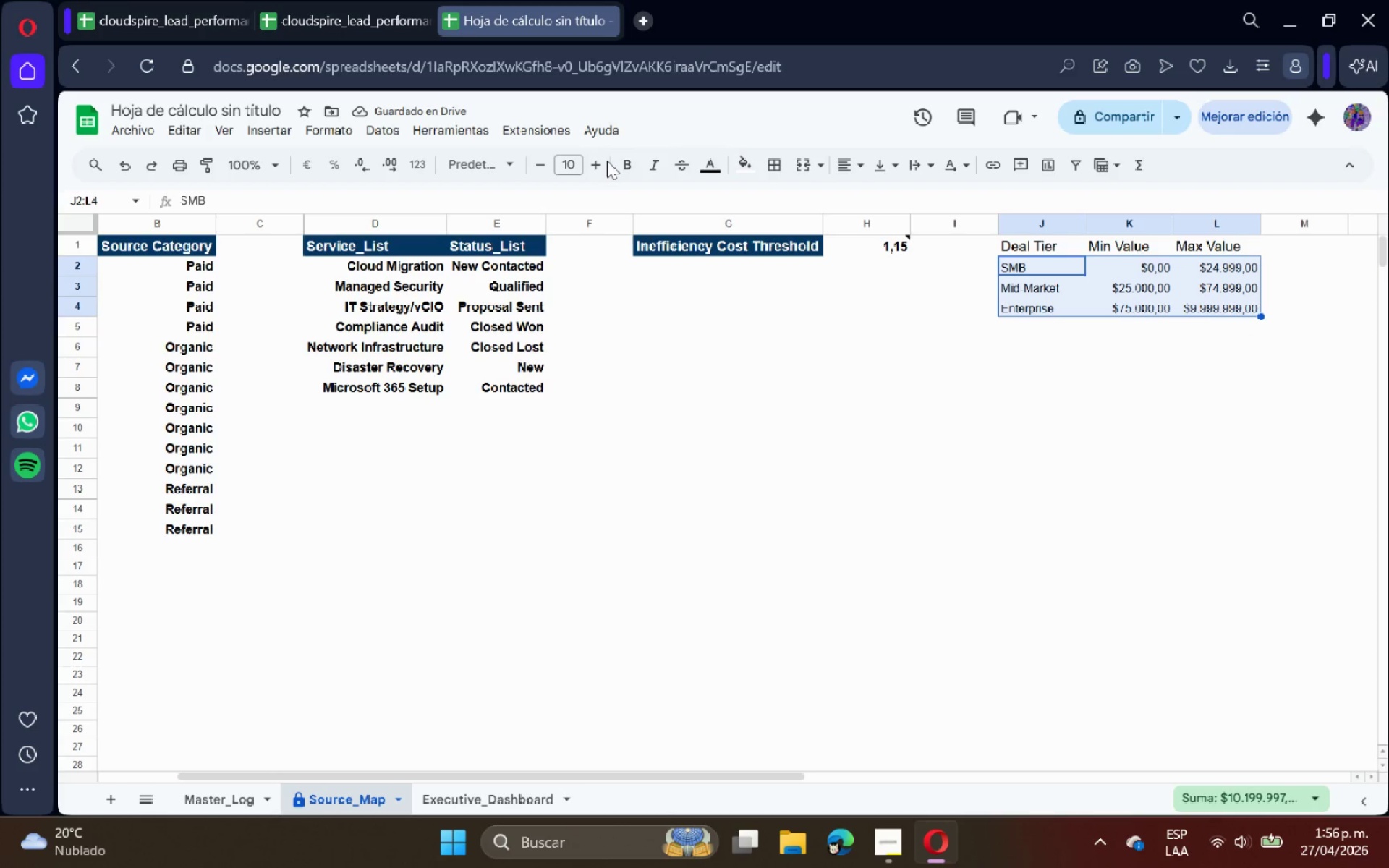 
left_click([603, 161])
 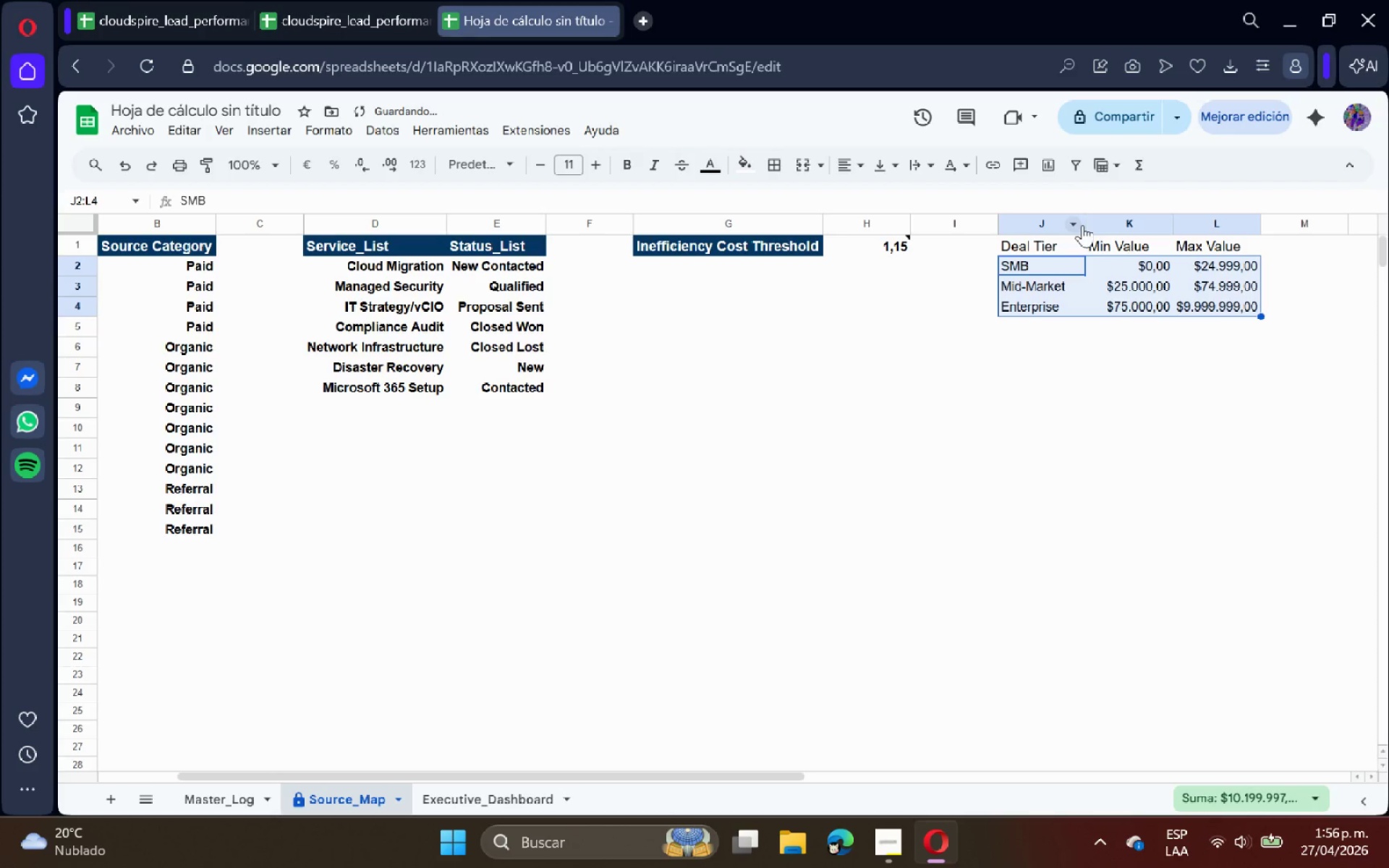 
double_click([1083, 224])
 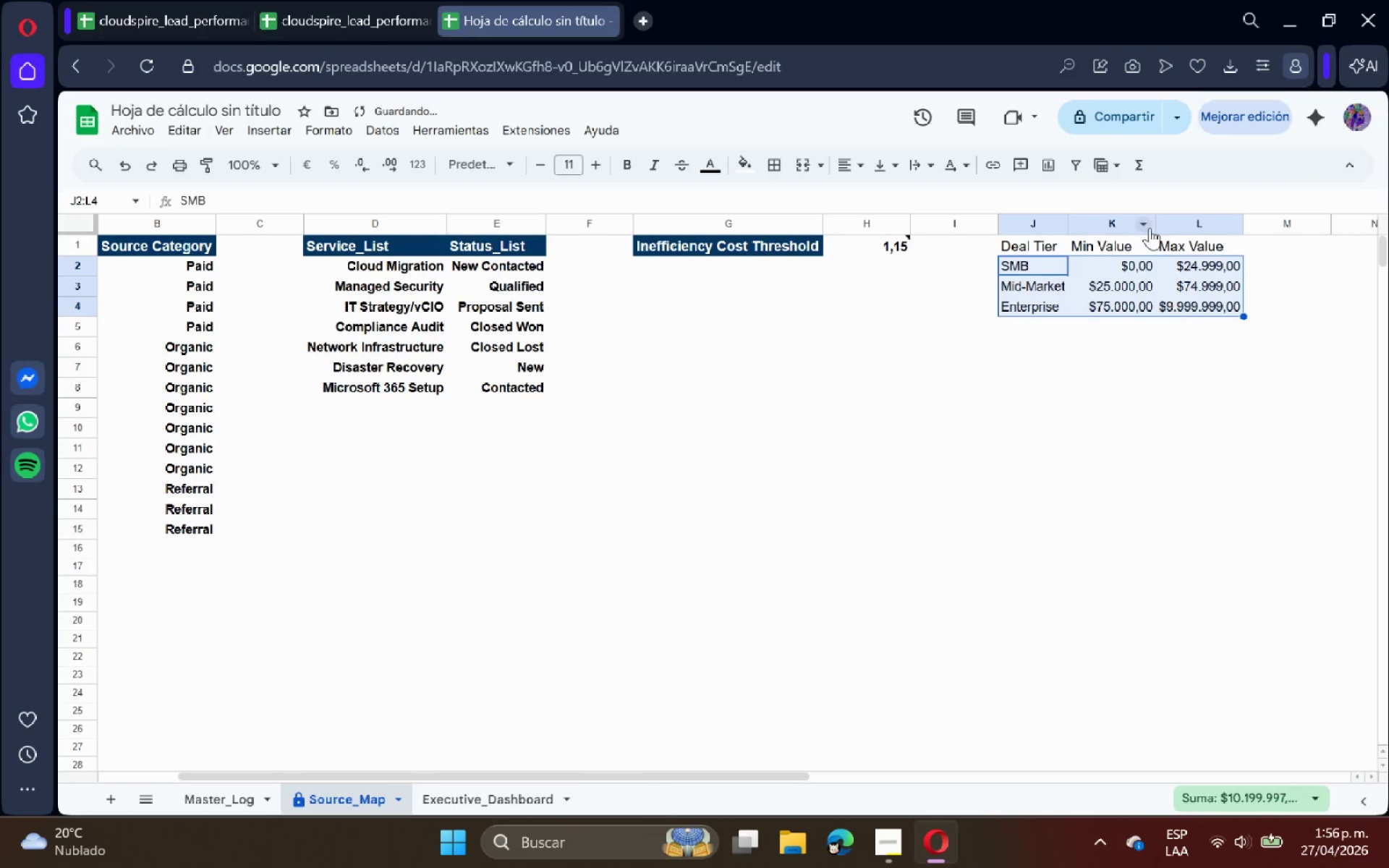 
left_click([1163, 221])
 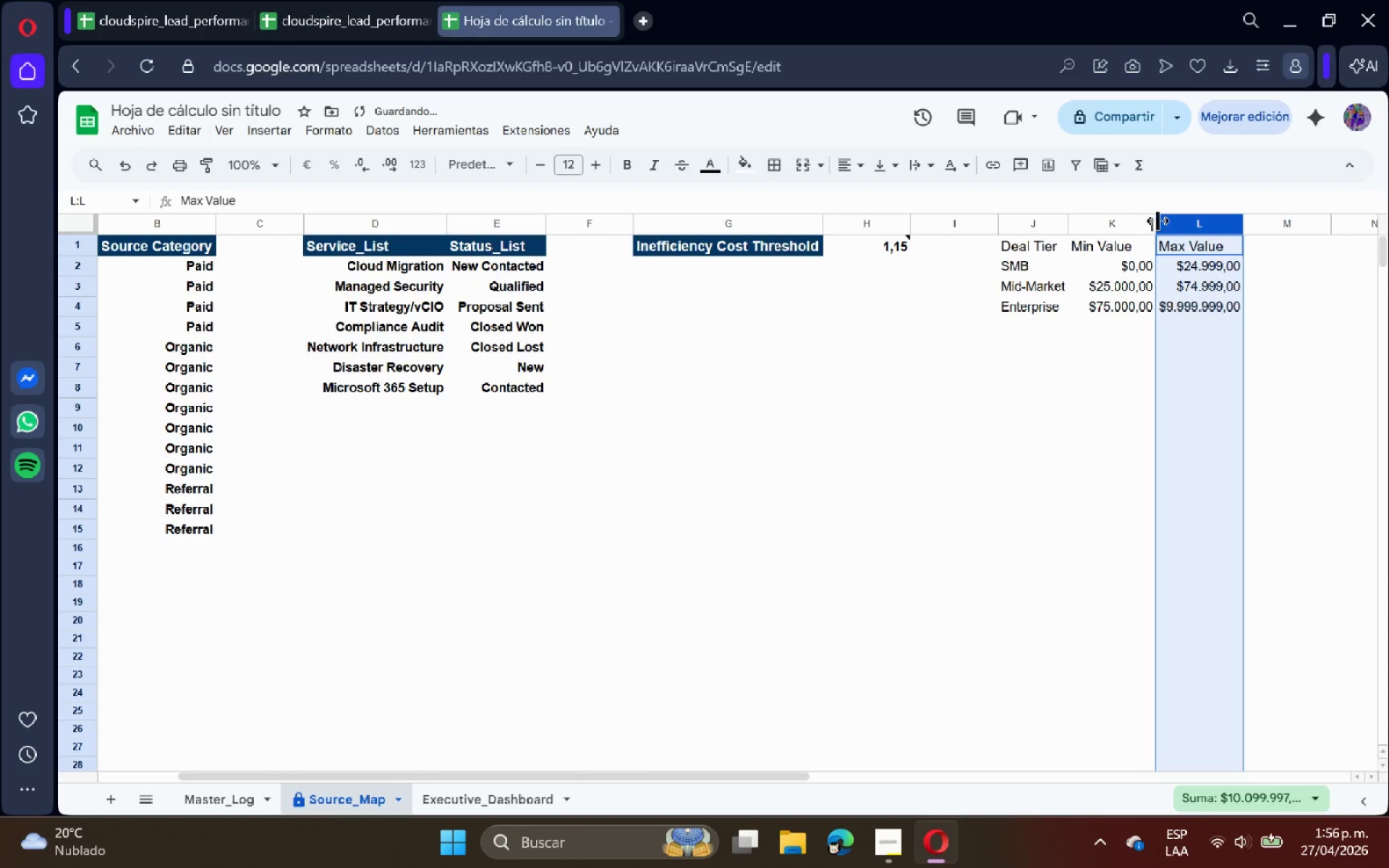 
triple_click([1155, 221])
 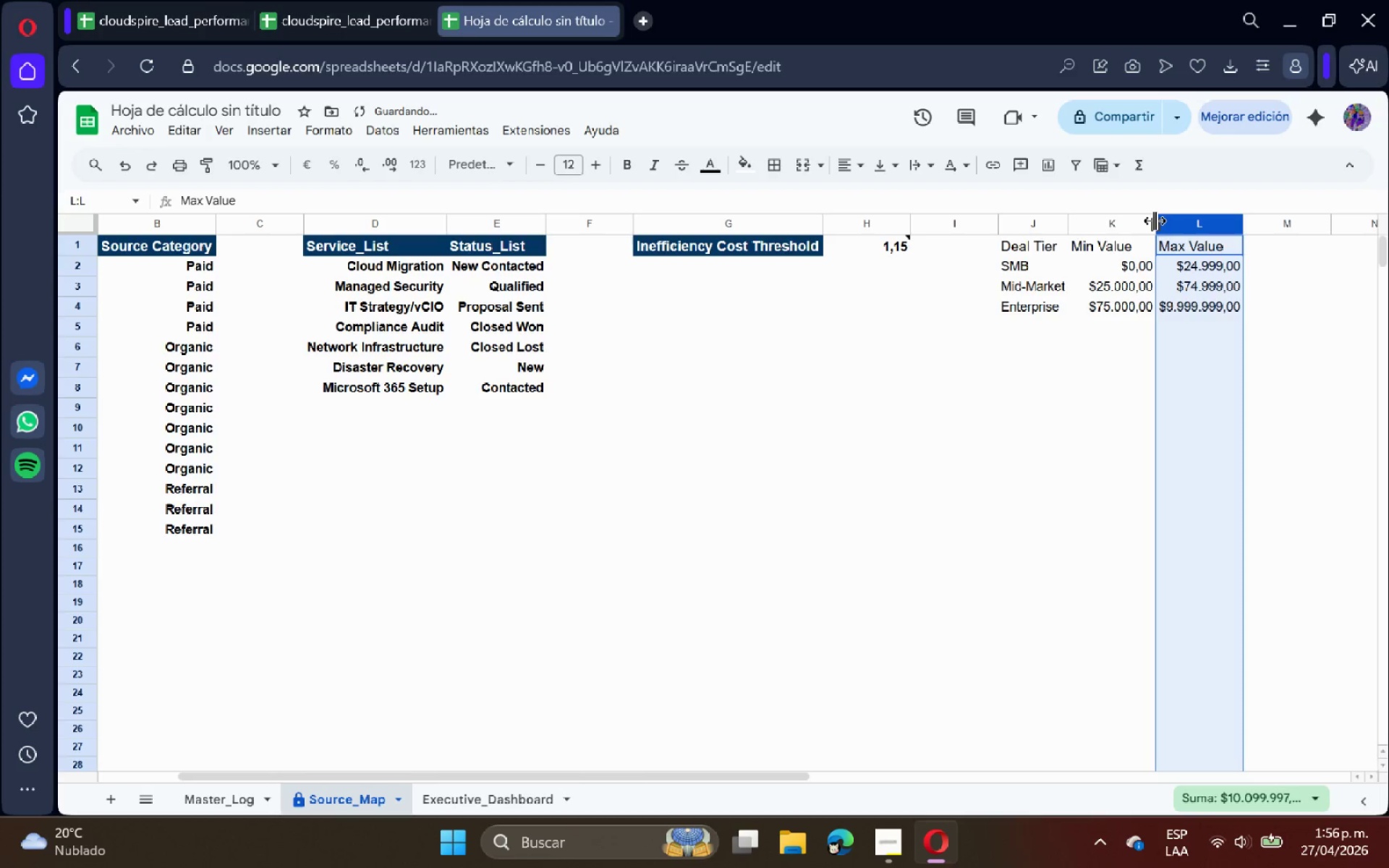 
triple_click([1155, 221])
 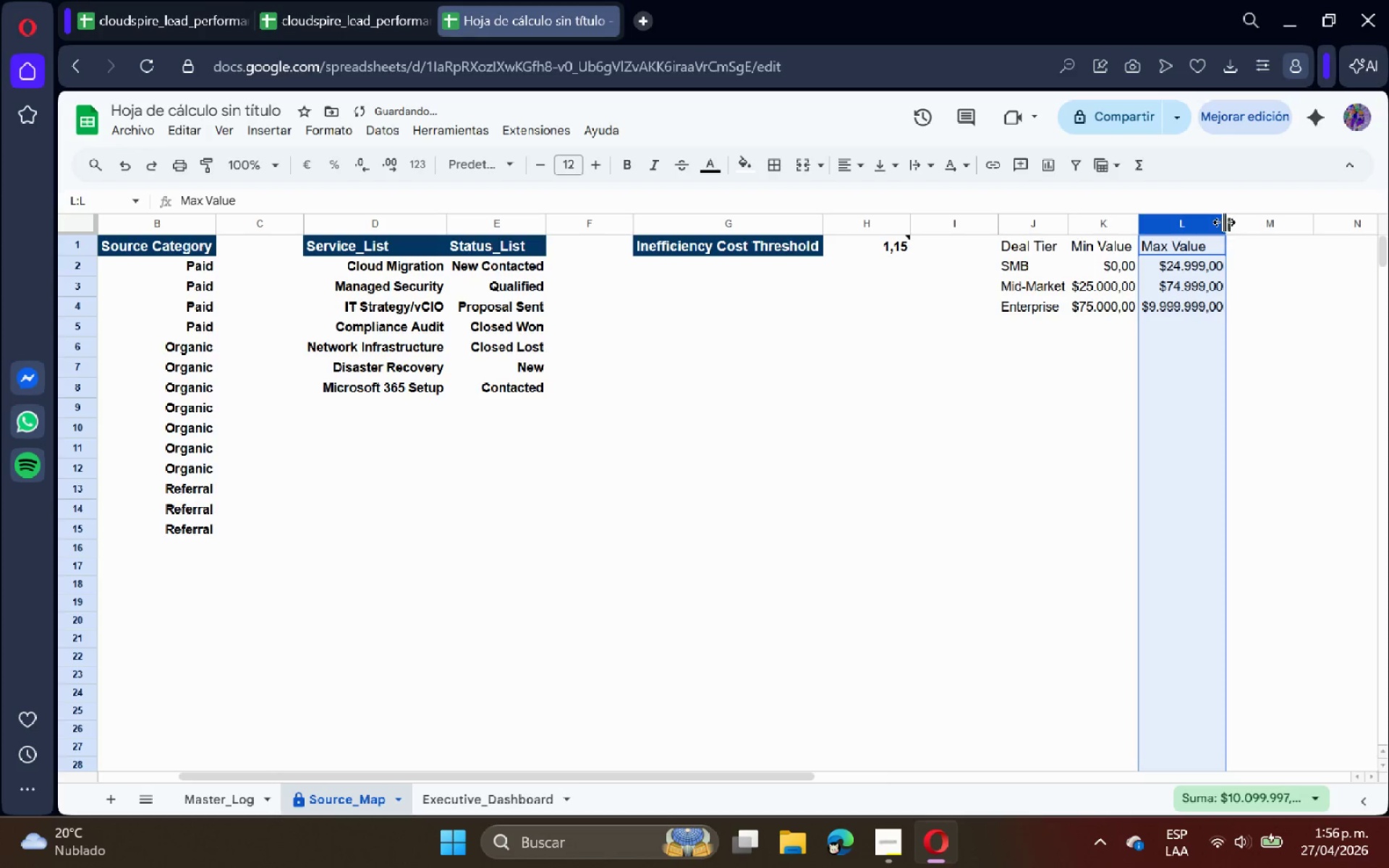 
double_click([1224, 222])
 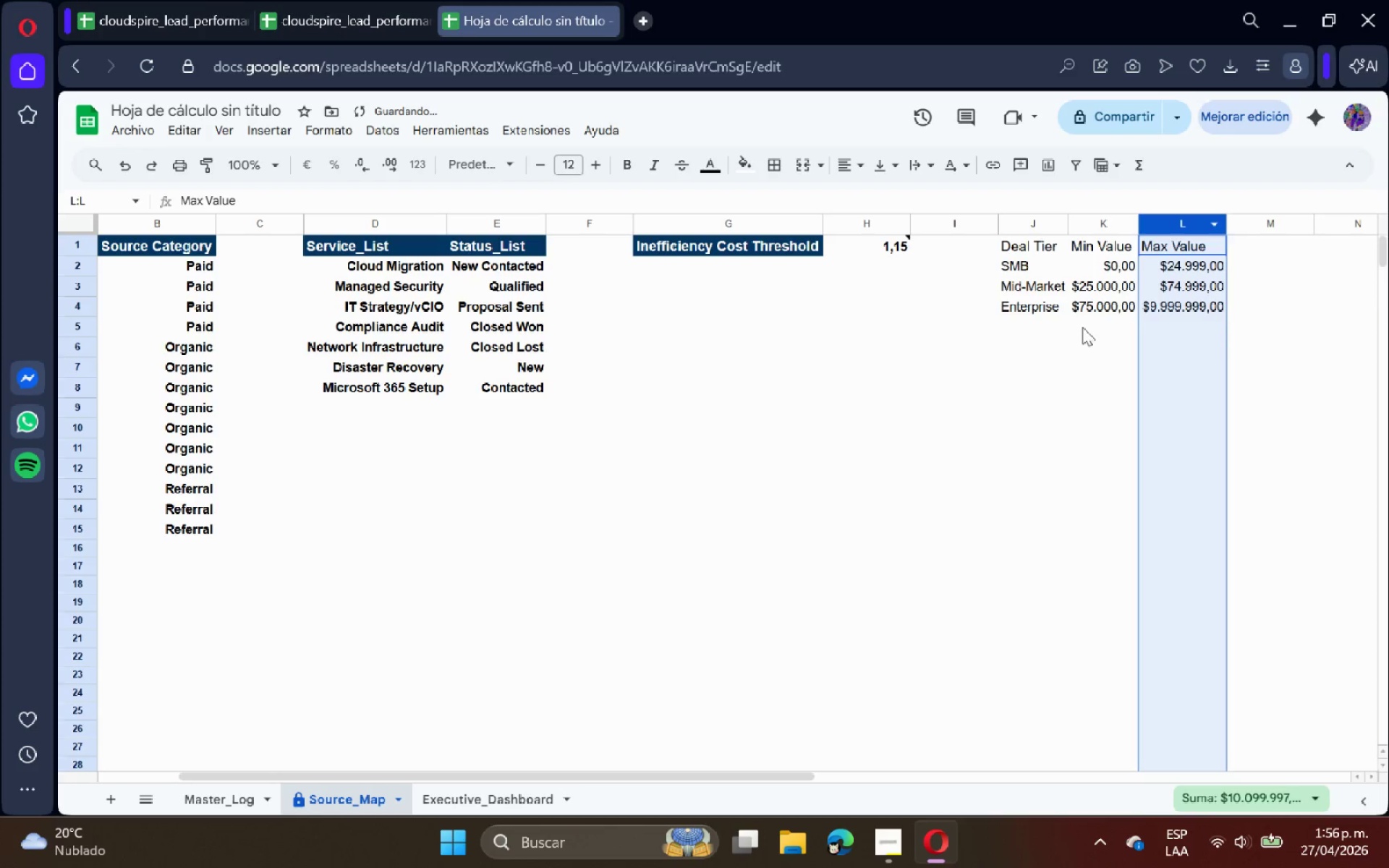 
triple_click([1045, 344])
 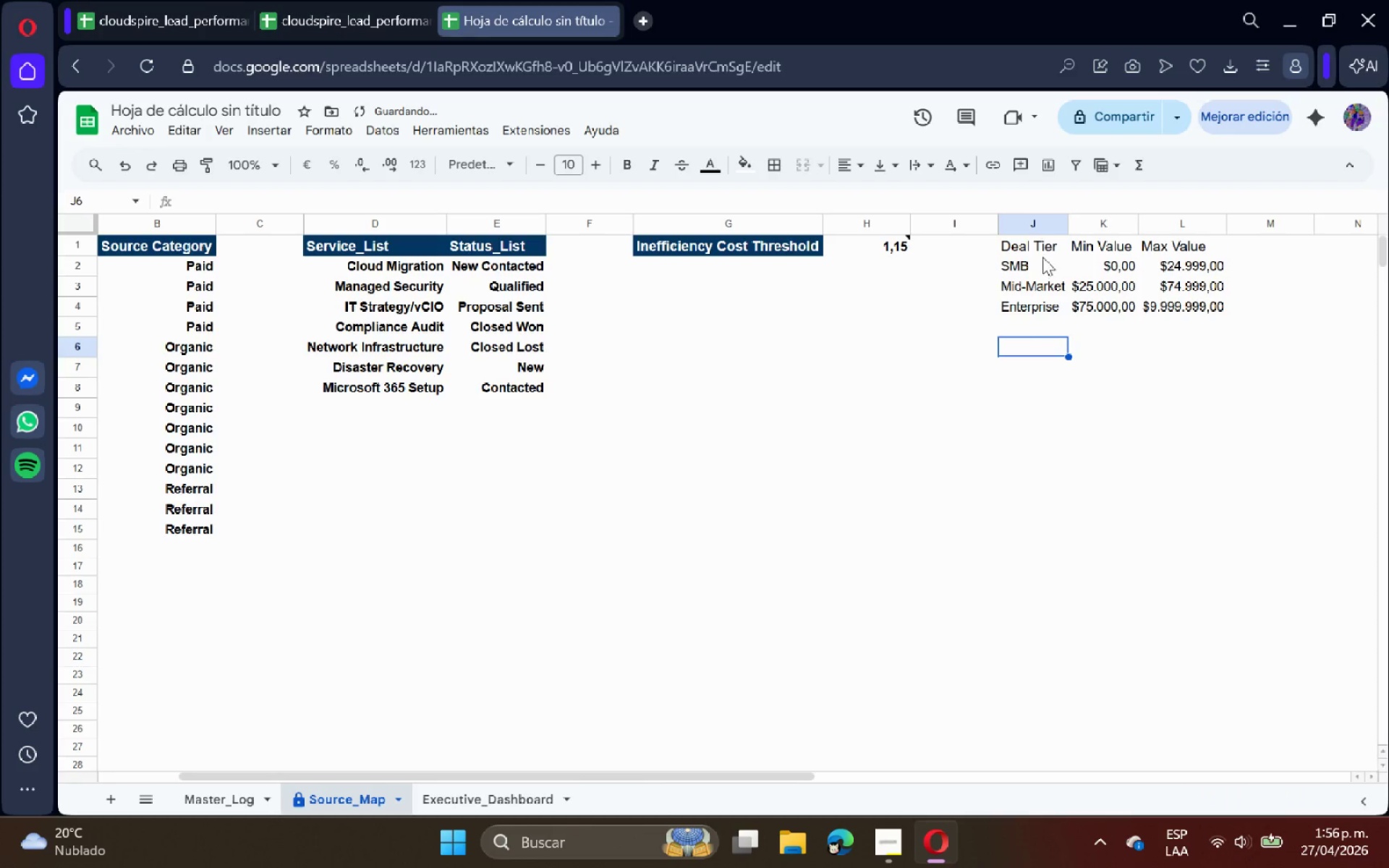 
left_click_drag(start_coordinate=[1035, 245], to_coordinate=[1166, 245])
 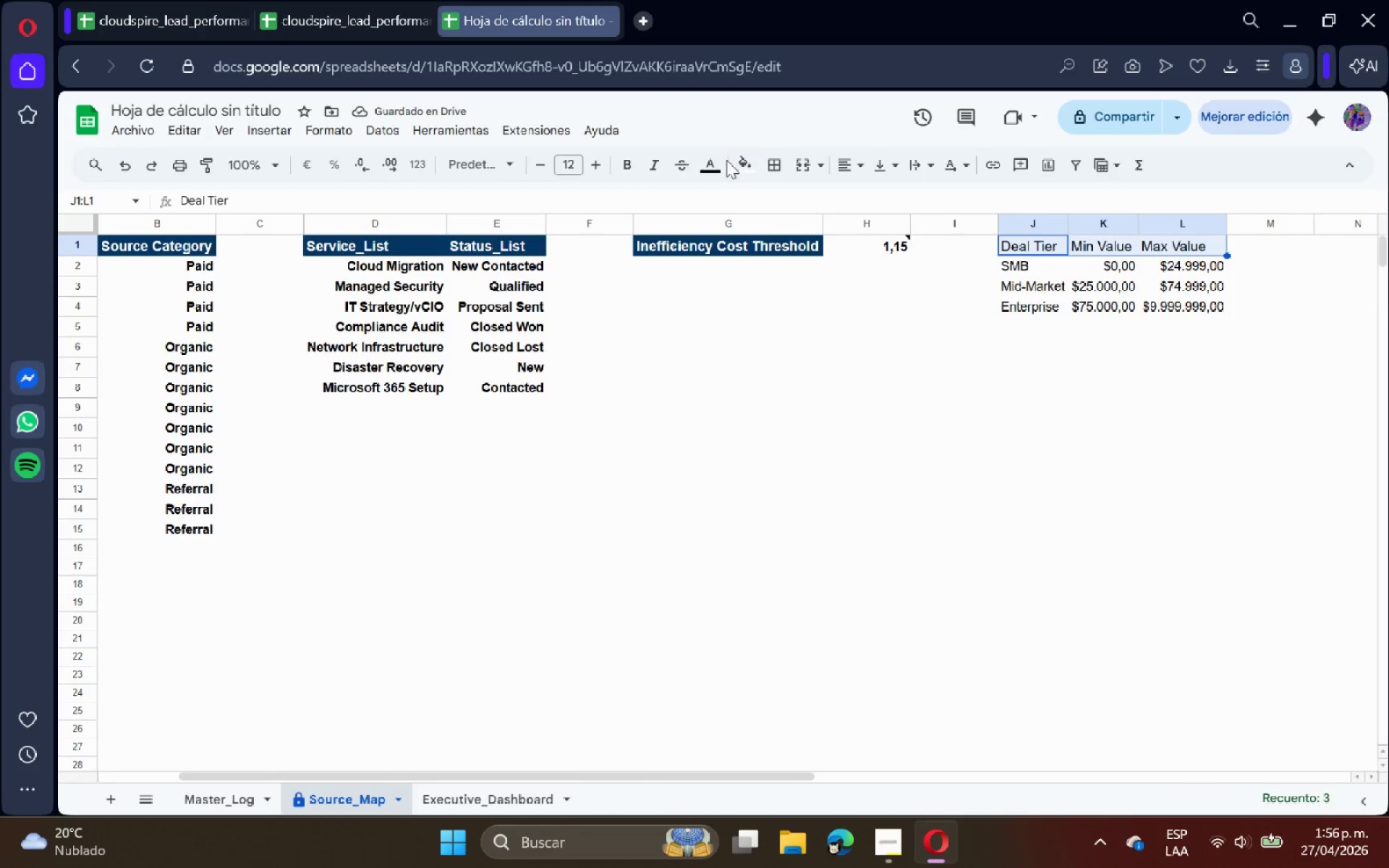 
left_click([738, 161])
 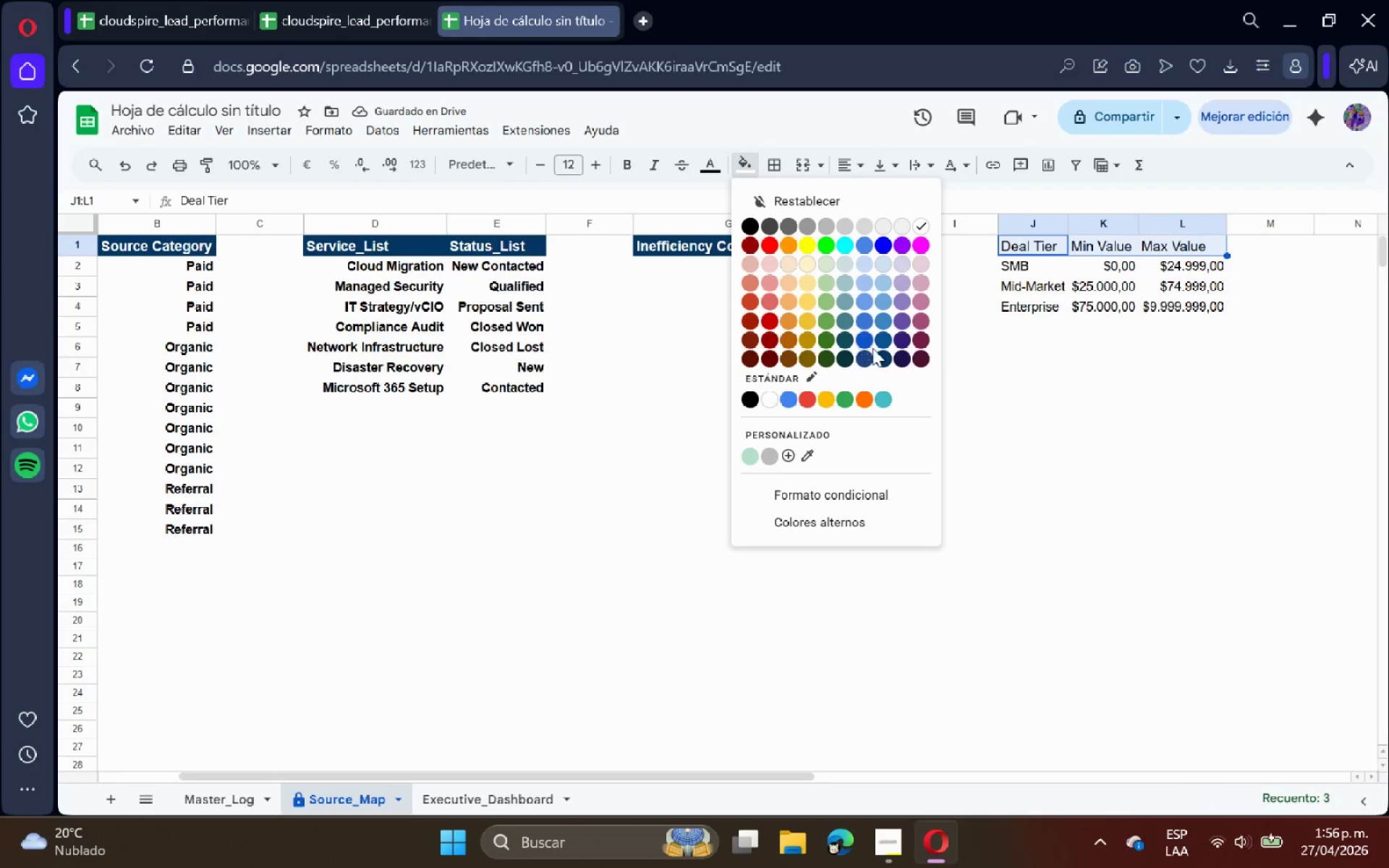 
left_click([881, 358])
 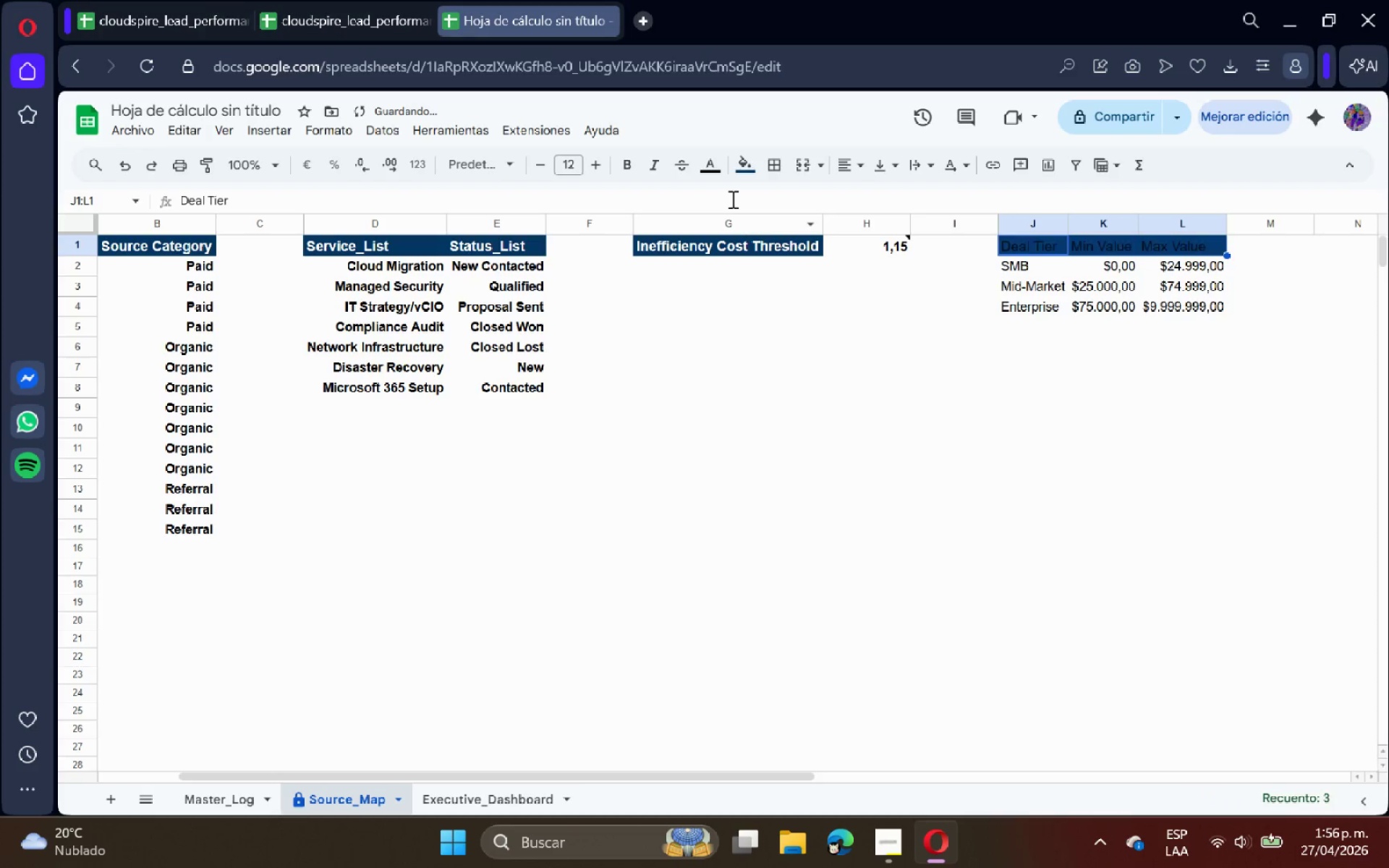 
left_click([708, 165])
 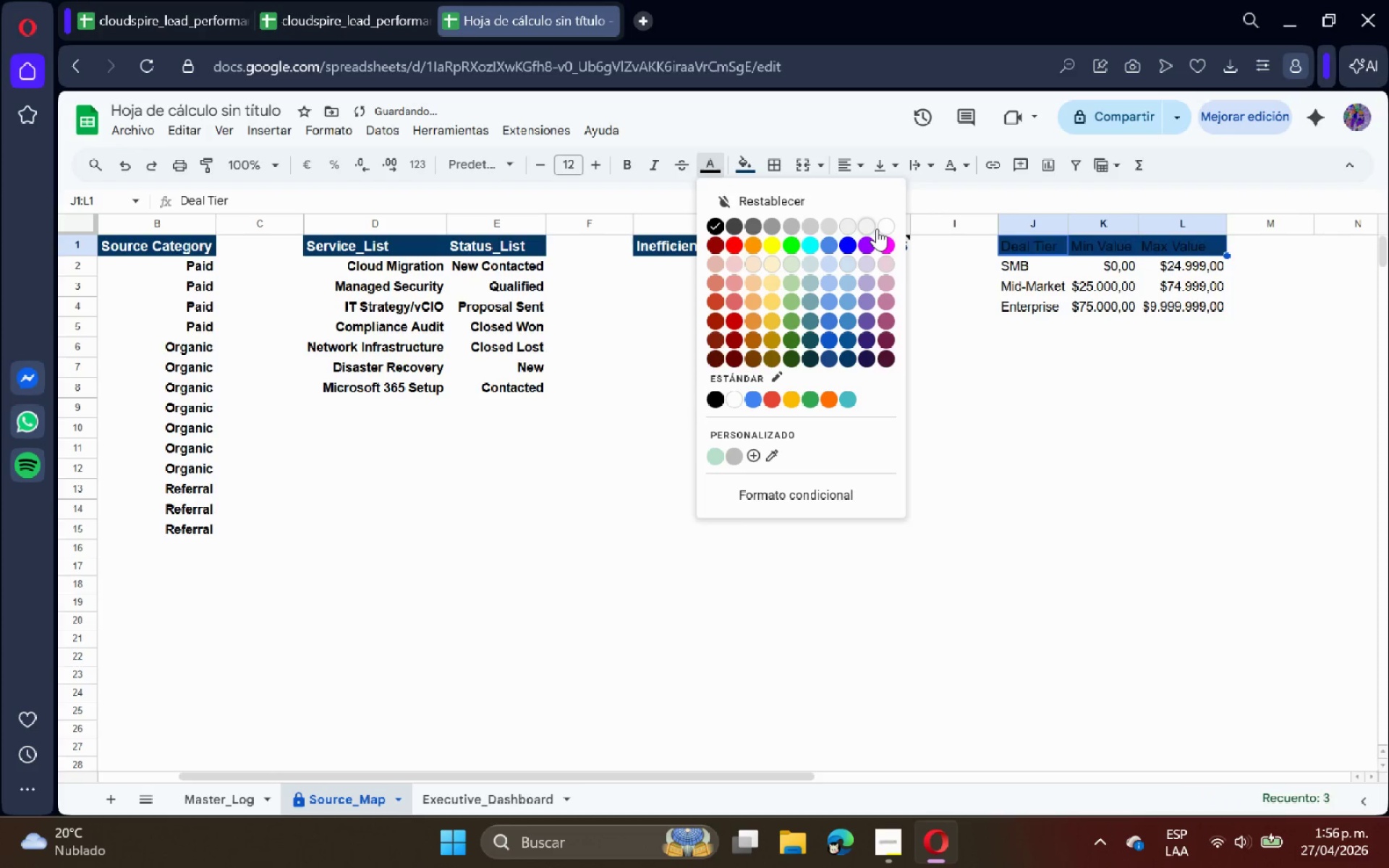 
left_click([883, 229])
 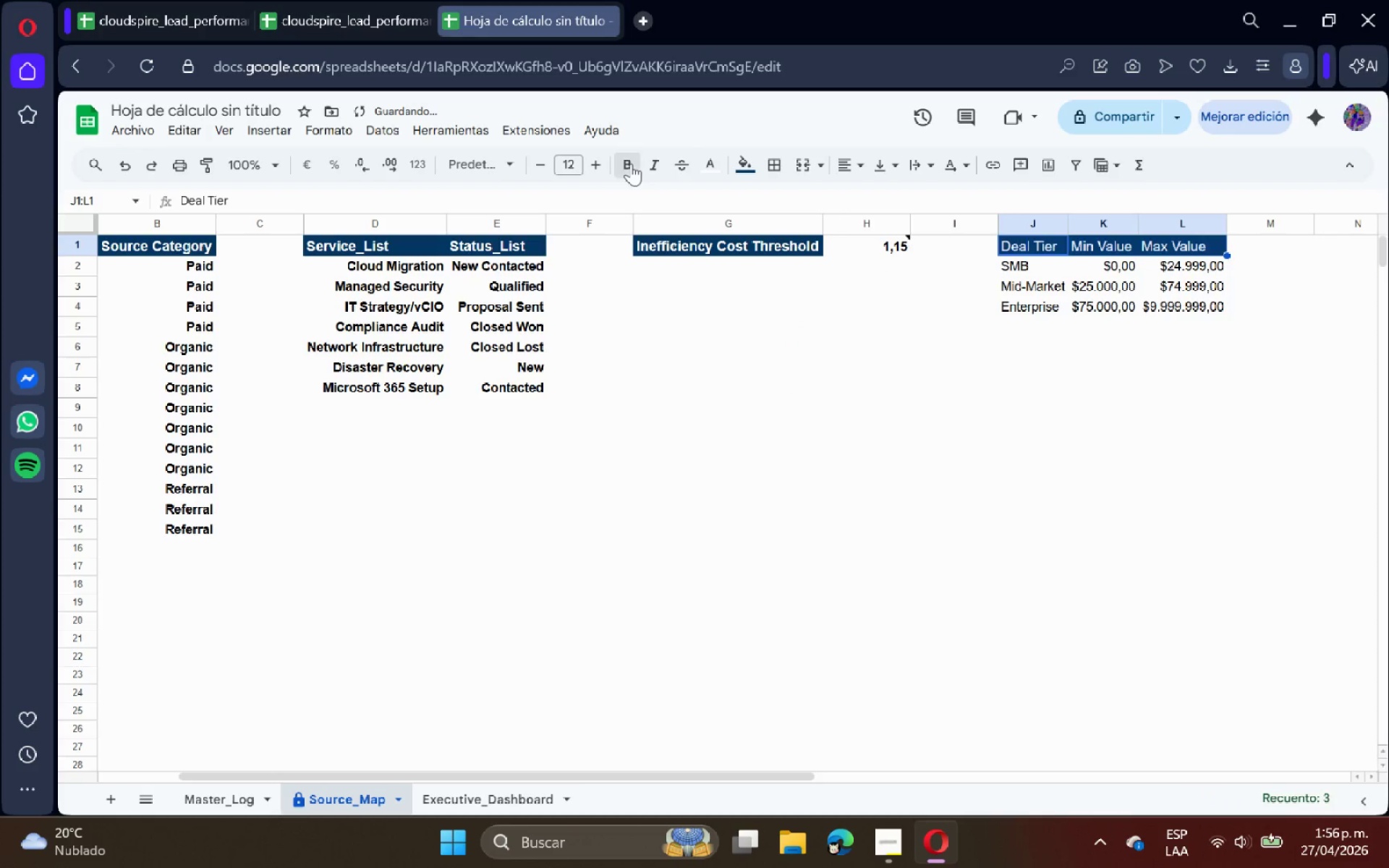 
double_click([862, 346])
 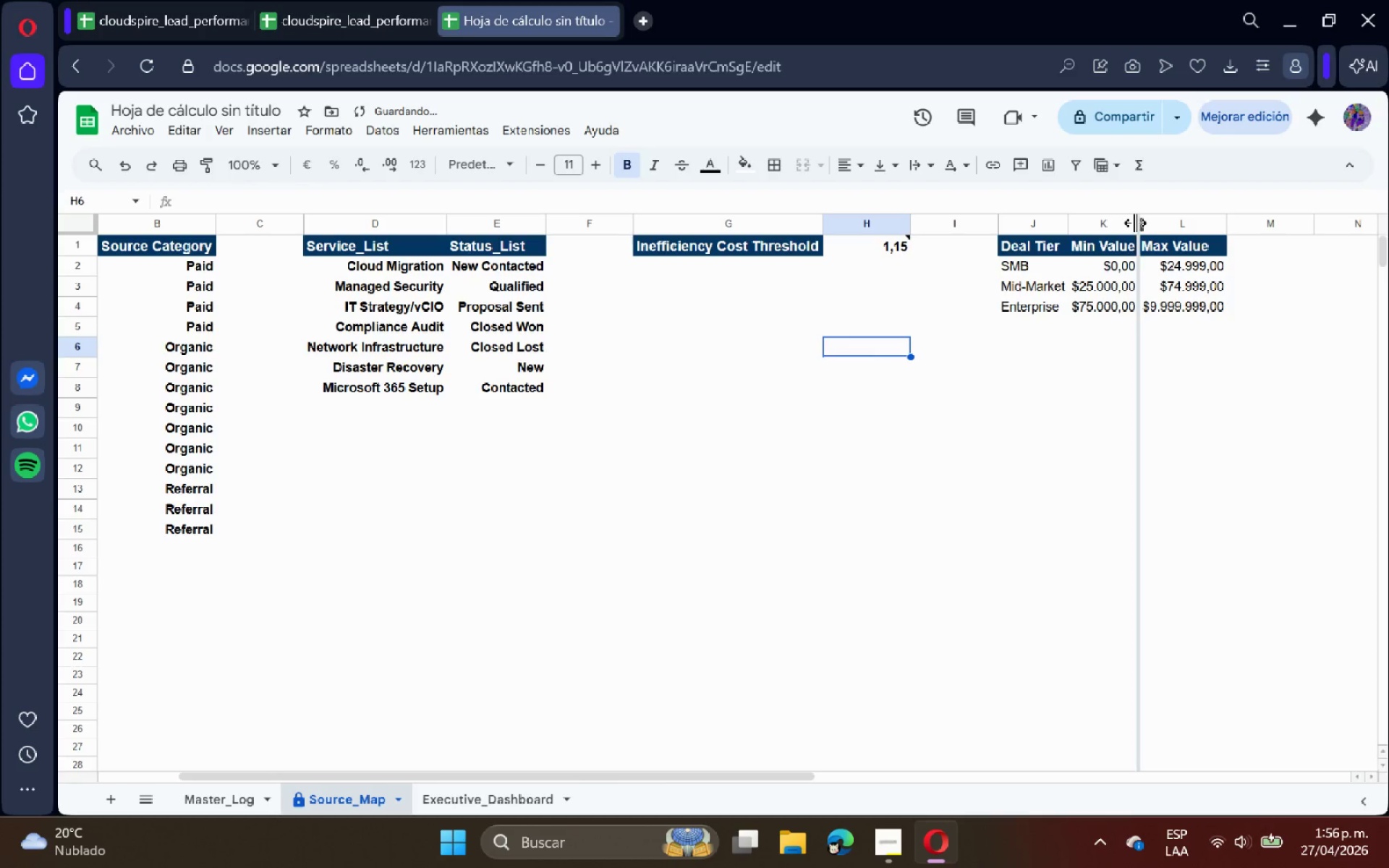 
double_click([1137, 223])
 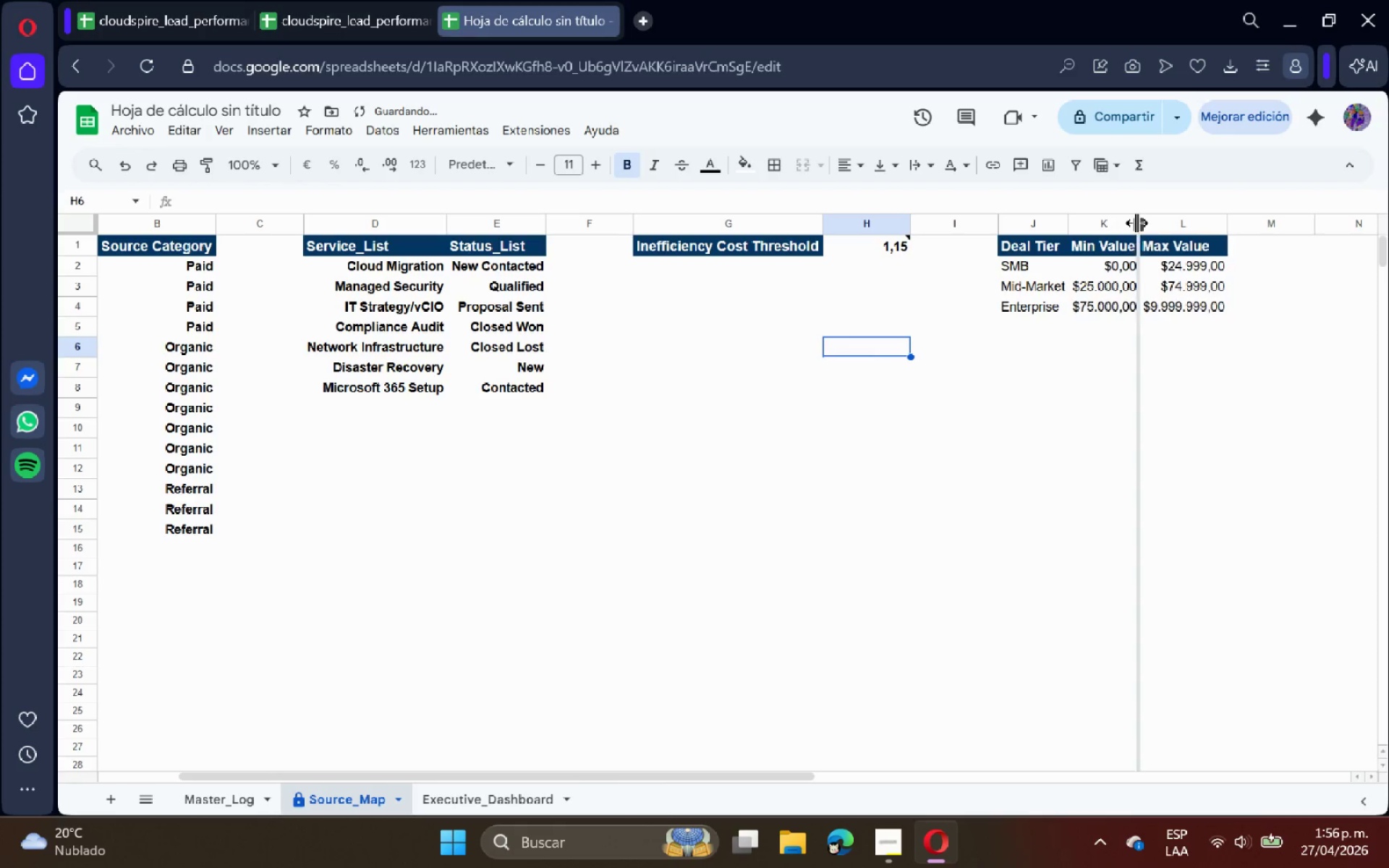 
triple_click([1137, 223])
 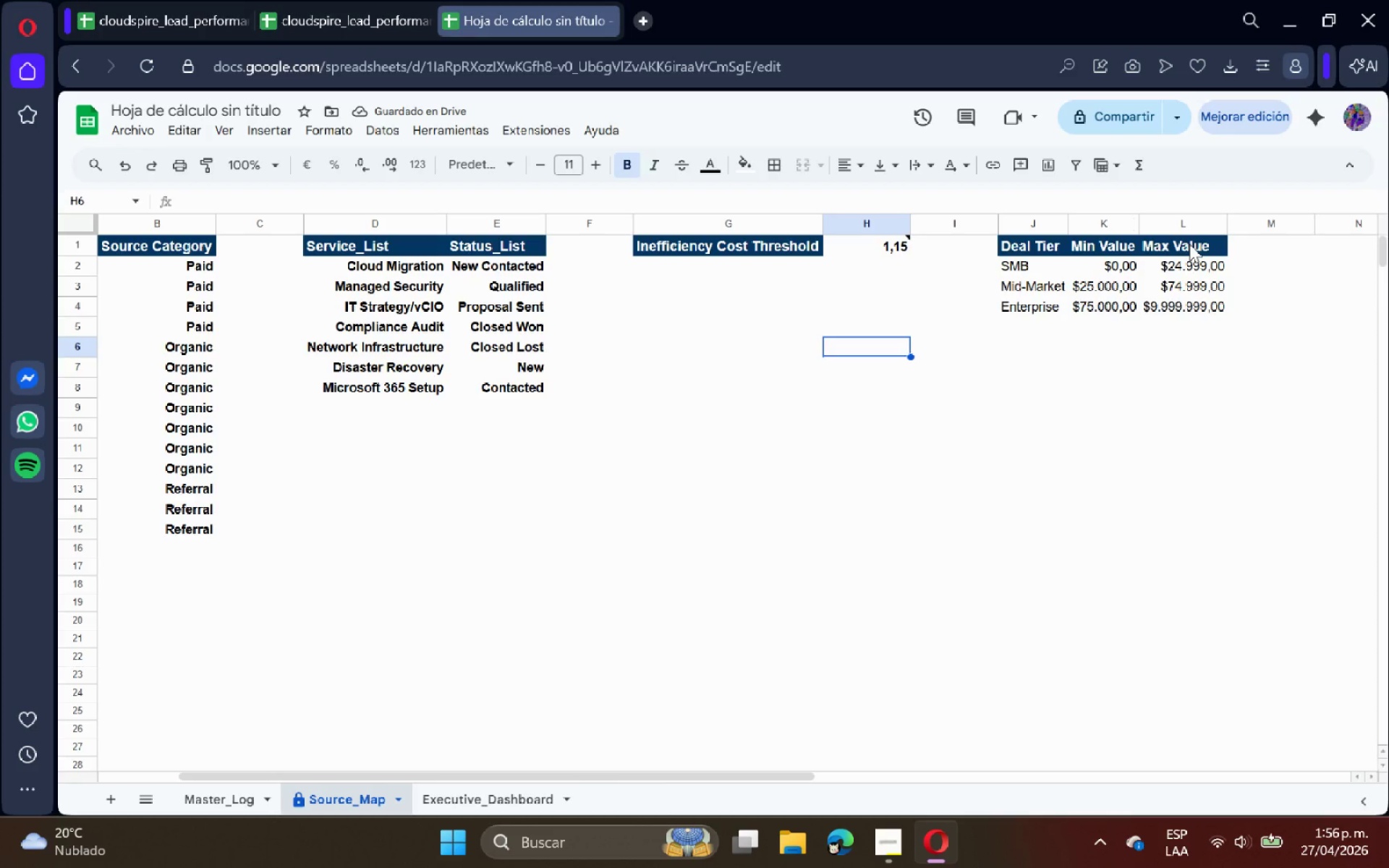 
wait(6.61)
 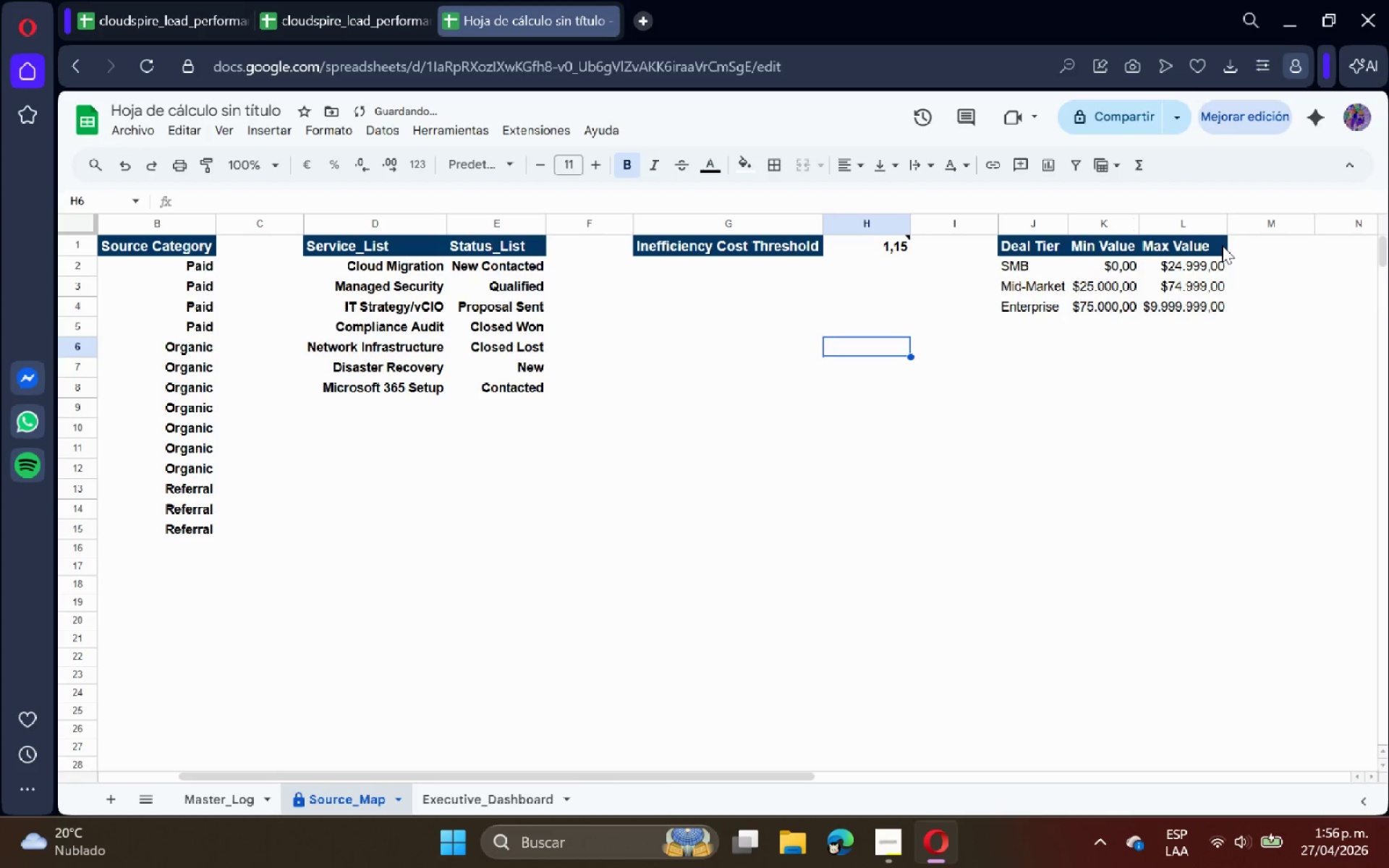 
left_click([235, 804])
 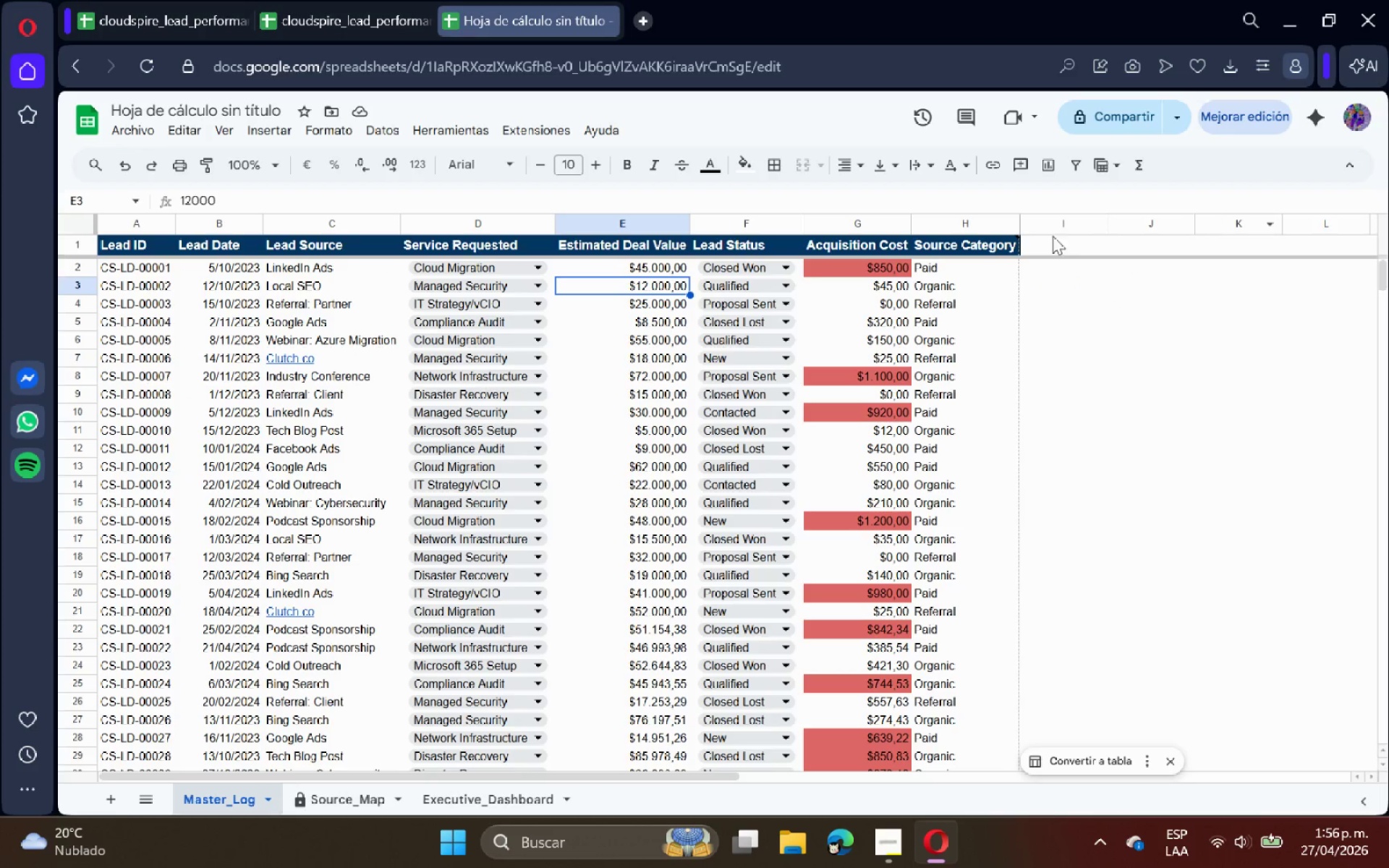 
left_click([1069, 241])
 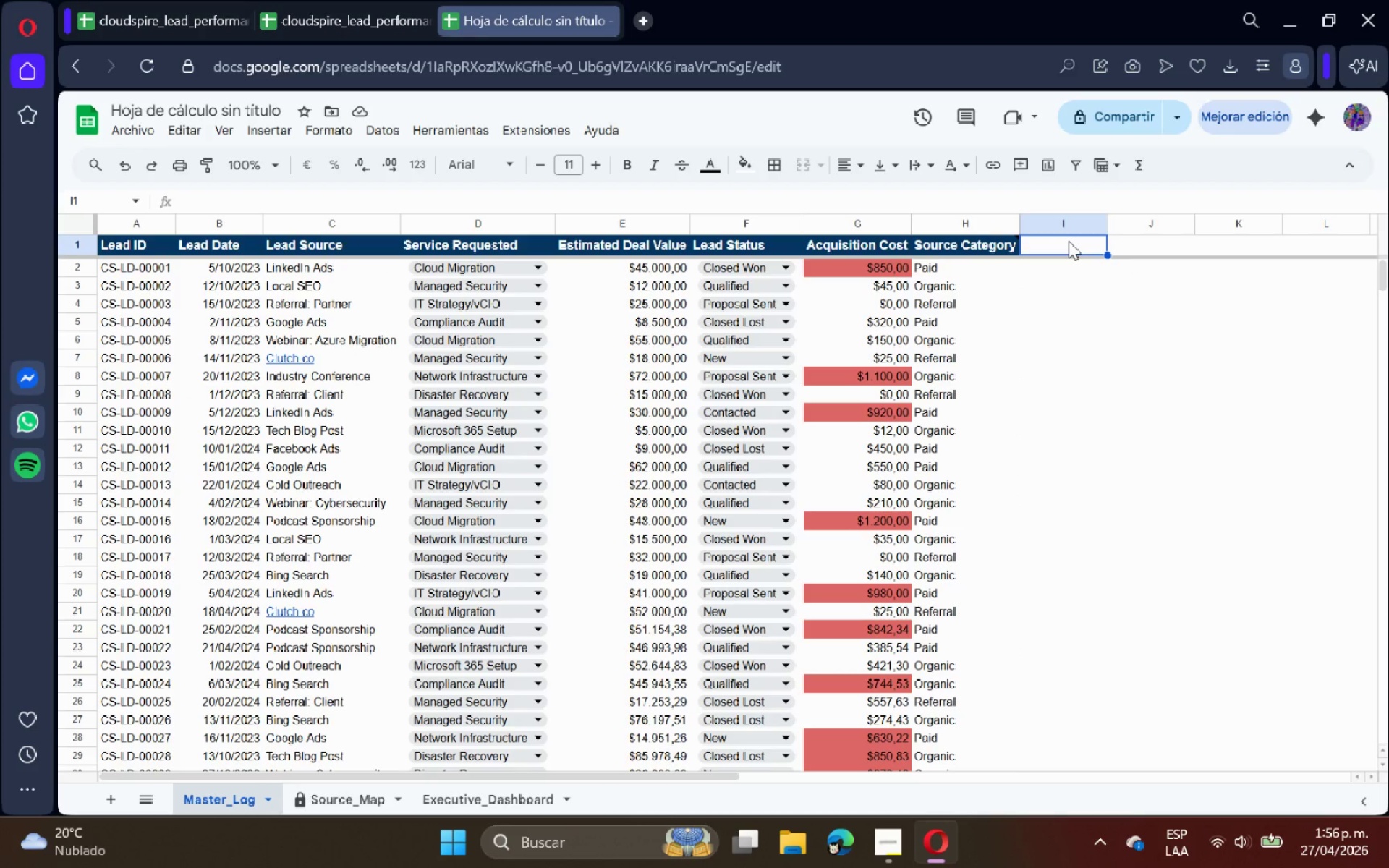 
type(Deal tier)
 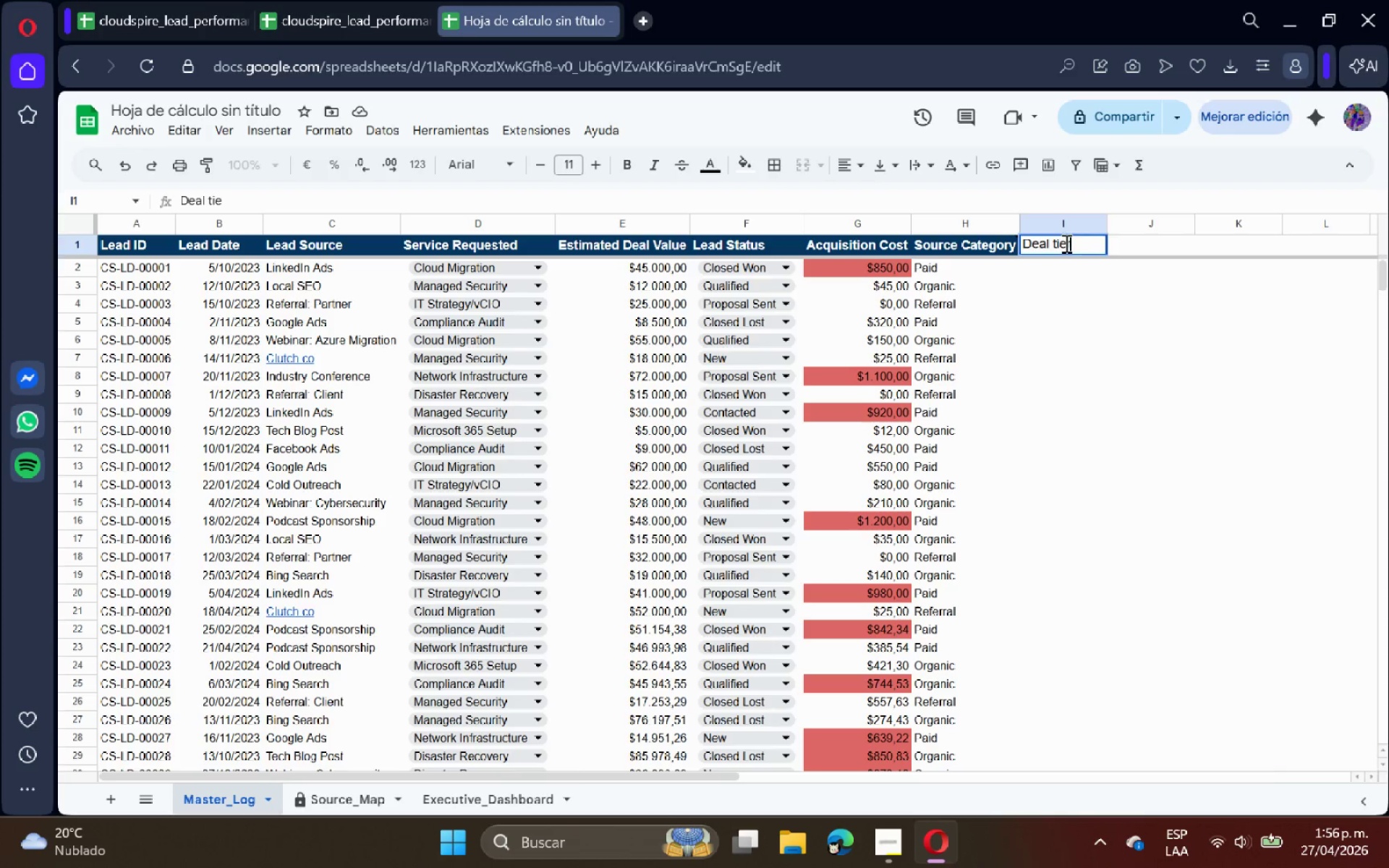 
key(Enter)
 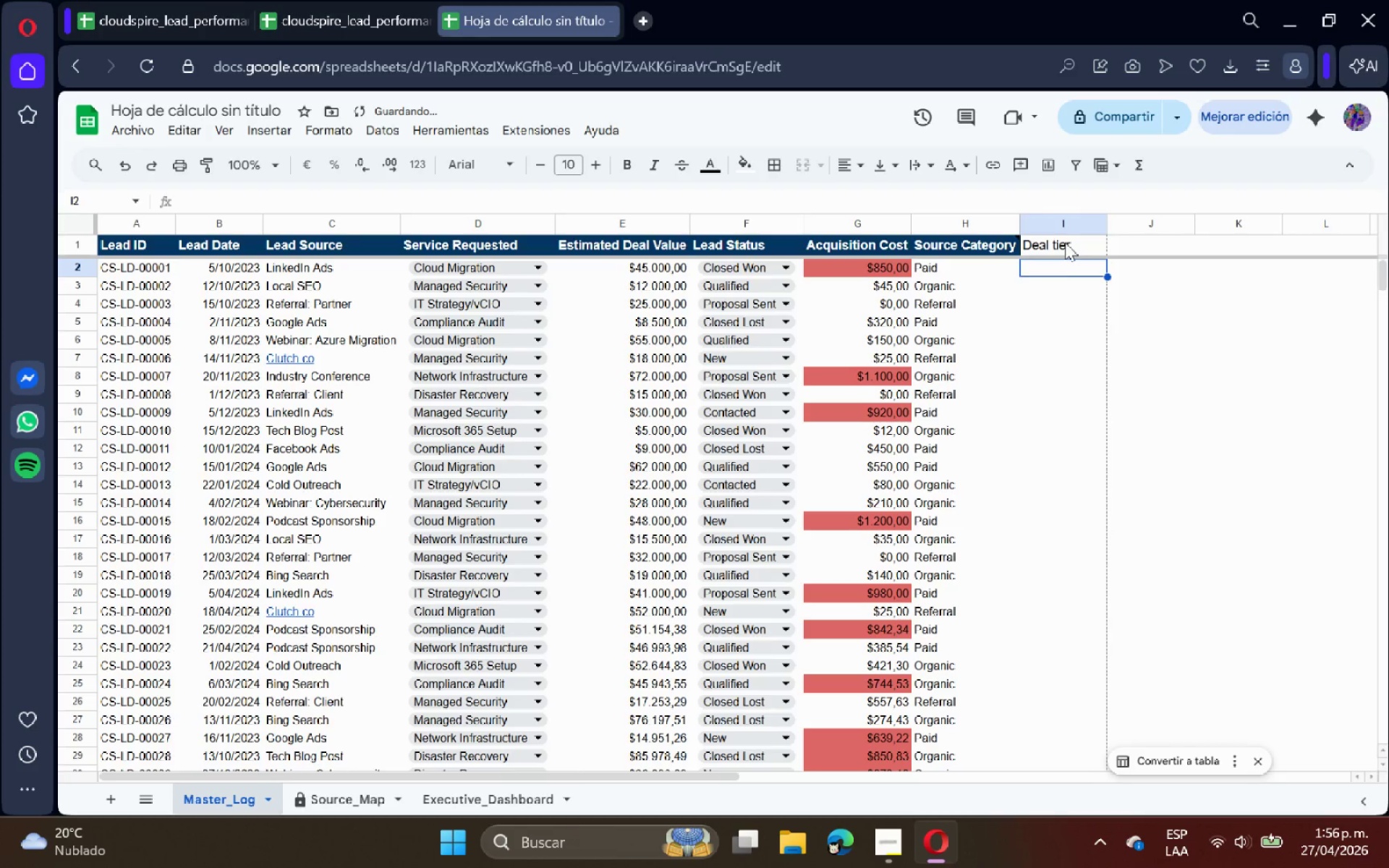 
double_click([1065, 242])
 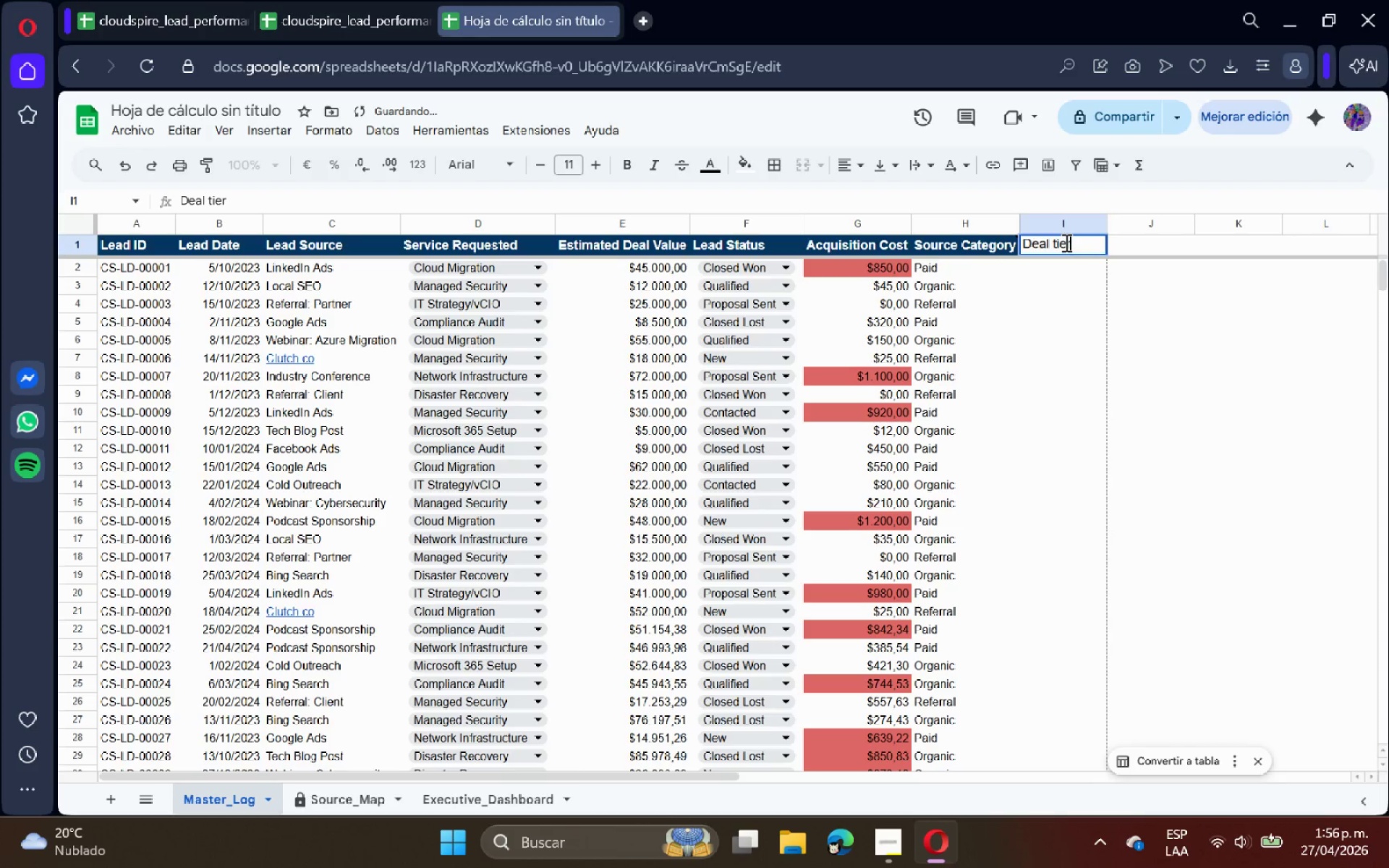 
triple_click([1065, 242])
 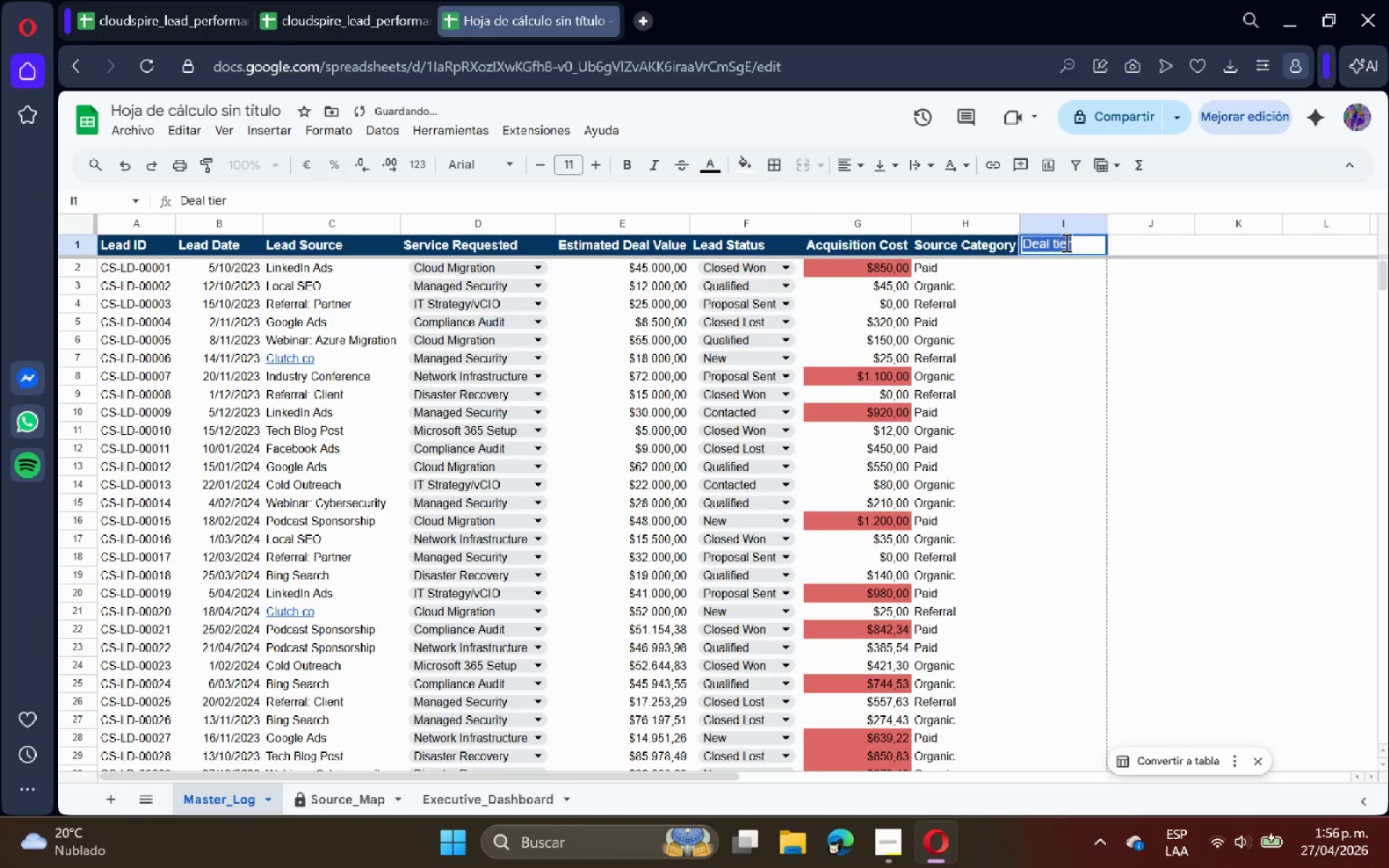 
triple_click([1065, 242])
 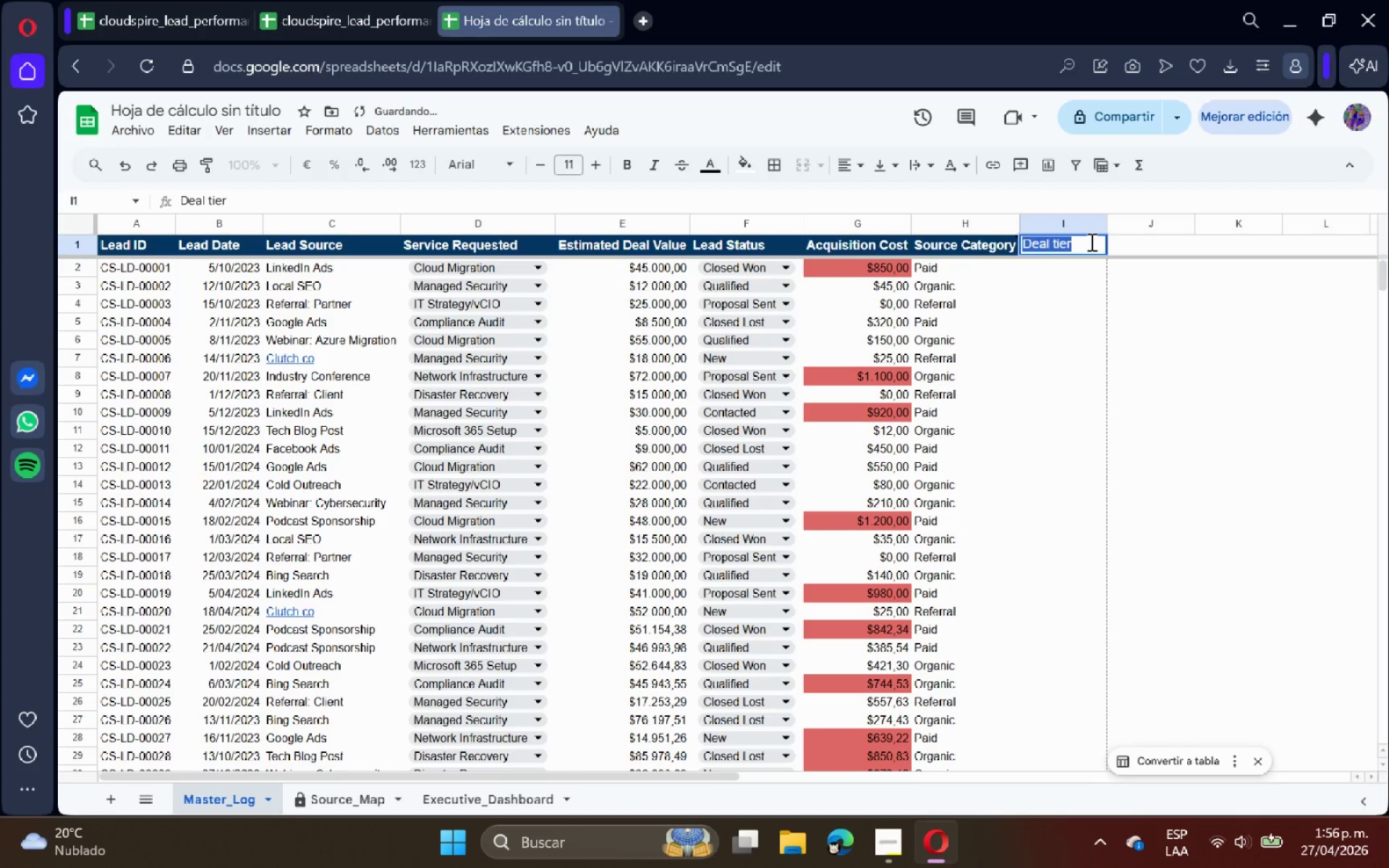 
left_click([1090, 242])
 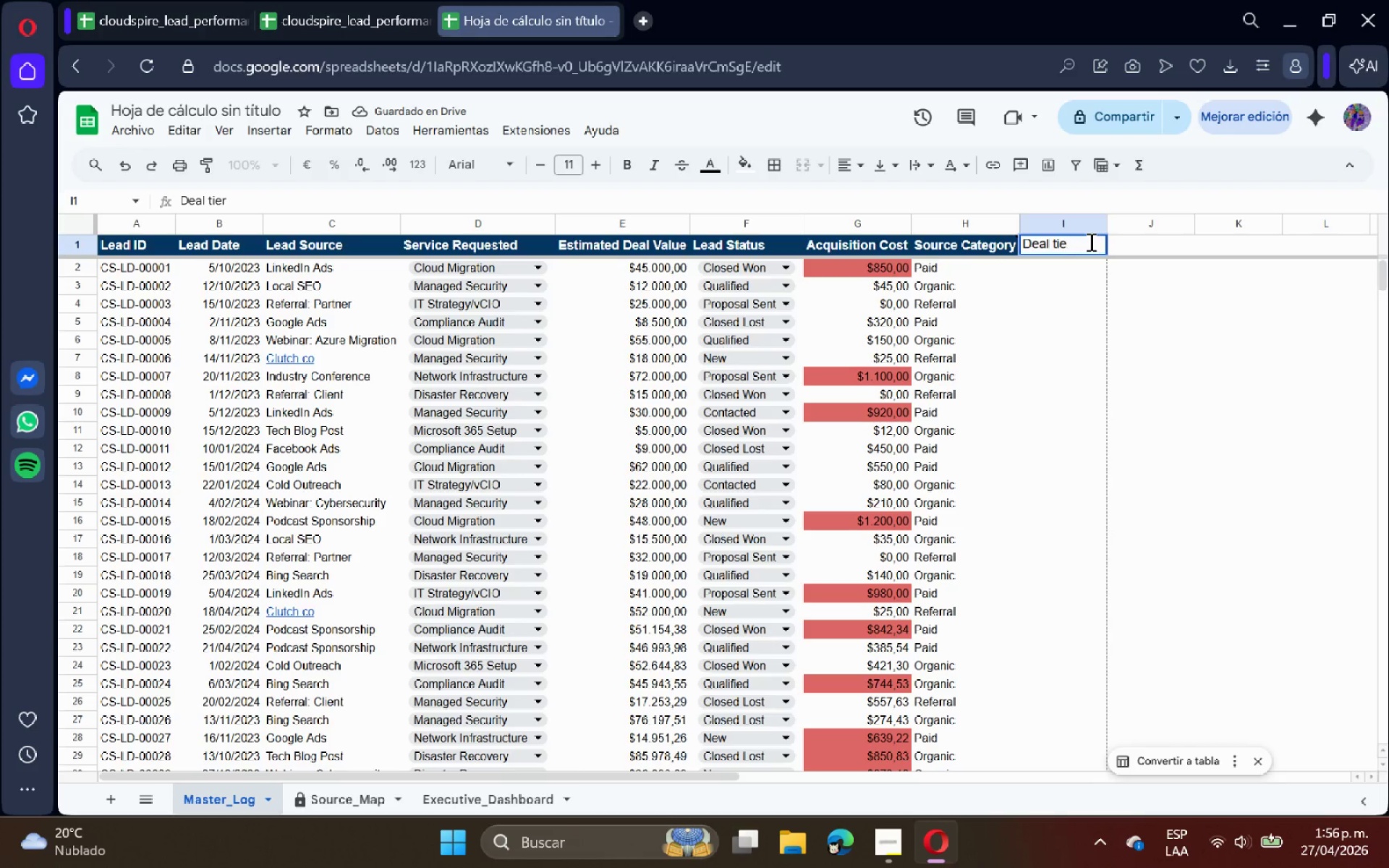 
key(Backspace)
key(Backspace)
key(Backspace)
key(Backspace)
type(Tier)
 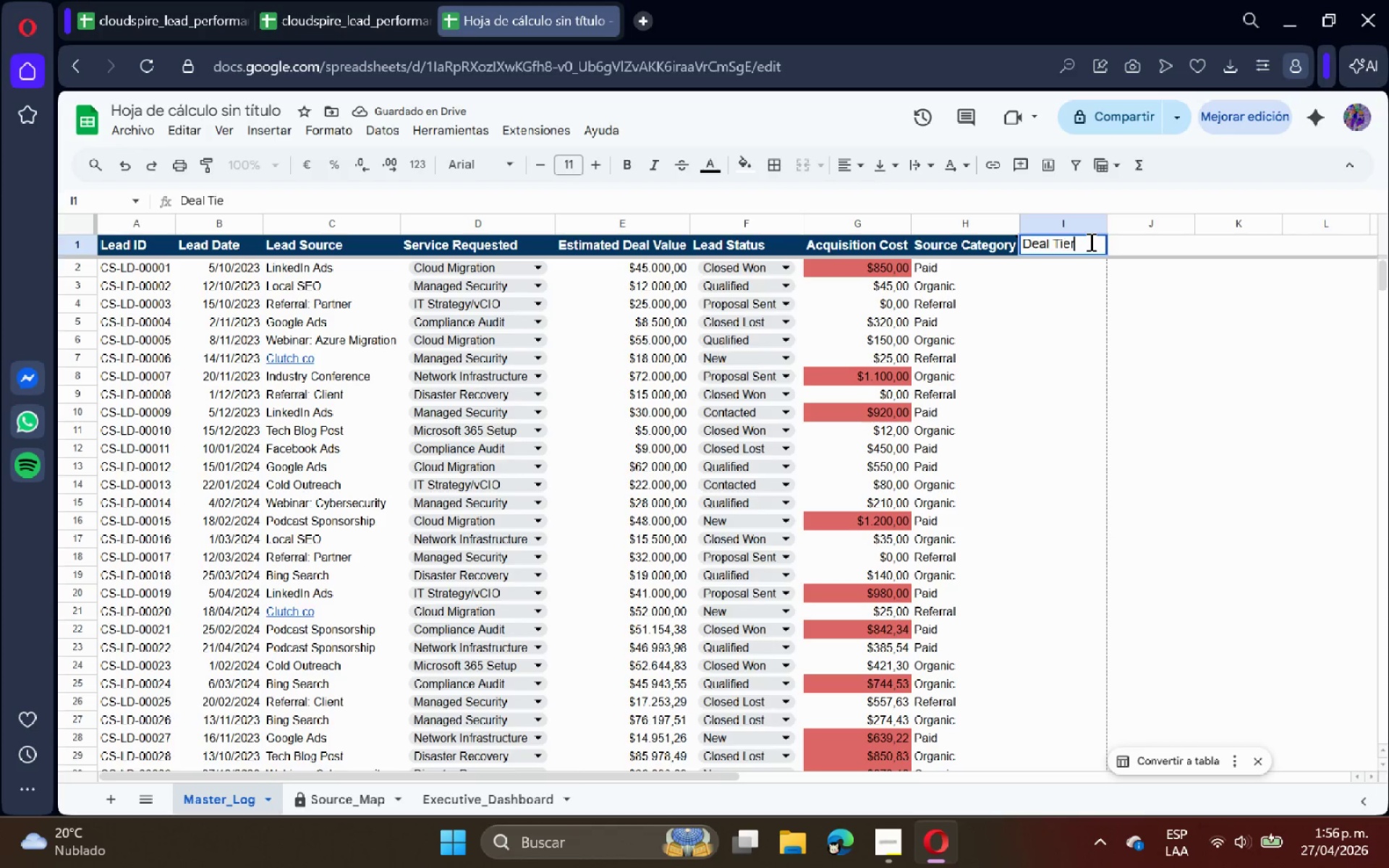 
key(Enter)
 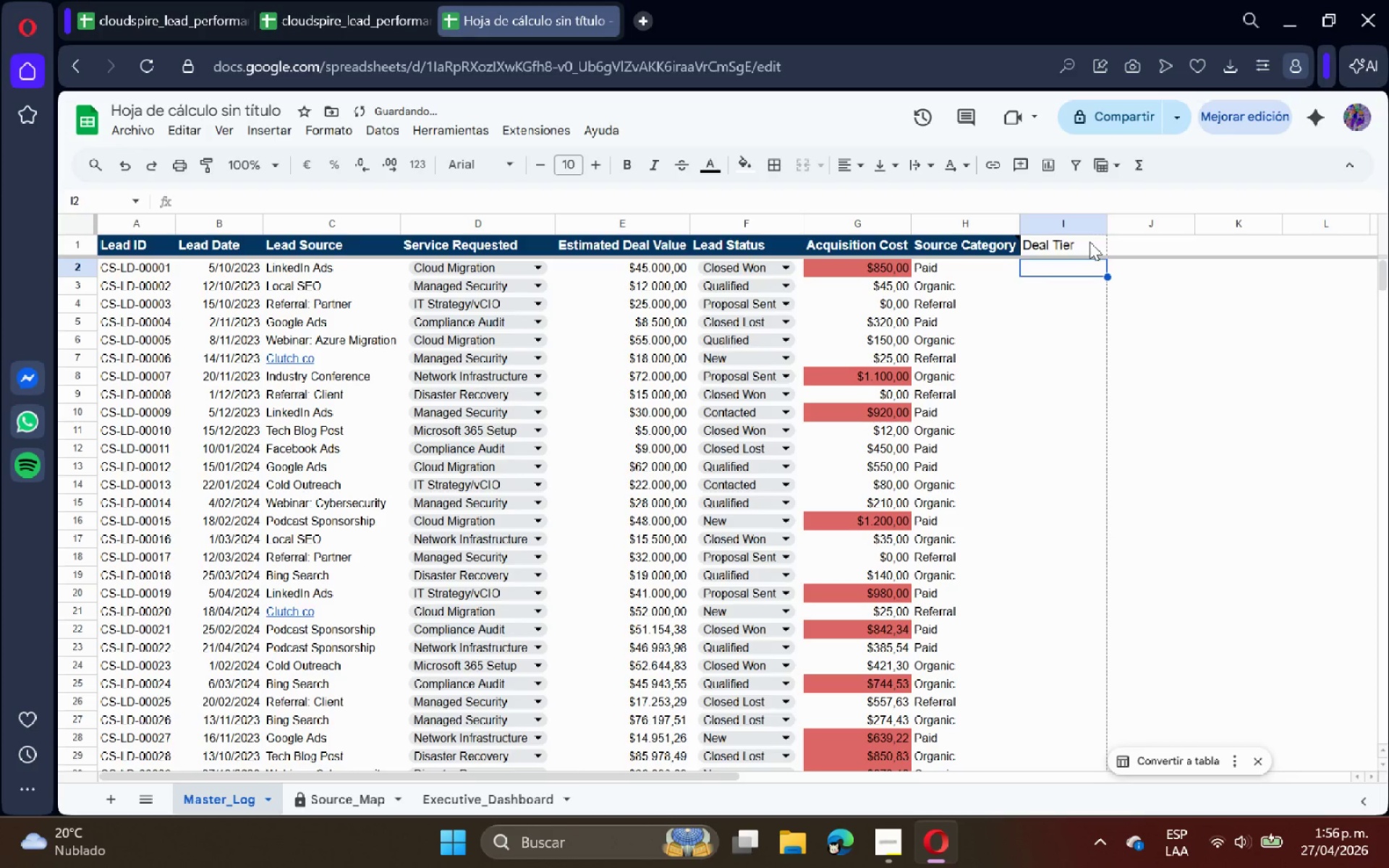 
left_click([1089, 242])
 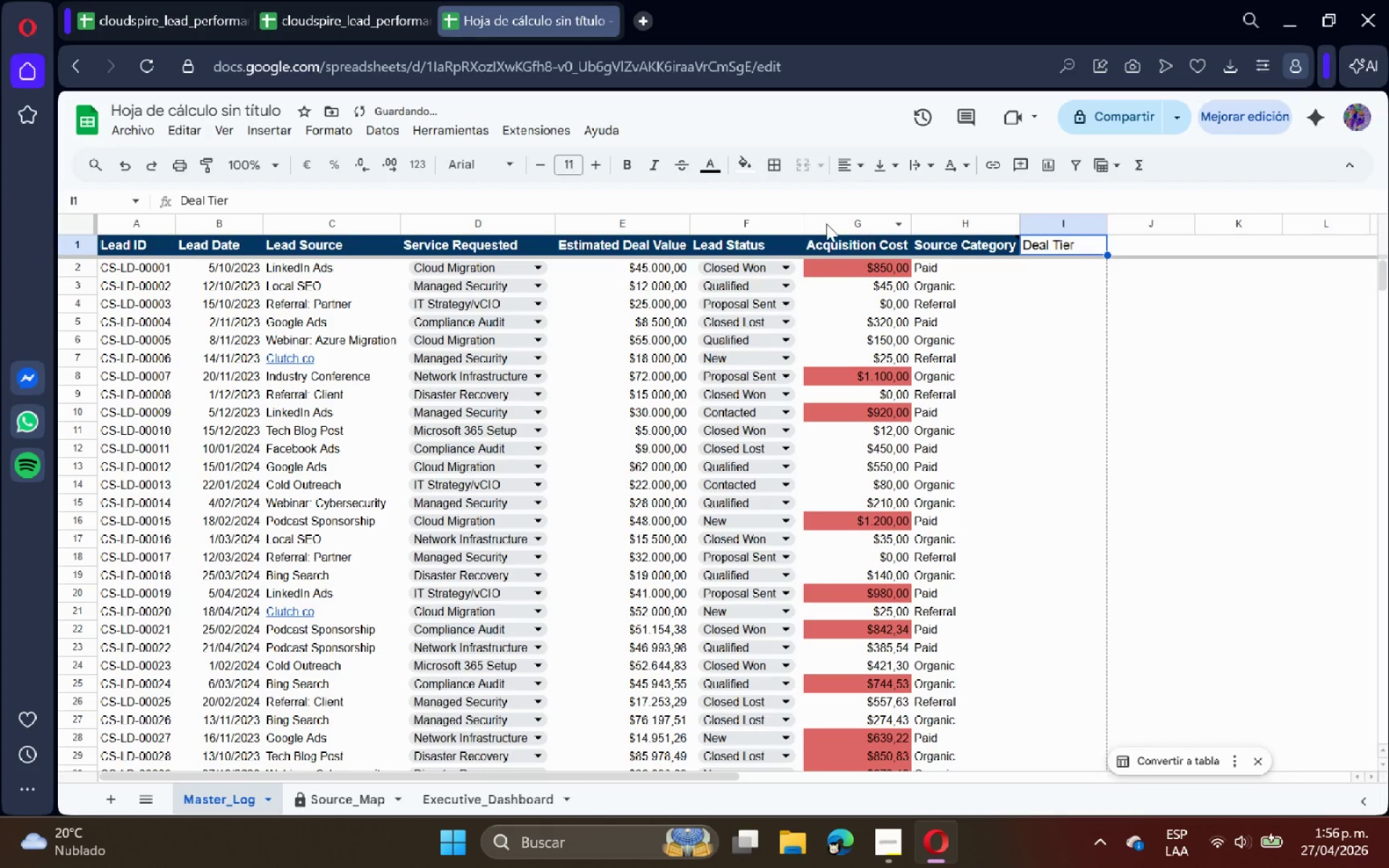 
mouse_move([743, 166])
 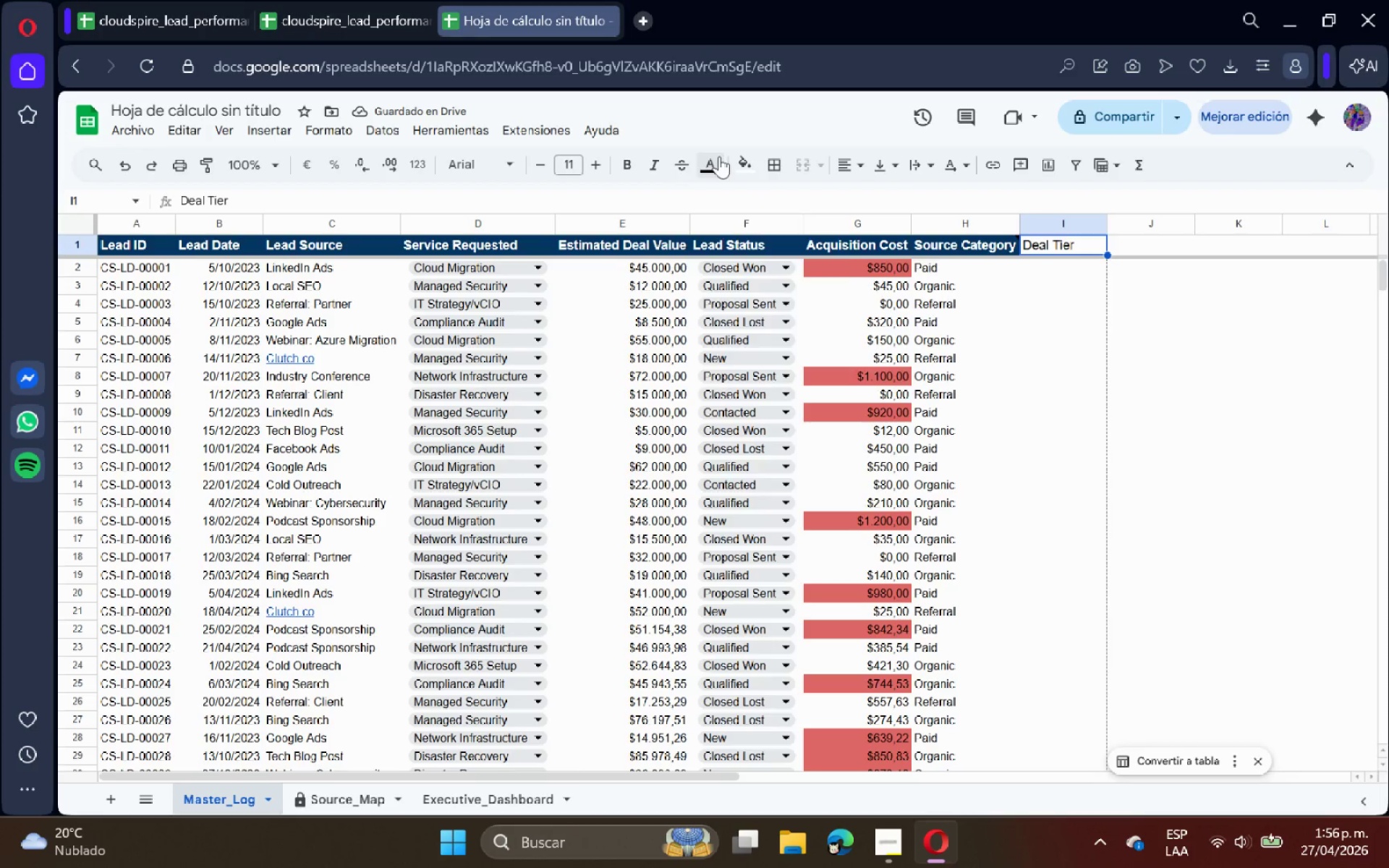 
left_click([719, 156])
 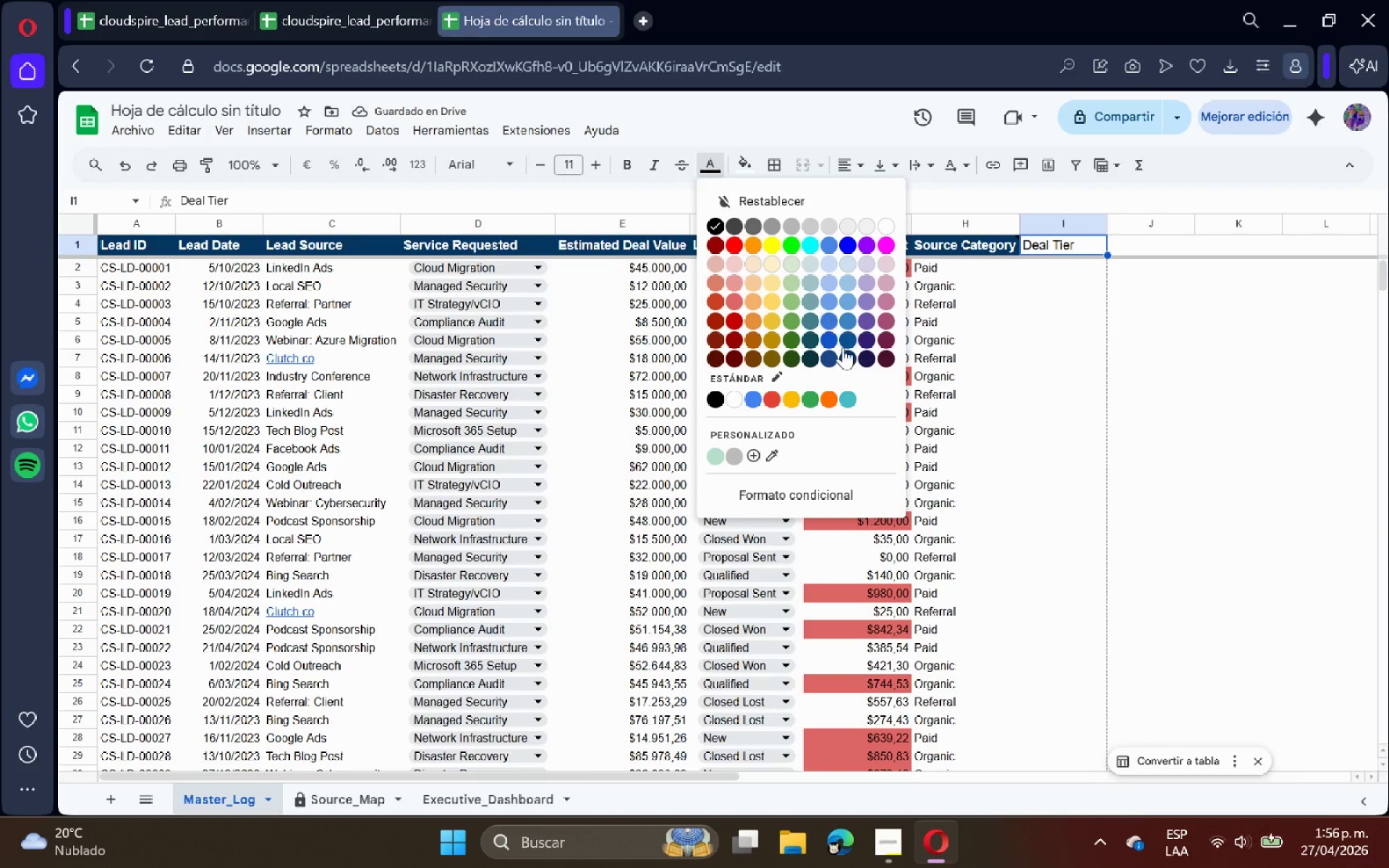 
left_click([847, 354])
 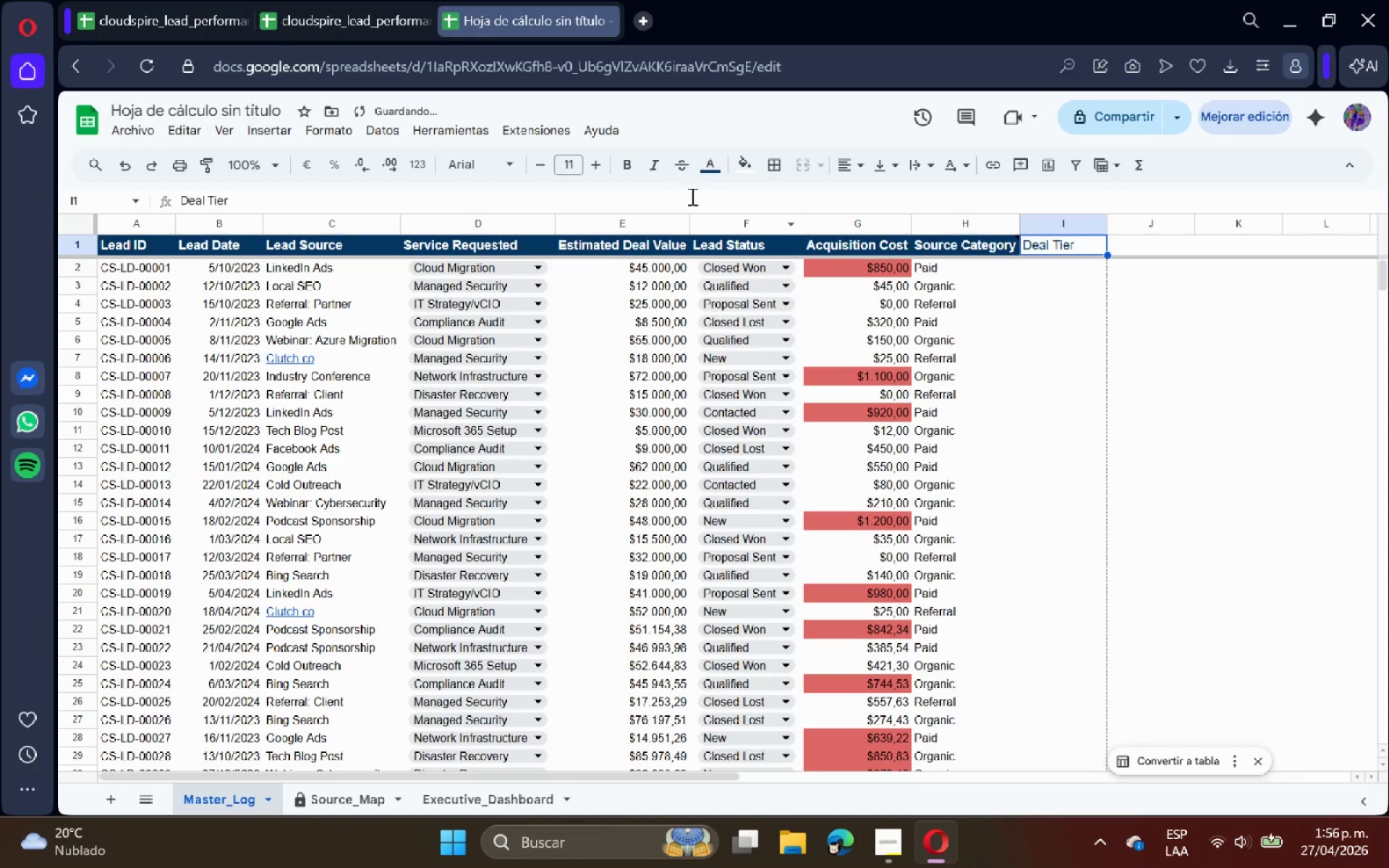 
left_click([709, 174])
 